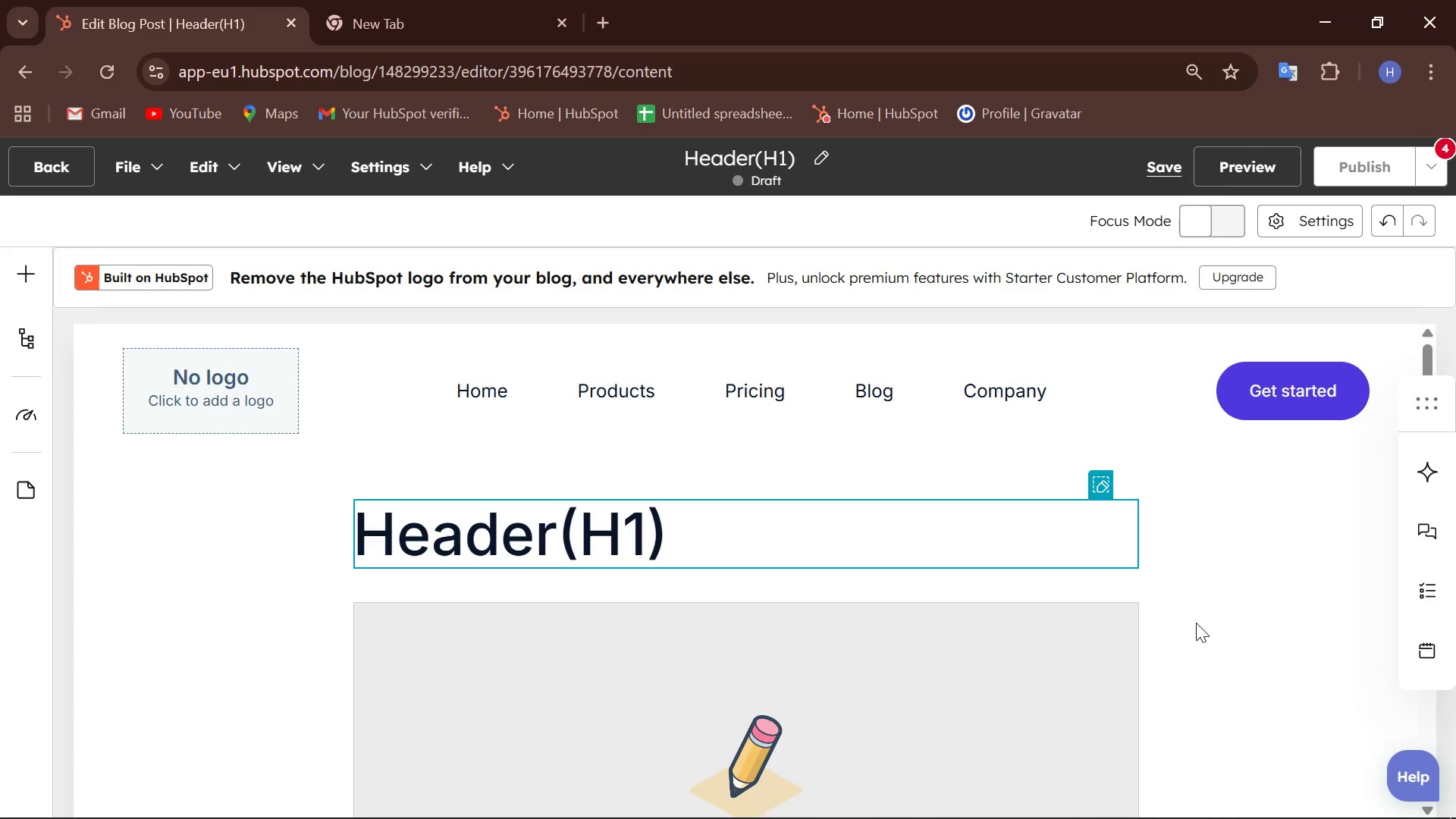 
scroll: coordinate [883, 418], scroll_direction: up, amount: 1.0
 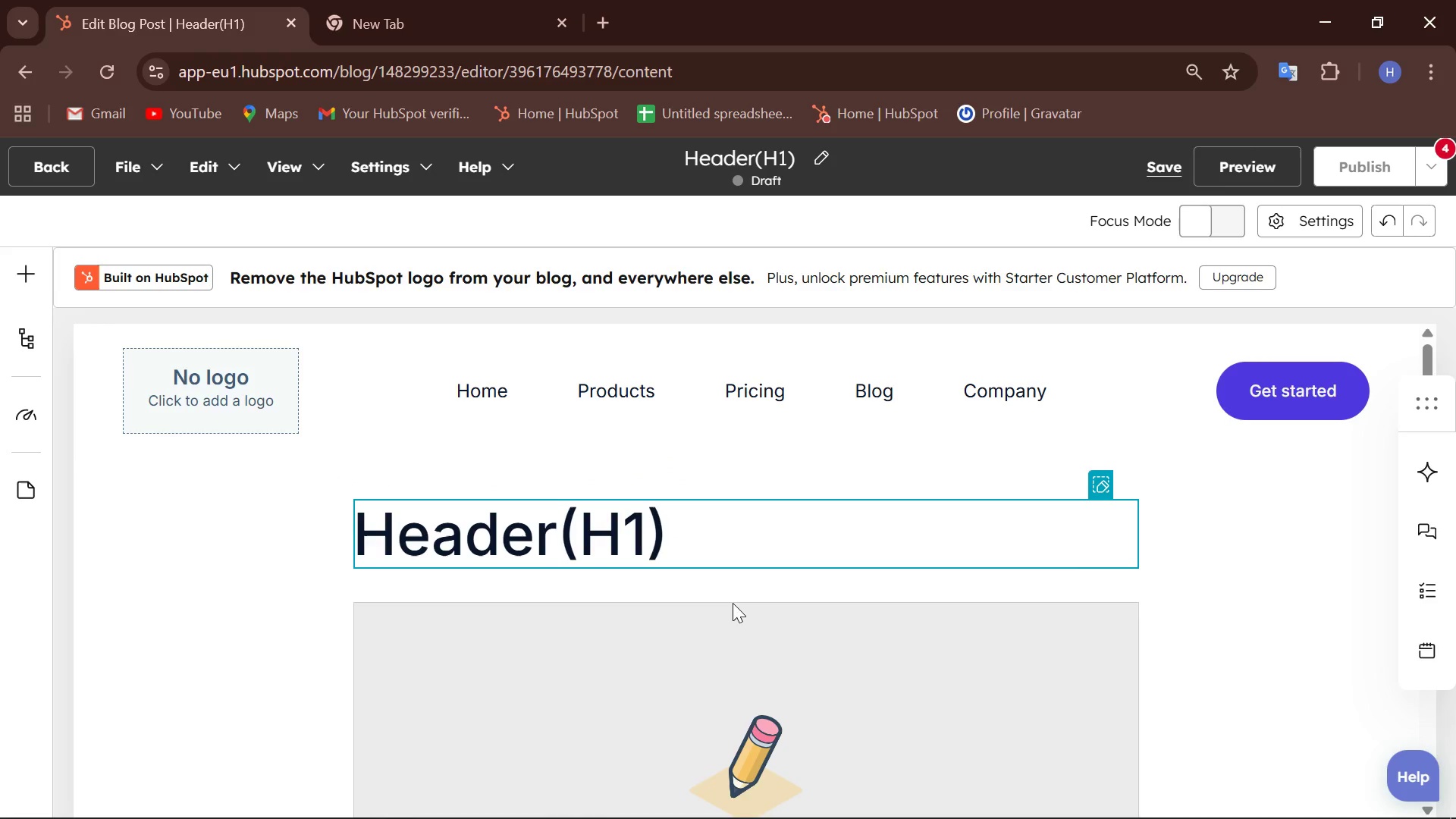 
scroll: coordinate [702, 415], scroll_direction: down, amount: 15.0
 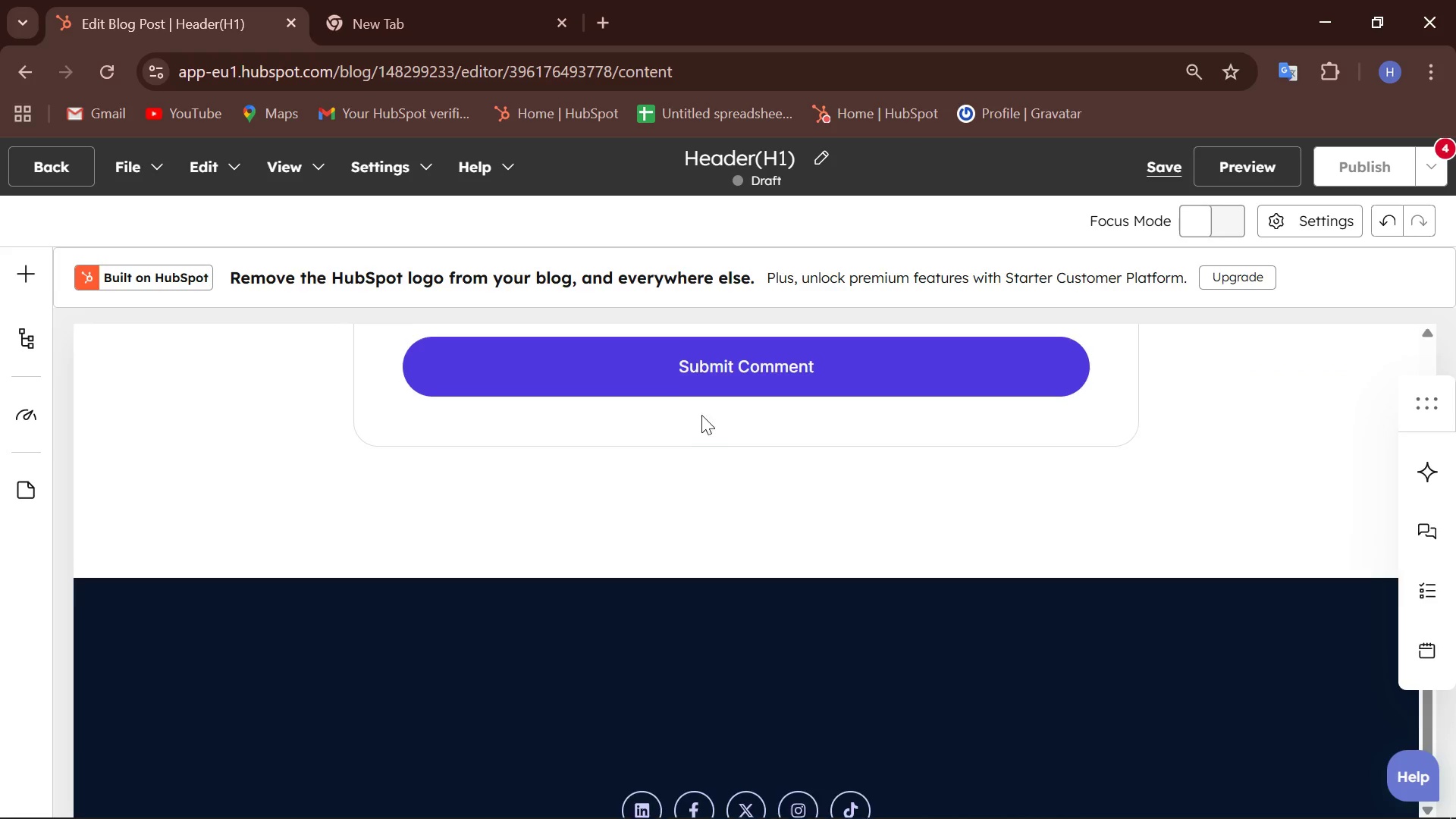 
scroll: coordinate [616, 532], scroll_direction: up, amount: 14.0
 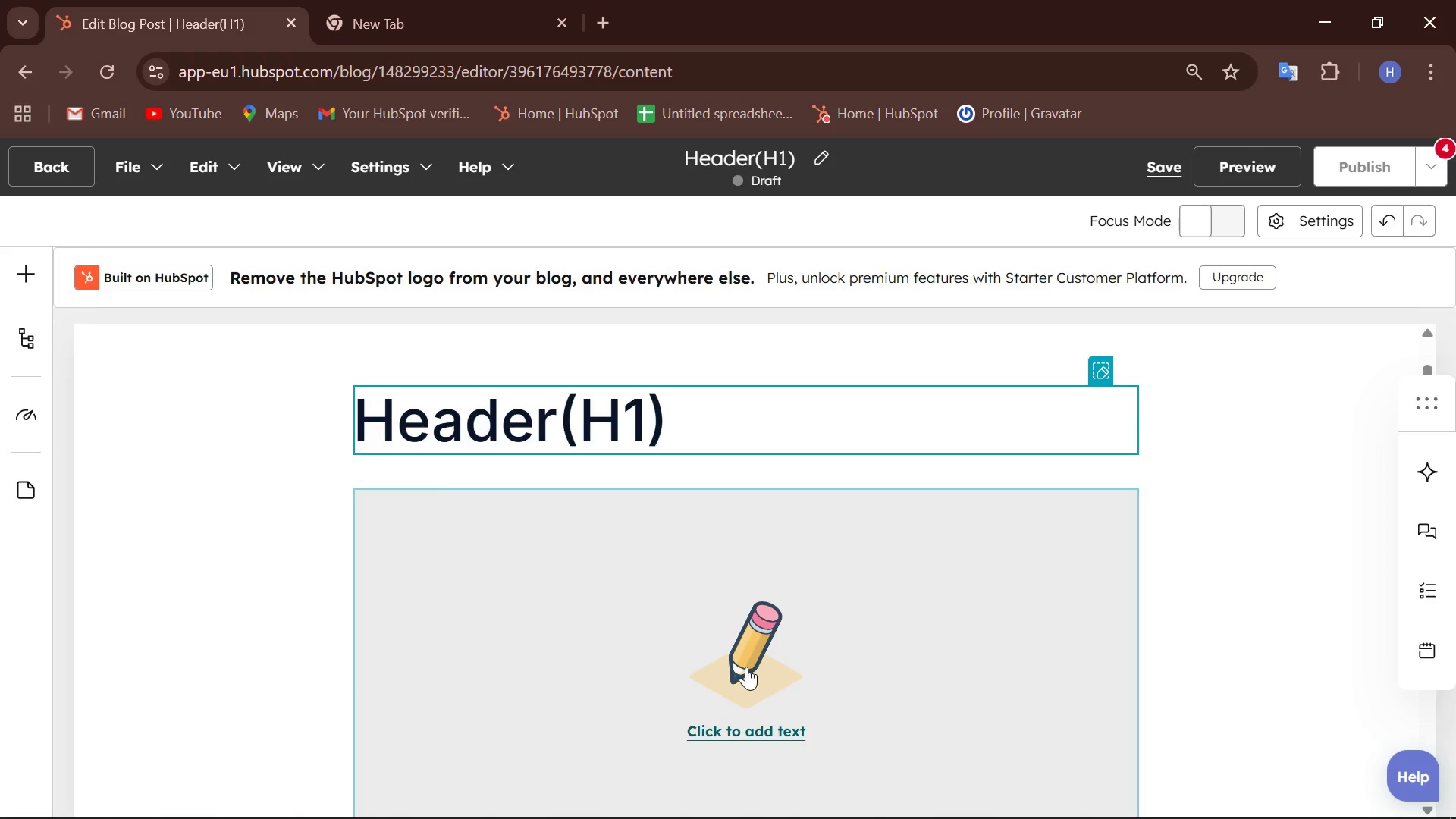 
left_click([724, 502])
 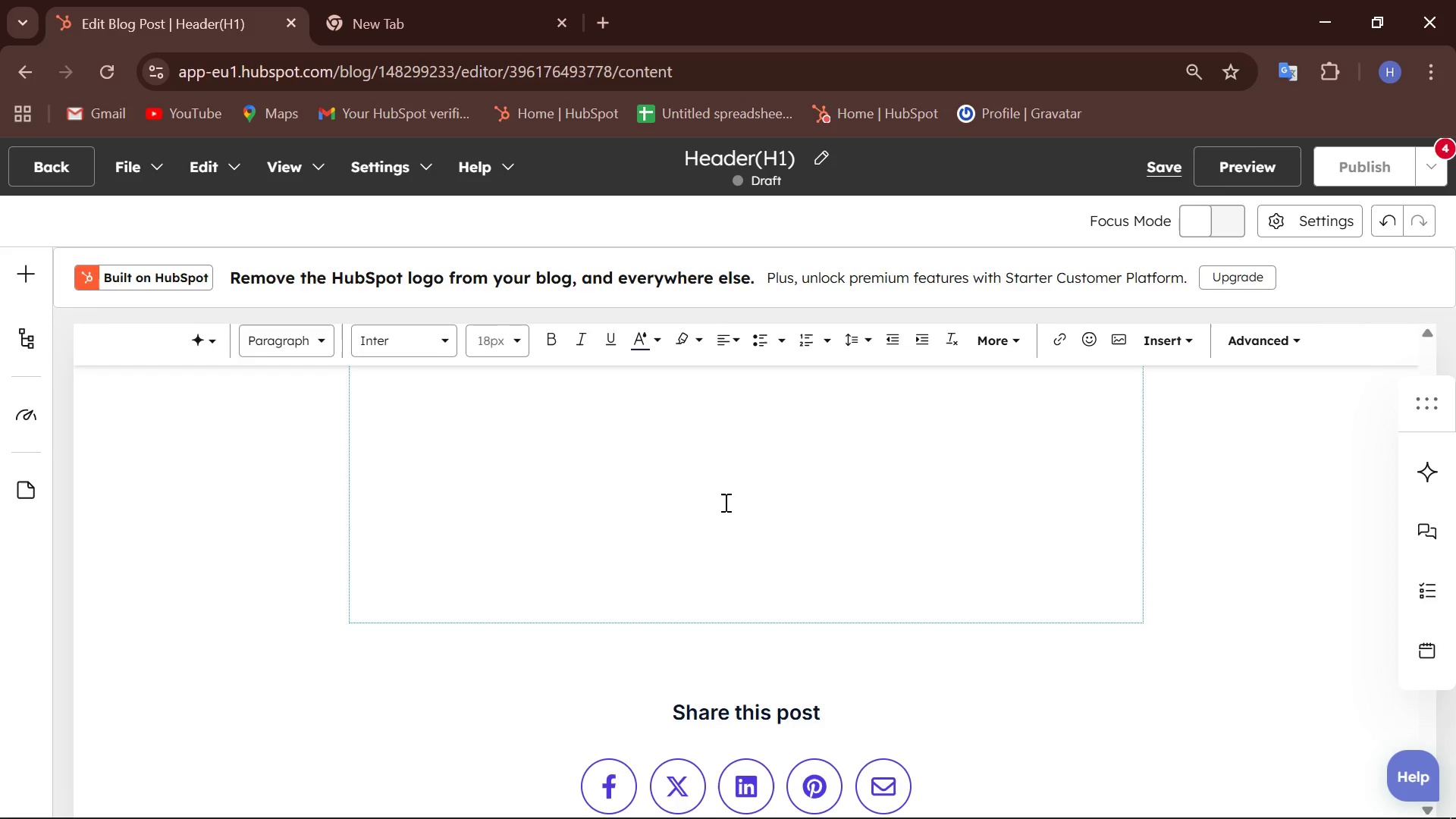 
scroll: coordinate [720, 617], scroll_direction: down, amount: 1.0
 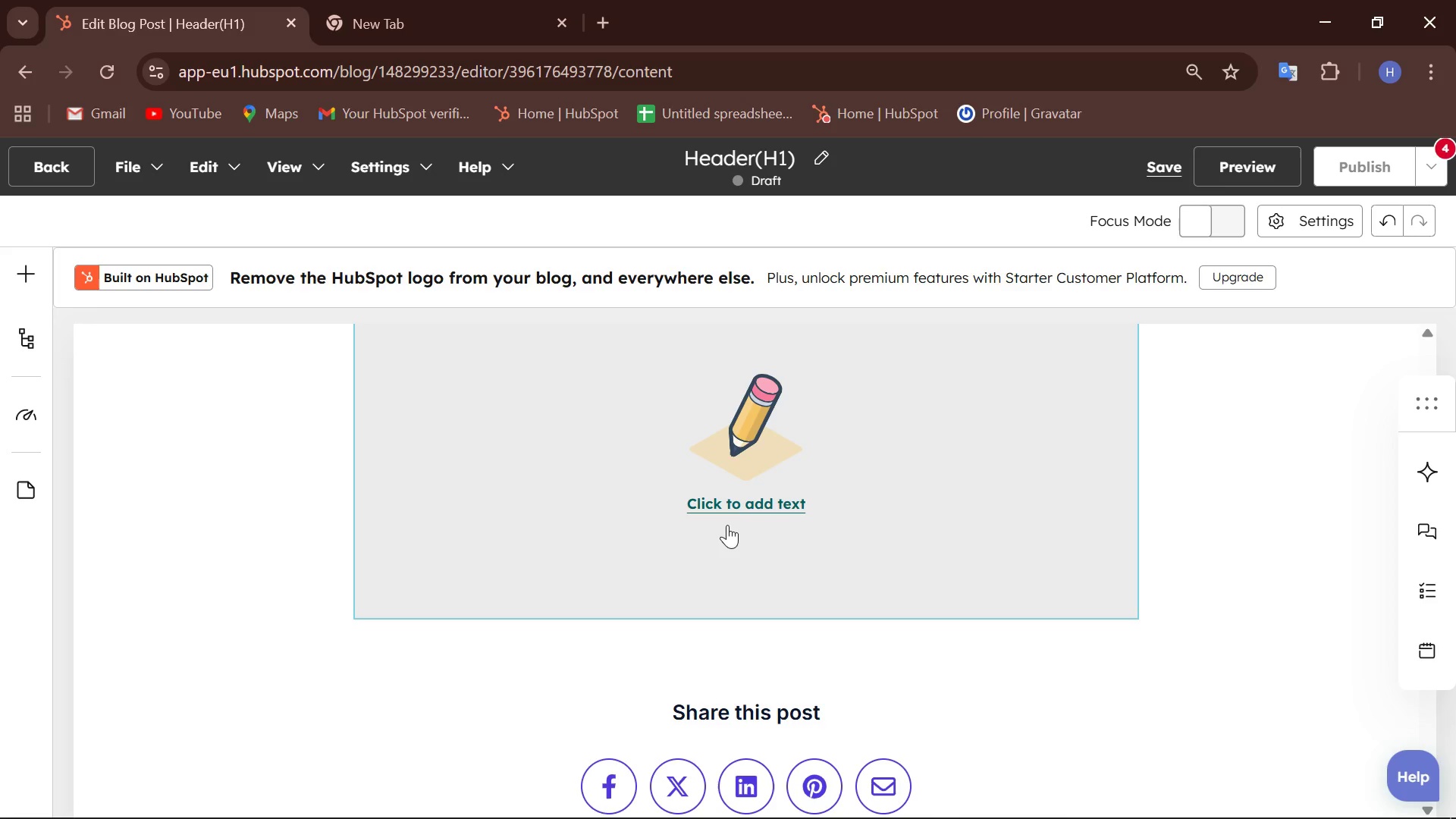 
scroll: coordinate [724, 502], scroll_direction: up, amount: 3.0
 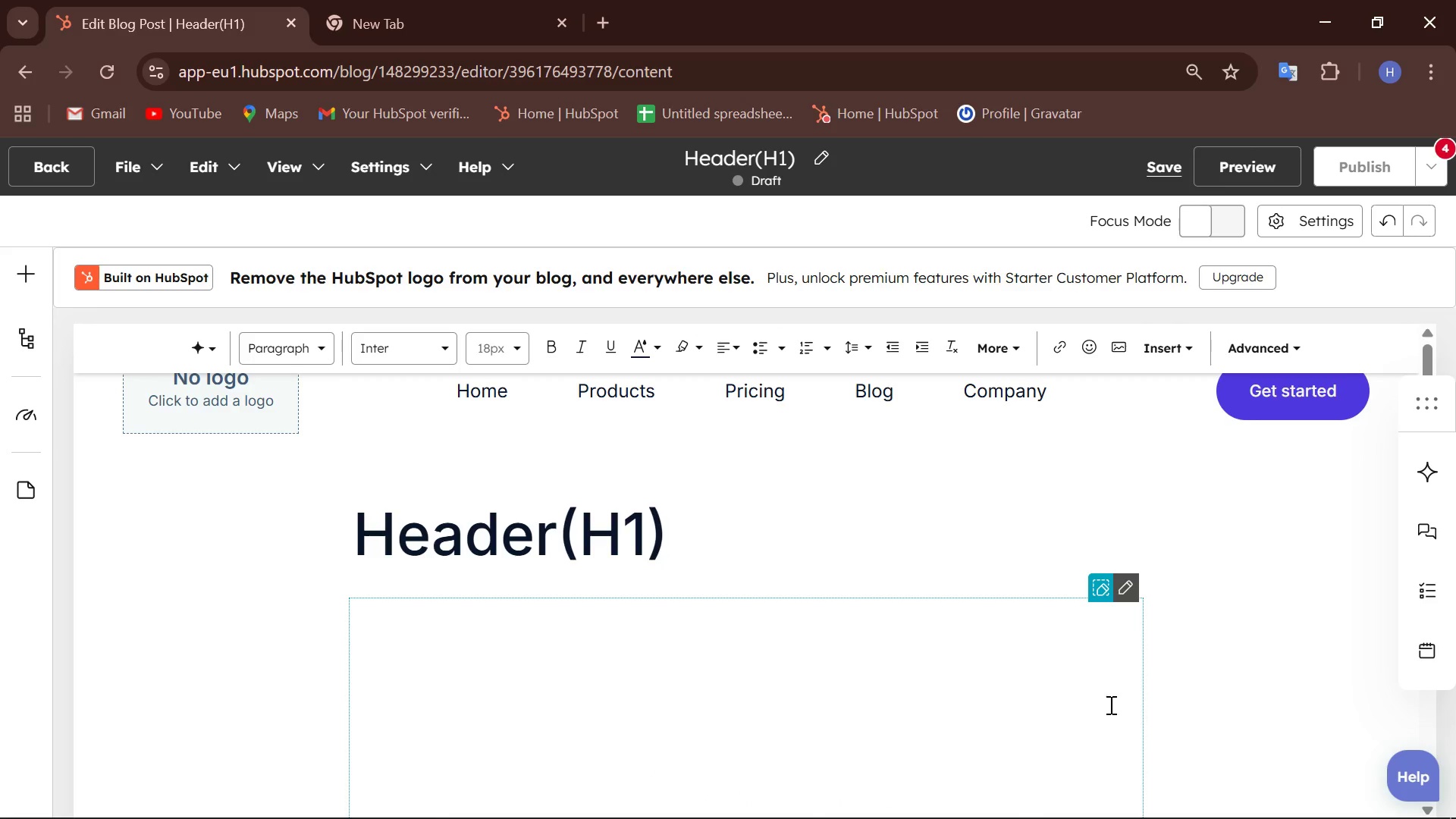 
mouse_move([1116, 595])
 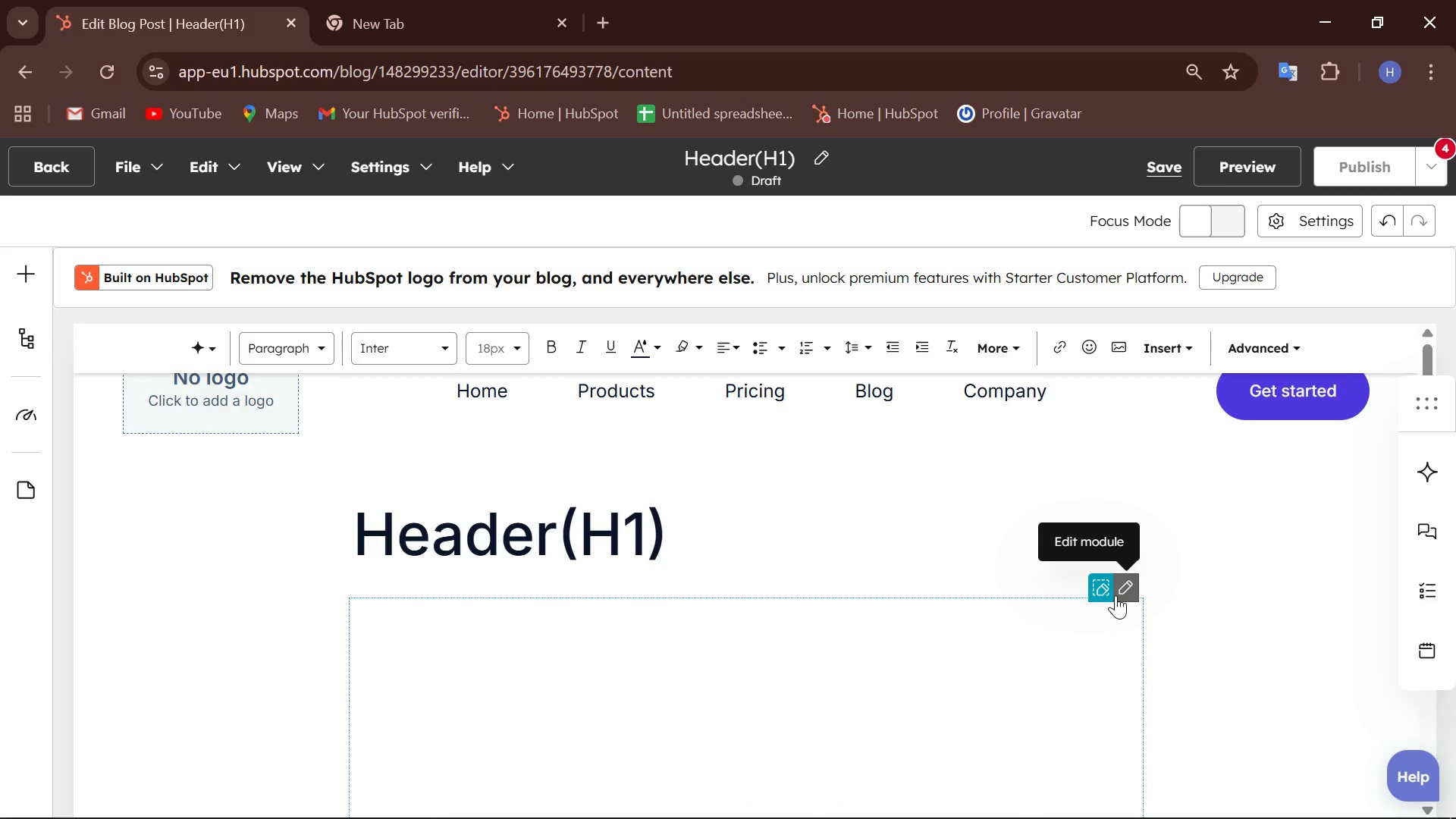 
scroll: coordinate [739, 537], scroll_direction: down, amount: 3.0
 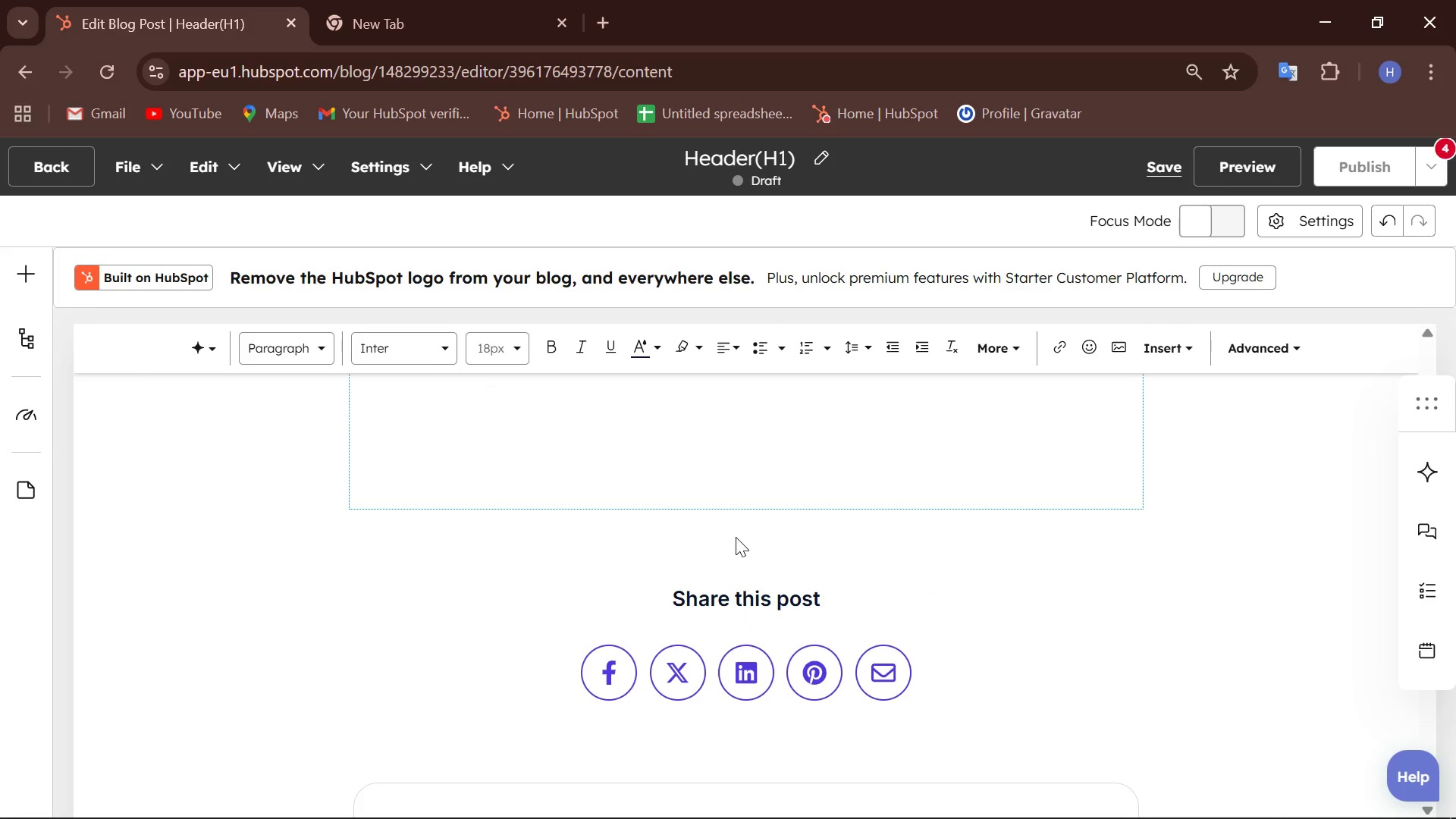 
scroll: coordinate [736, 537], scroll_direction: up, amount: 4.0
 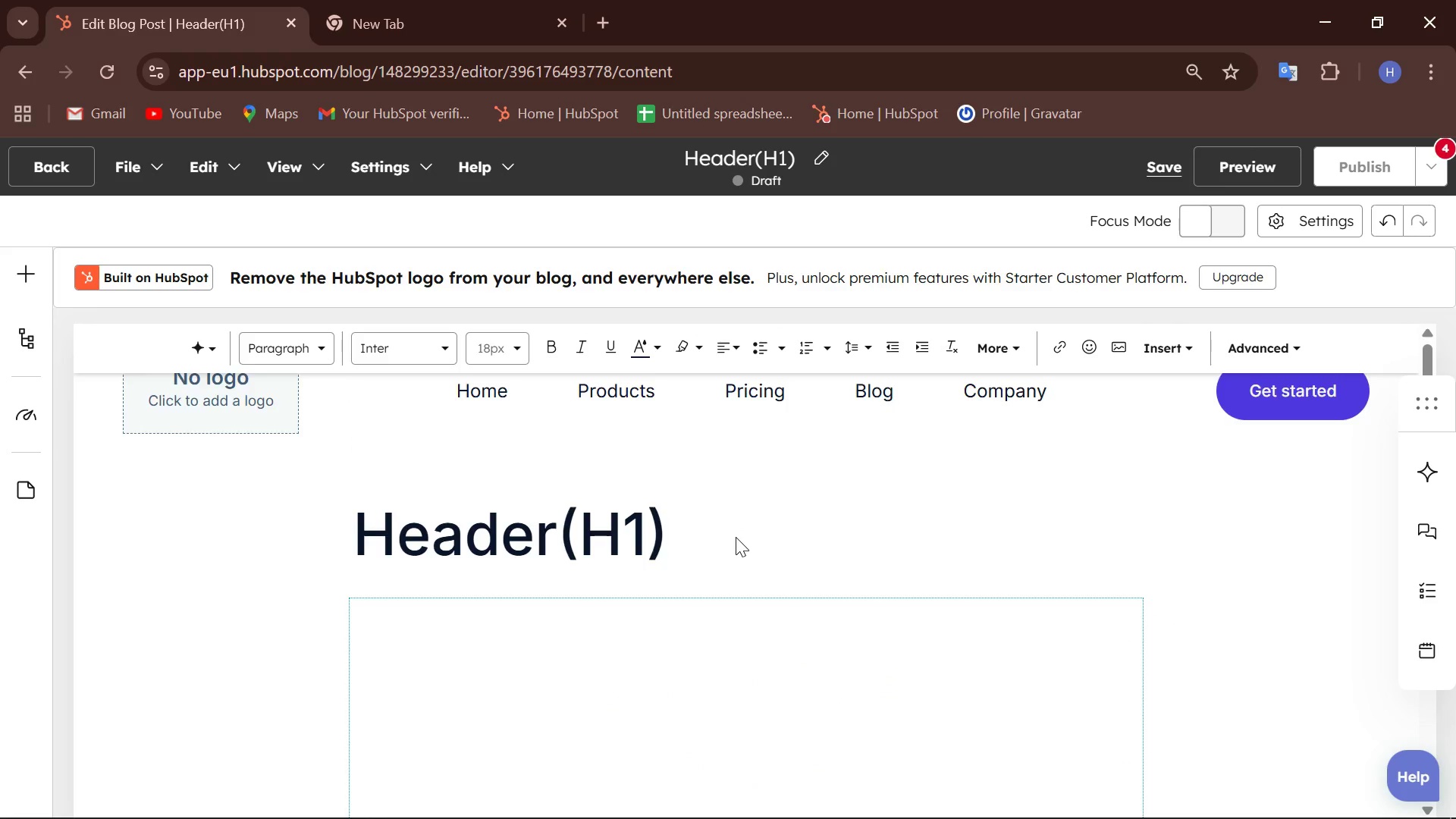 
scroll: coordinate [736, 536], scroll_direction: down, amount: 1.0
 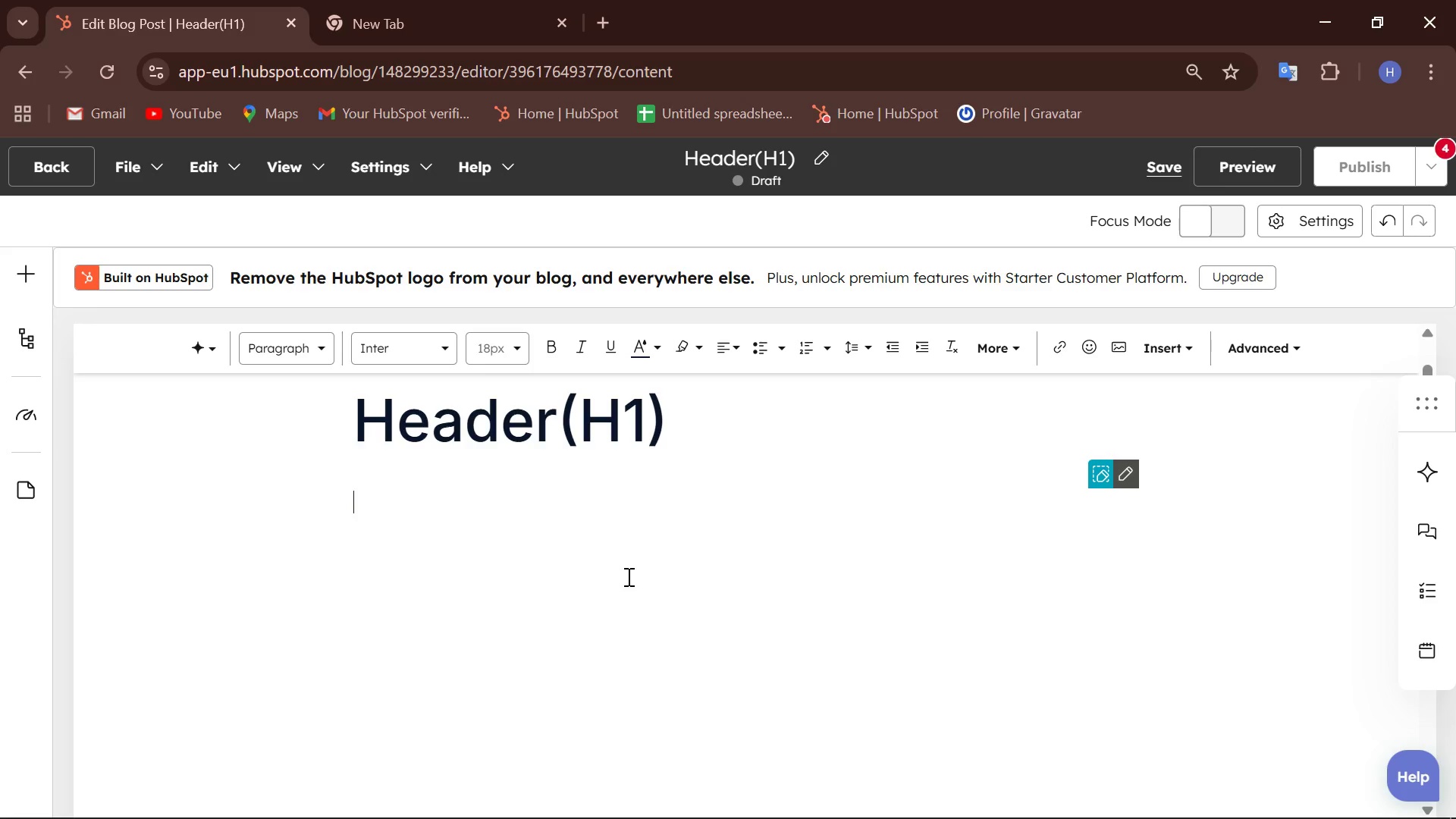 
wait(18.45)
 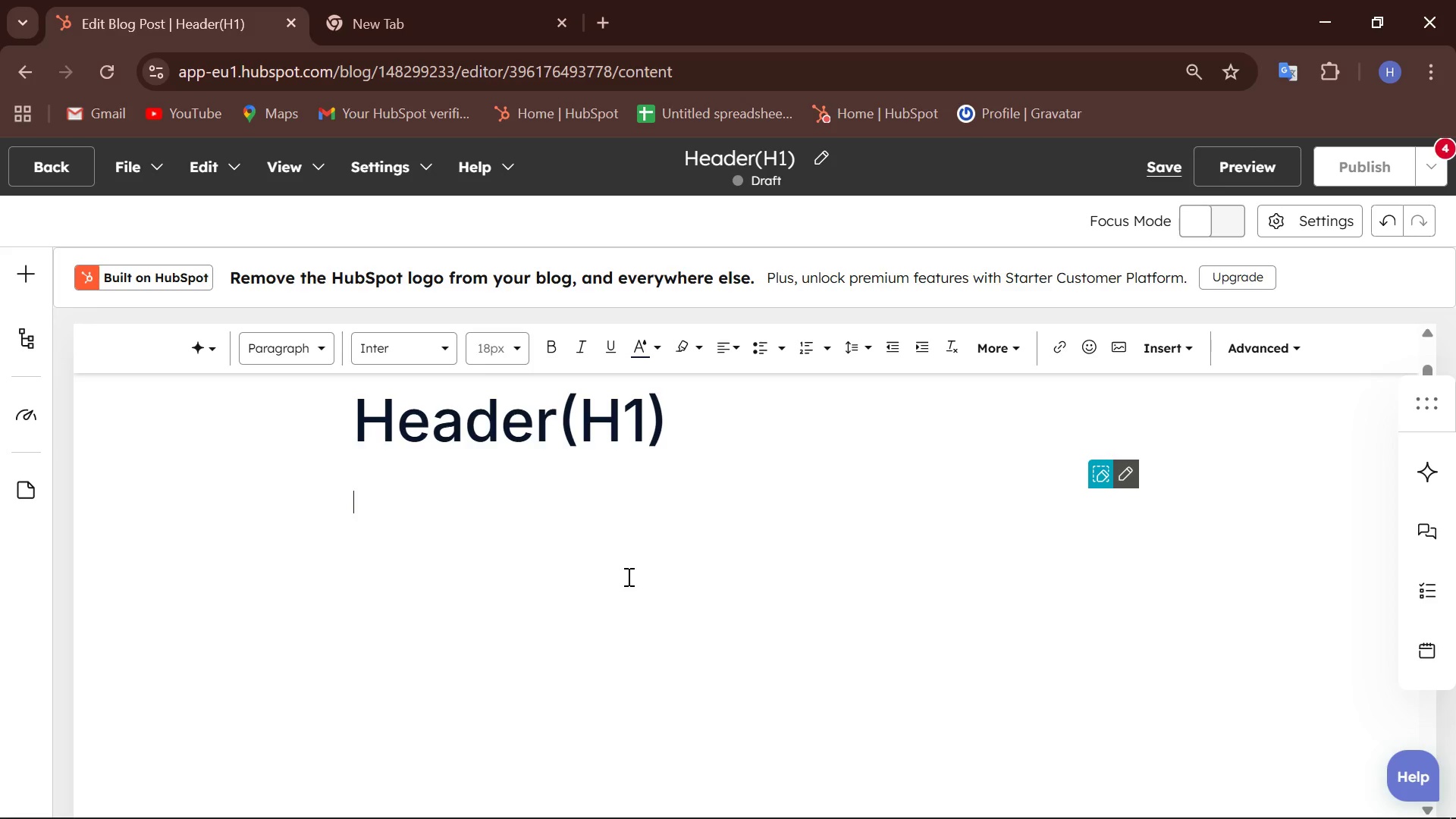 
scroll: coordinate [627, 576], scroll_direction: down, amount: 3.0
 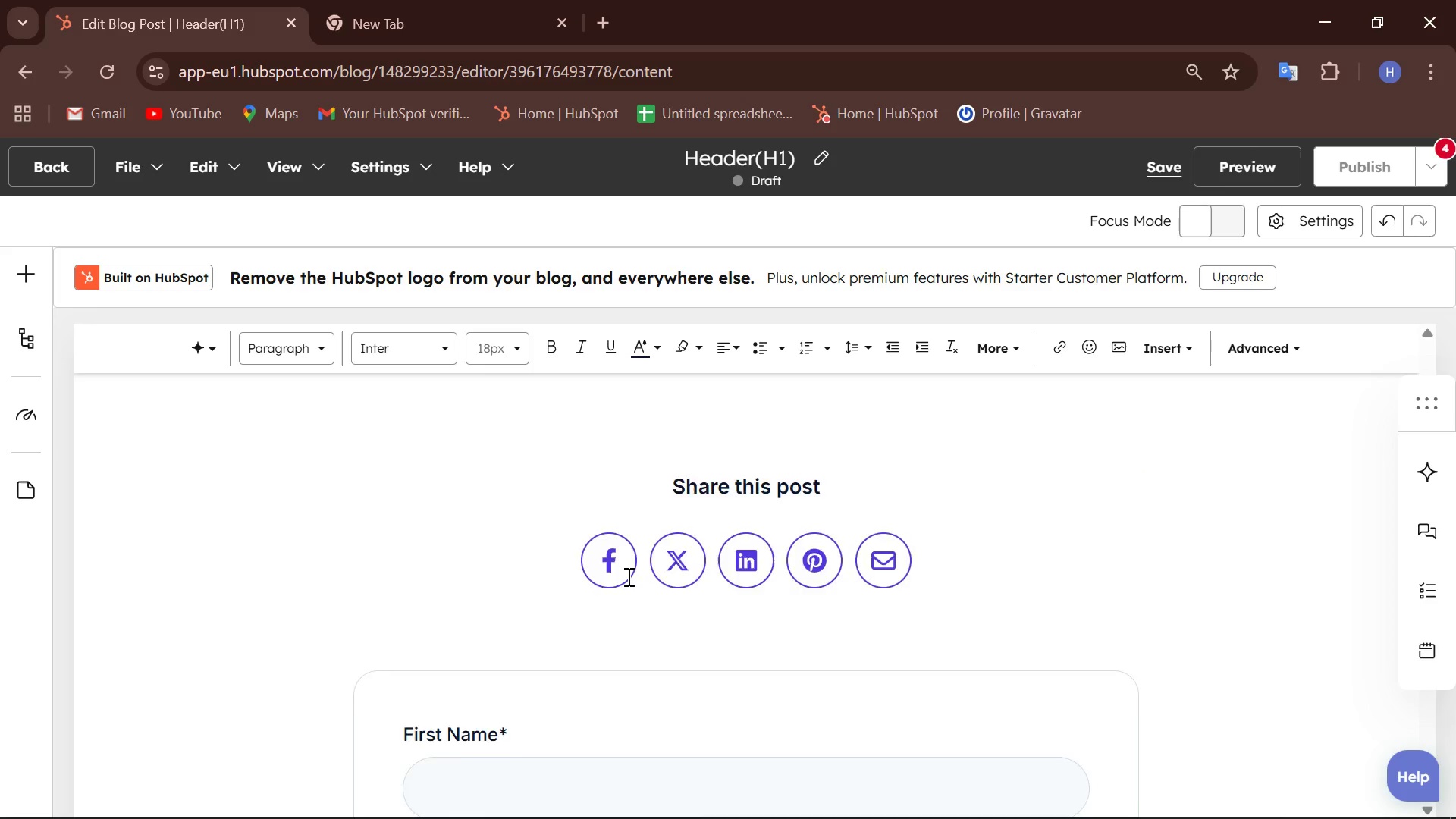 
scroll: coordinate [627, 576], scroll_direction: up, amount: 1.0
 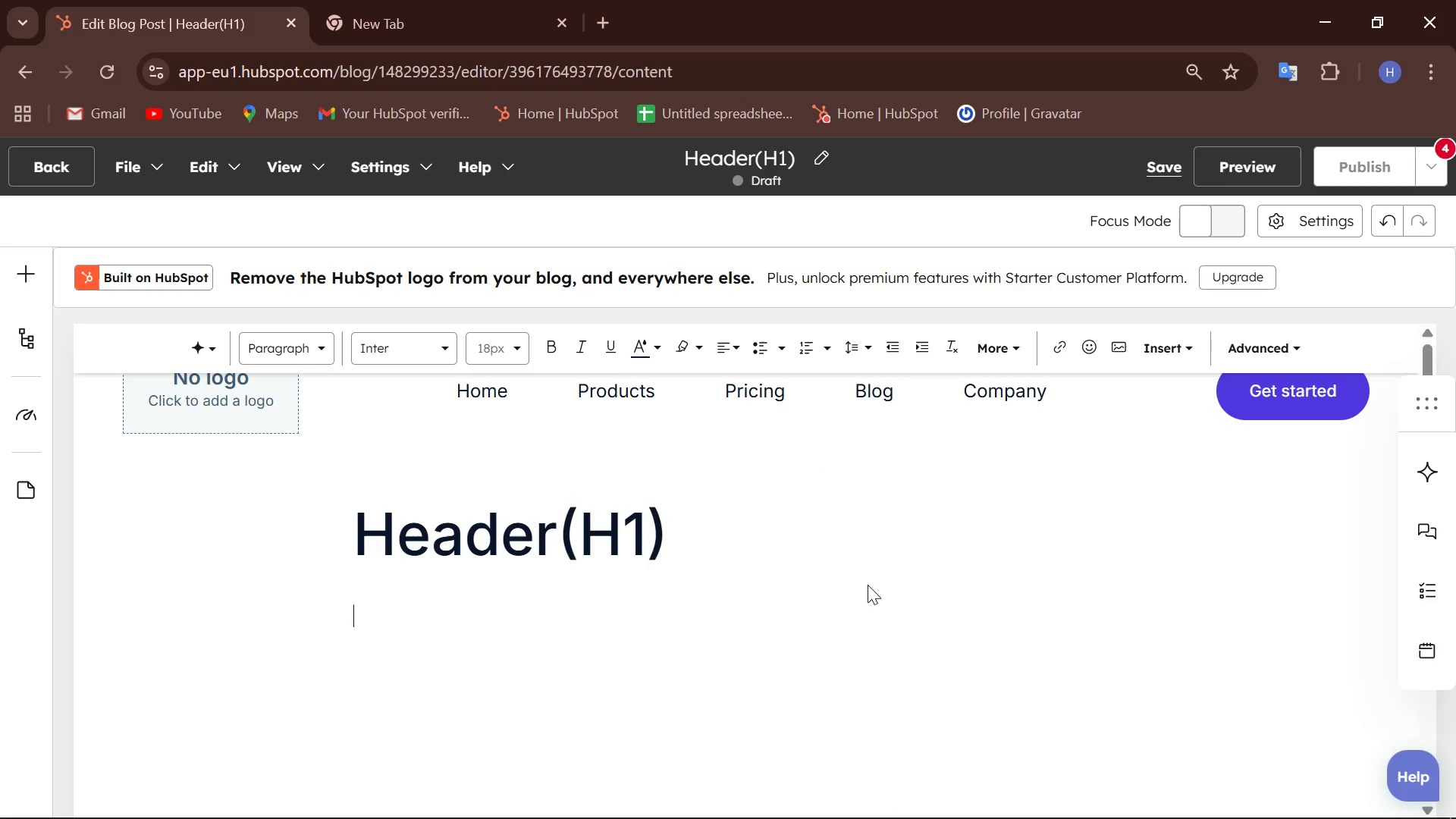 
scroll: coordinate [1068, 624], scroll_direction: down, amount: 1.0
 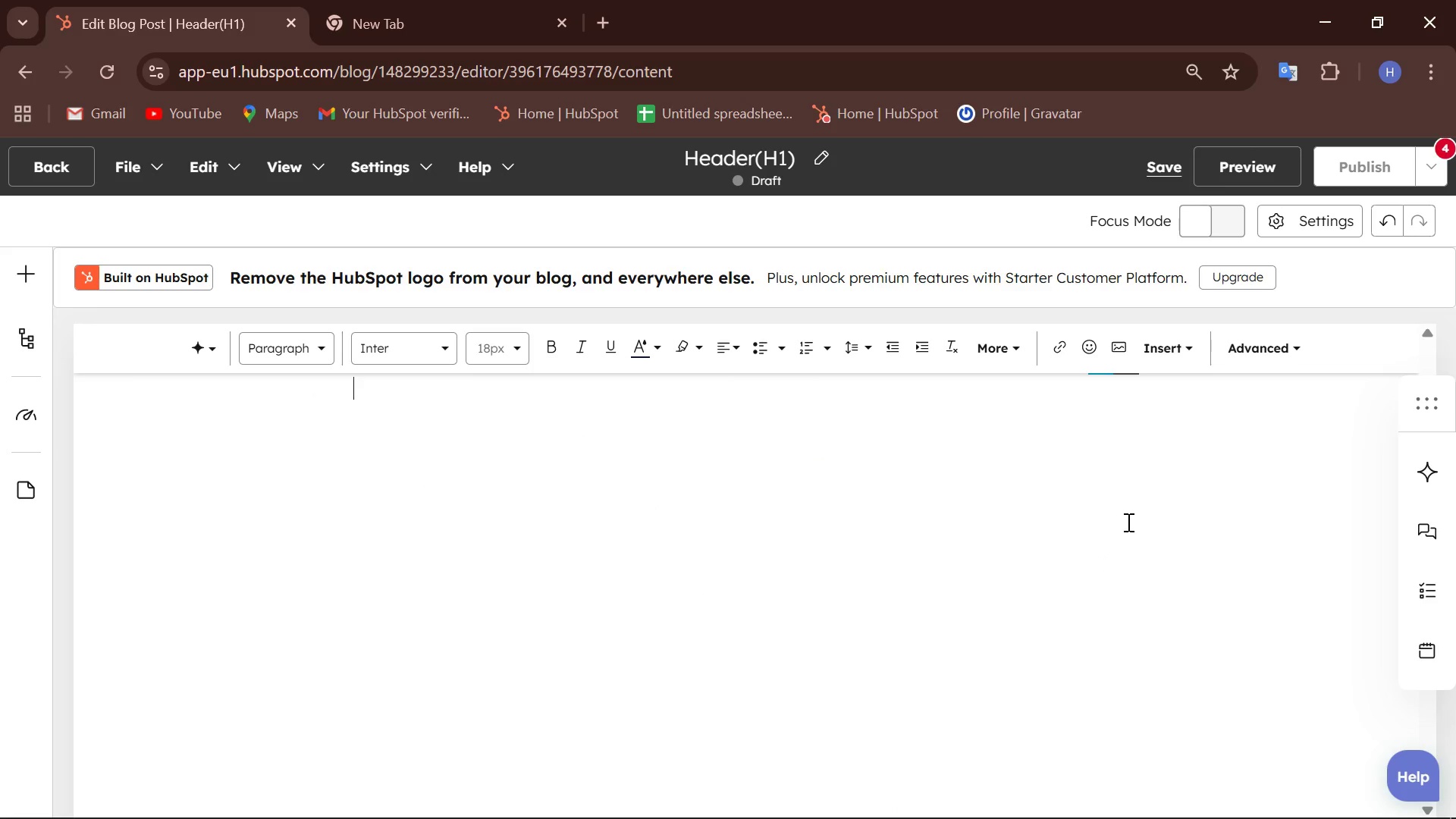 
scroll: coordinate [1111, 504], scroll_direction: none, amount: 0.0
 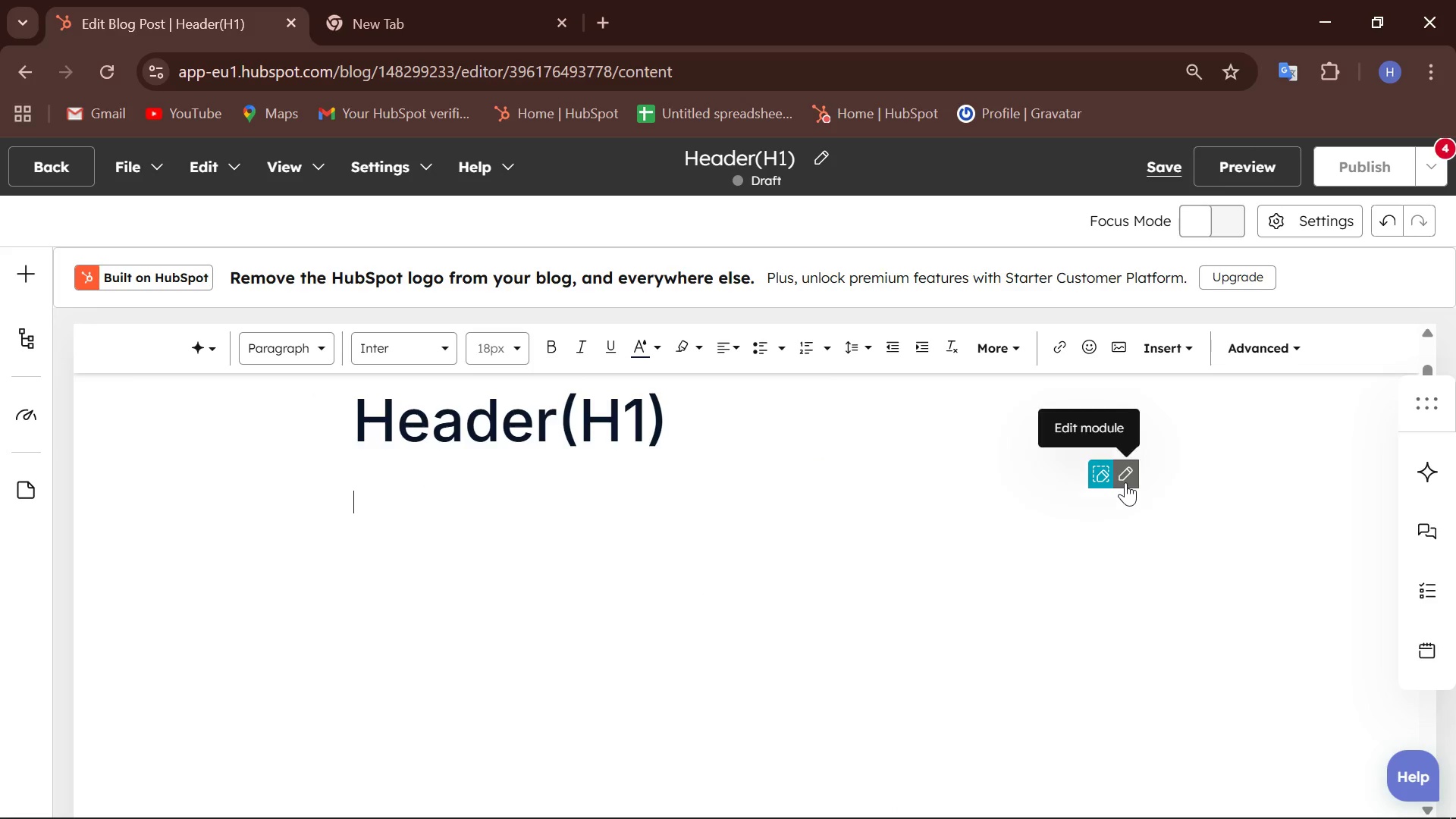 
left_click([1127, 482])
 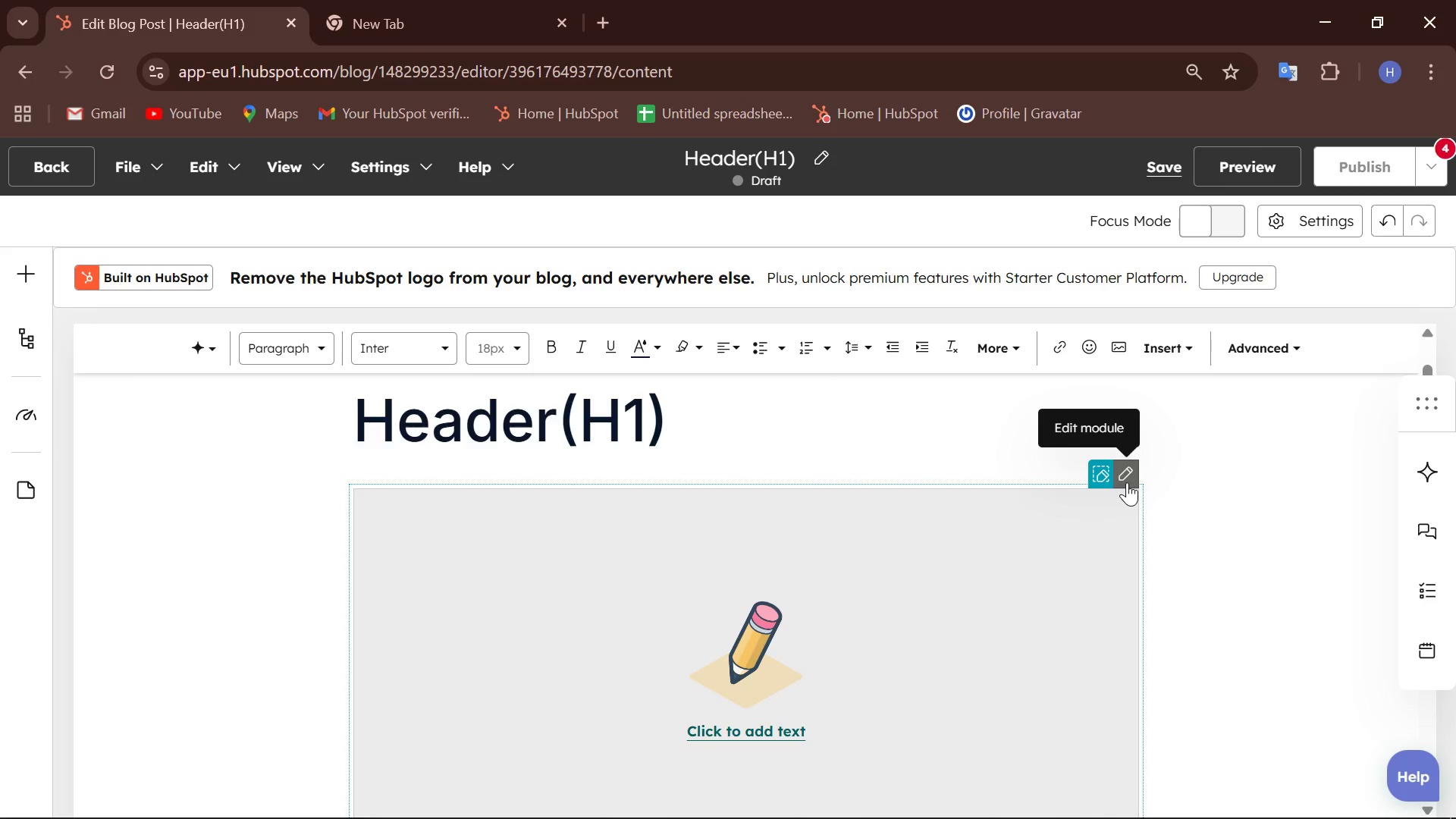 
left_click([1127, 482])
 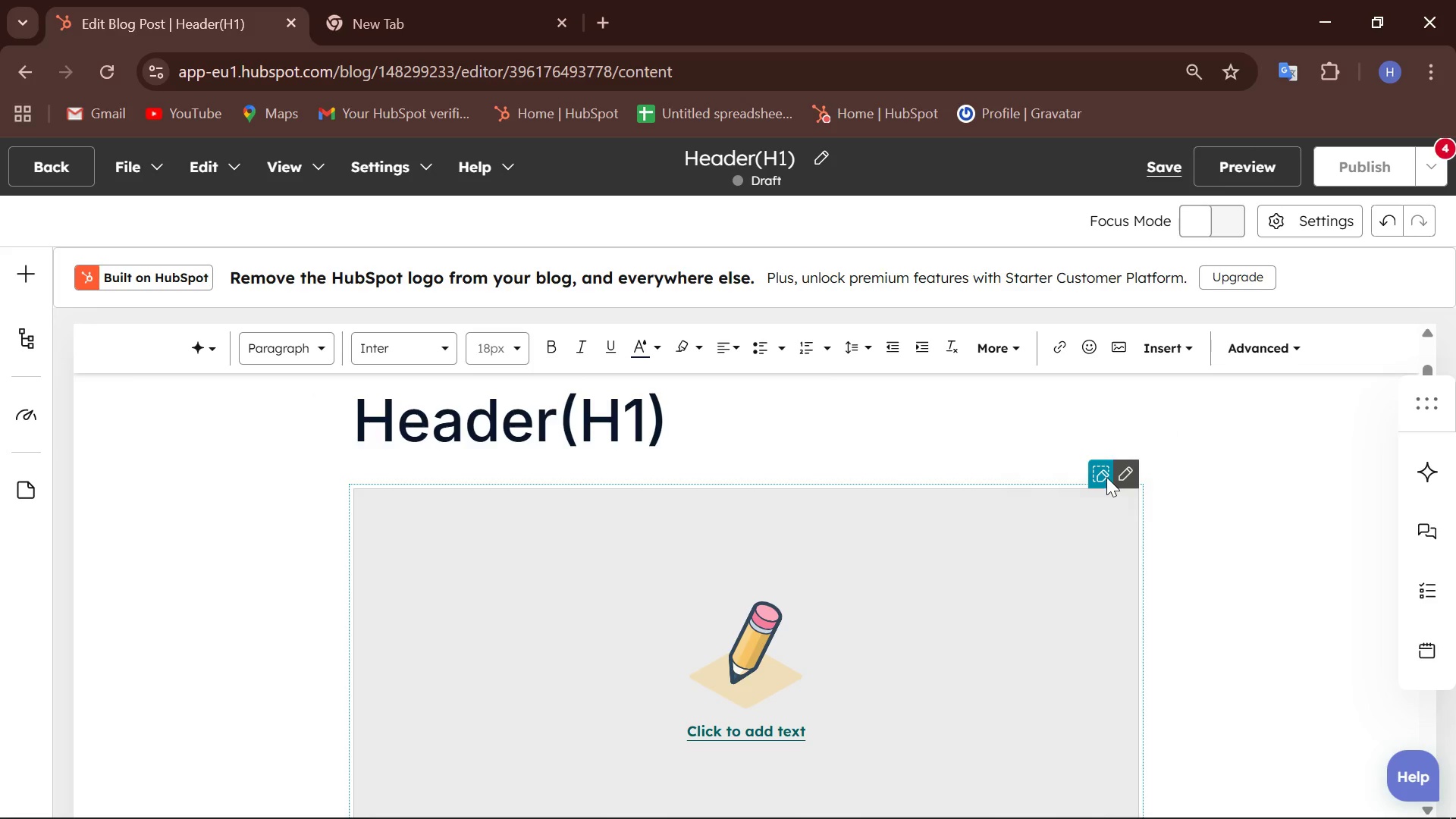 
left_click([1104, 477])
 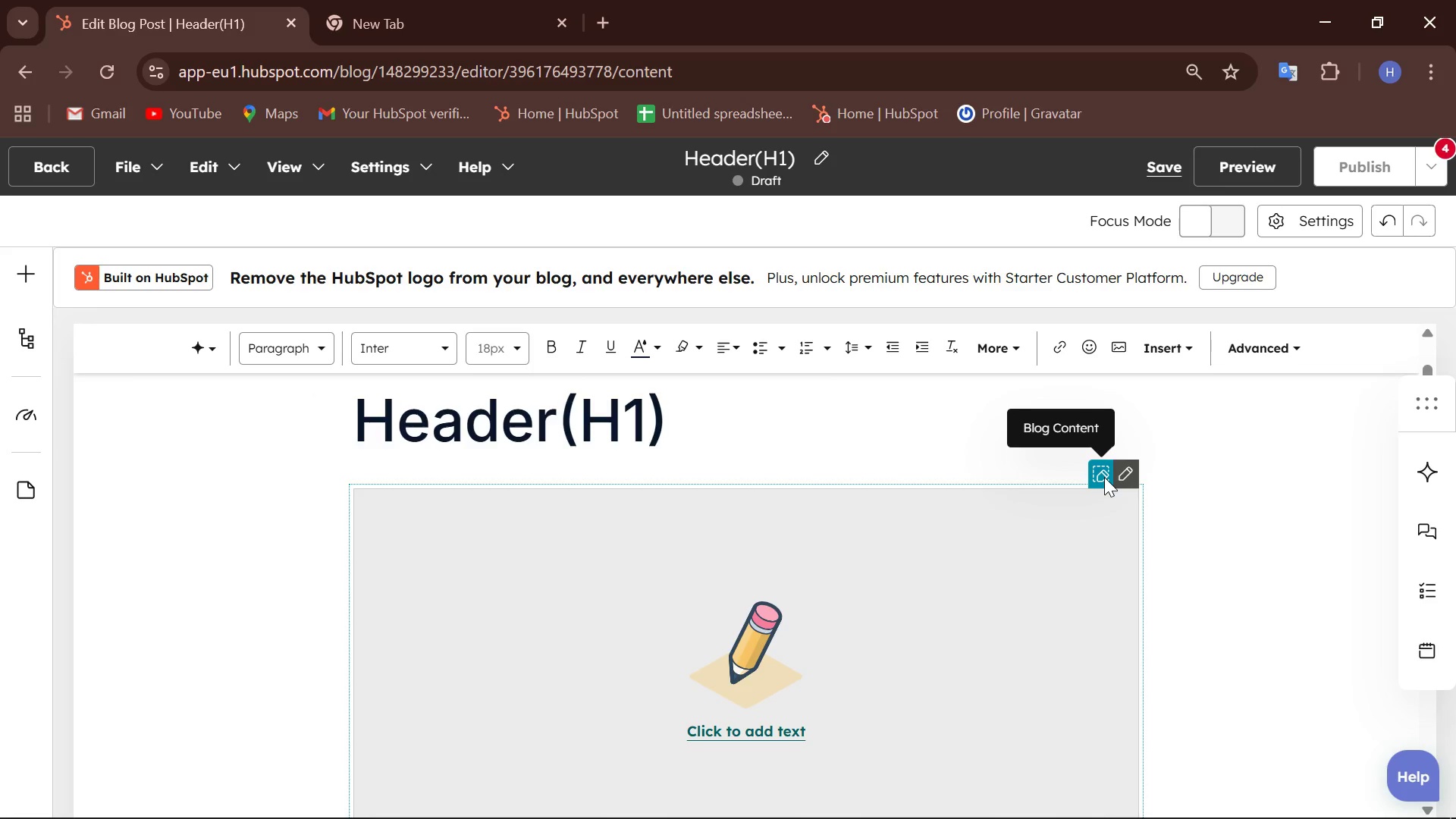 
left_click([1104, 477])
 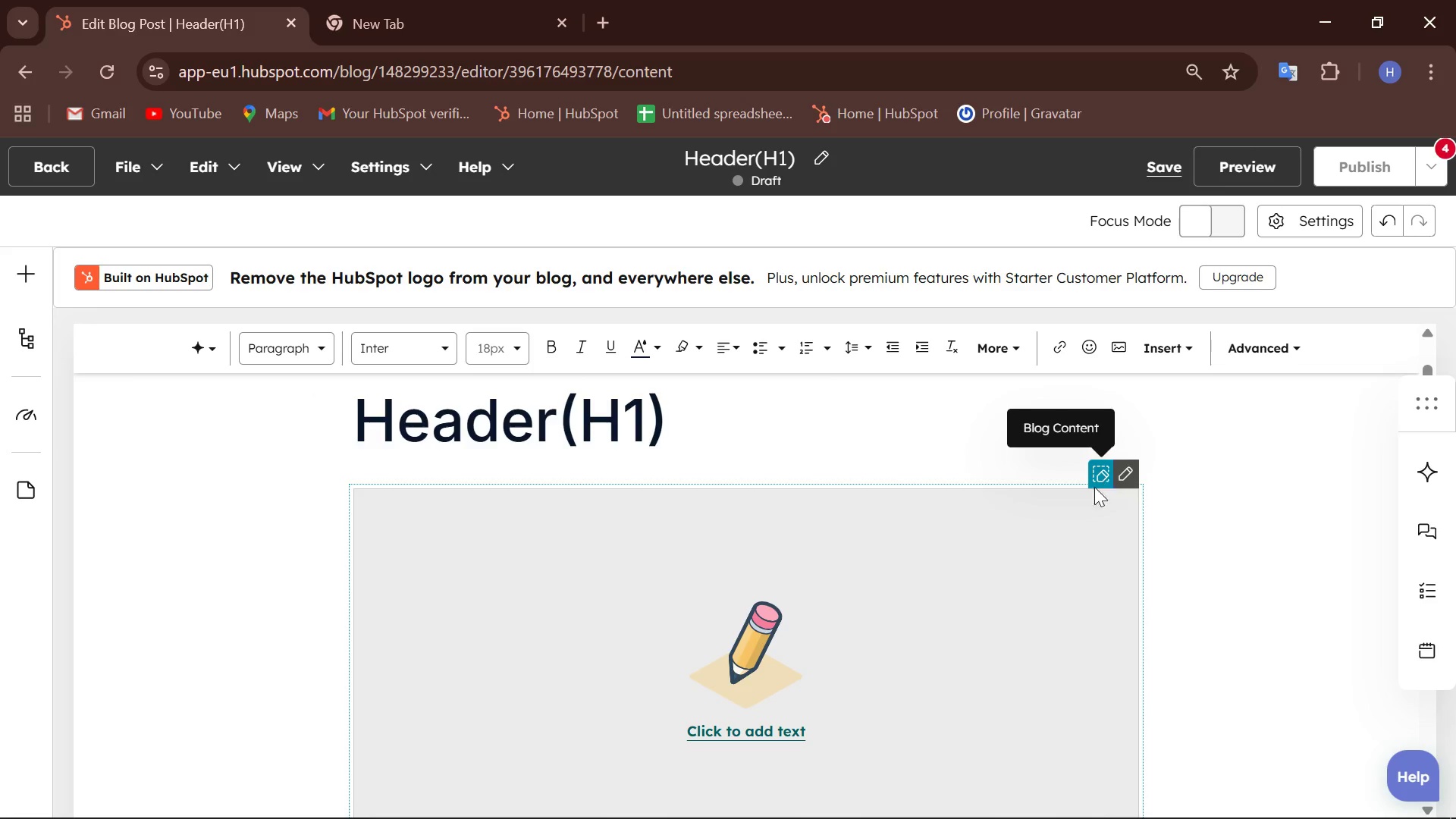 
scroll: coordinate [1076, 503], scroll_direction: down, amount: 1.0
 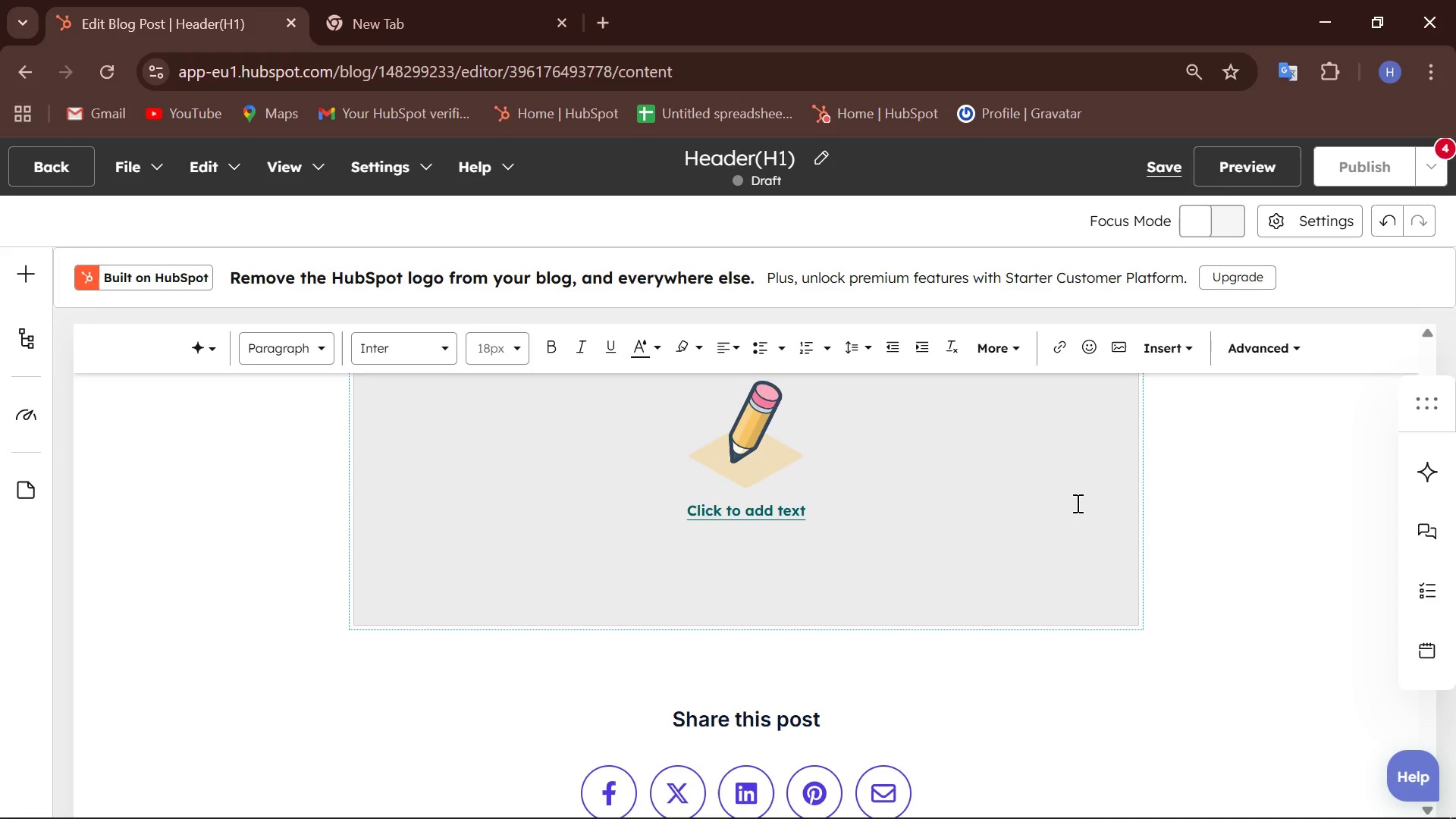 
scroll: coordinate [1076, 503], scroll_direction: up, amount: 3.0
 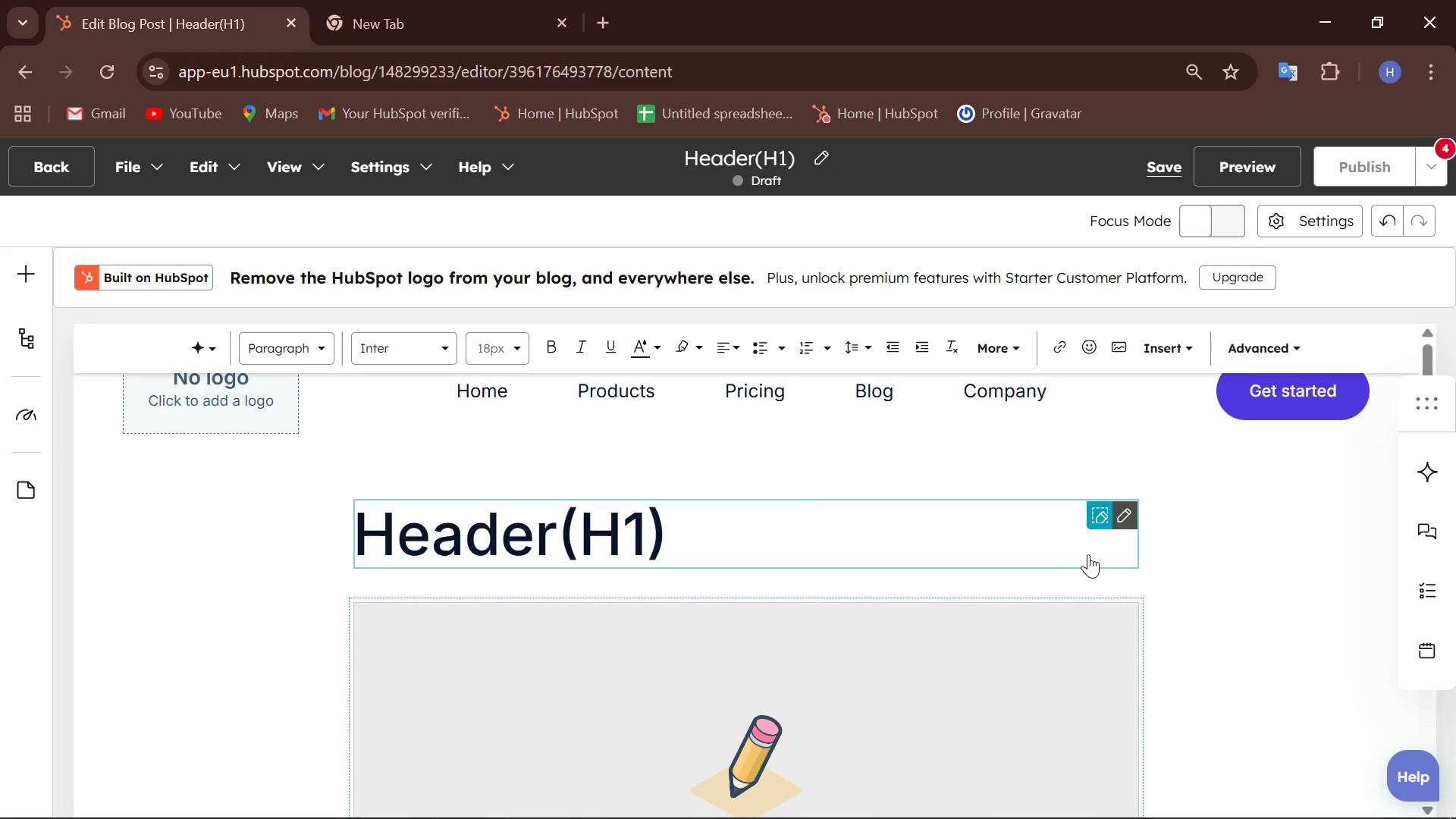 
left_click([1130, 513])
 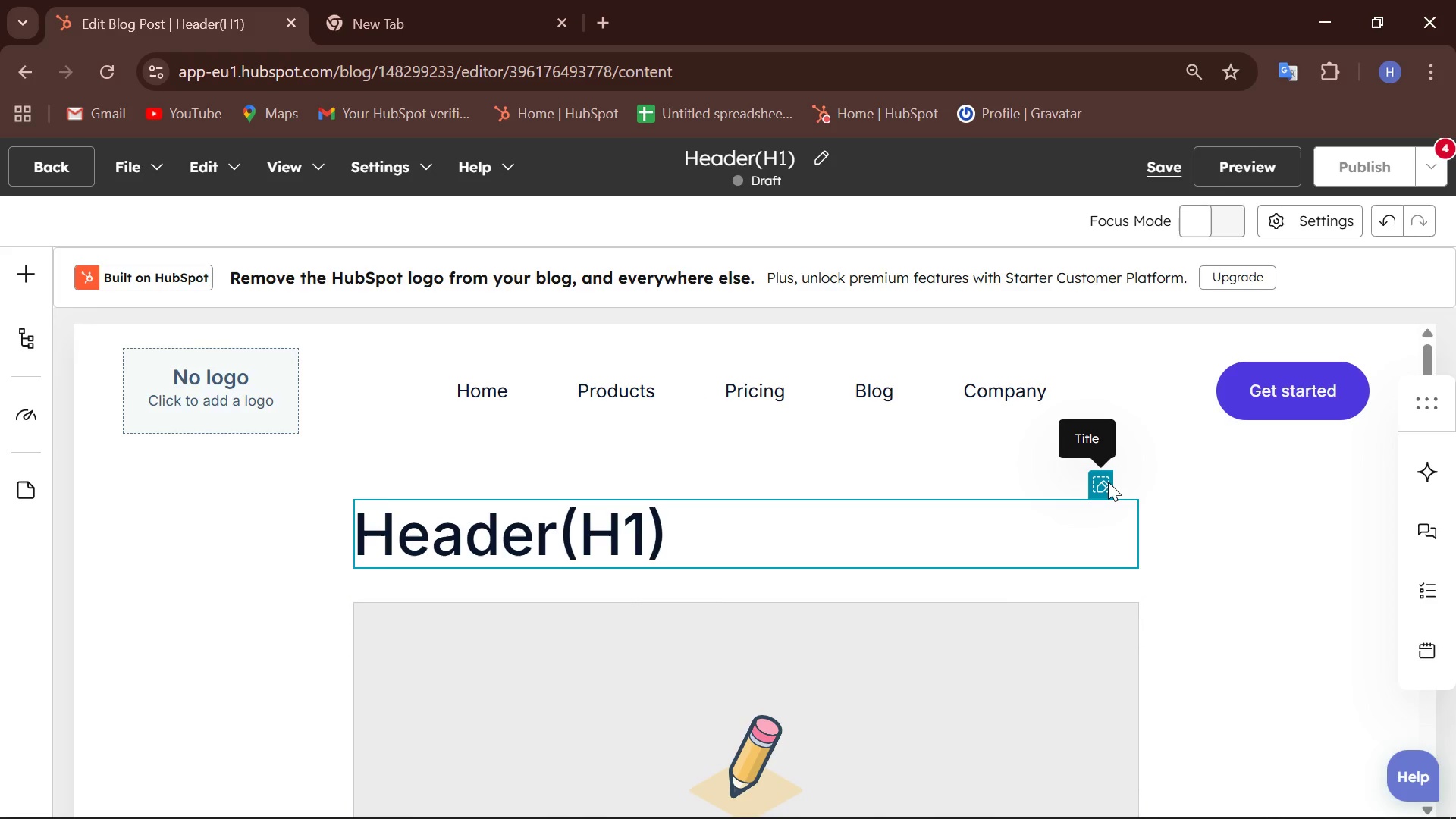 
left_click([1108, 482])
 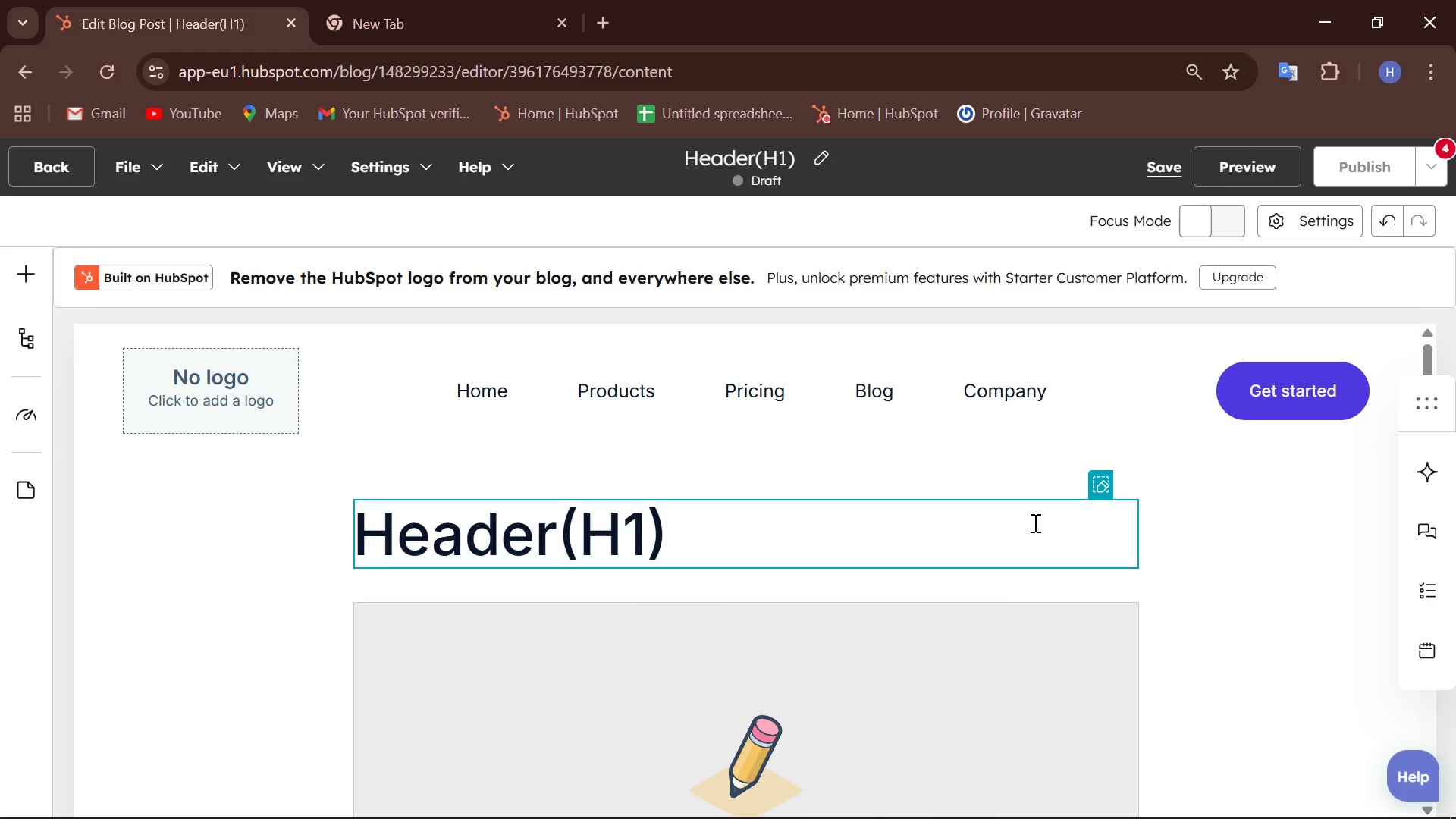 
left_click_drag(start_coordinate=[619, 509], to_coordinate=[613, 509])
 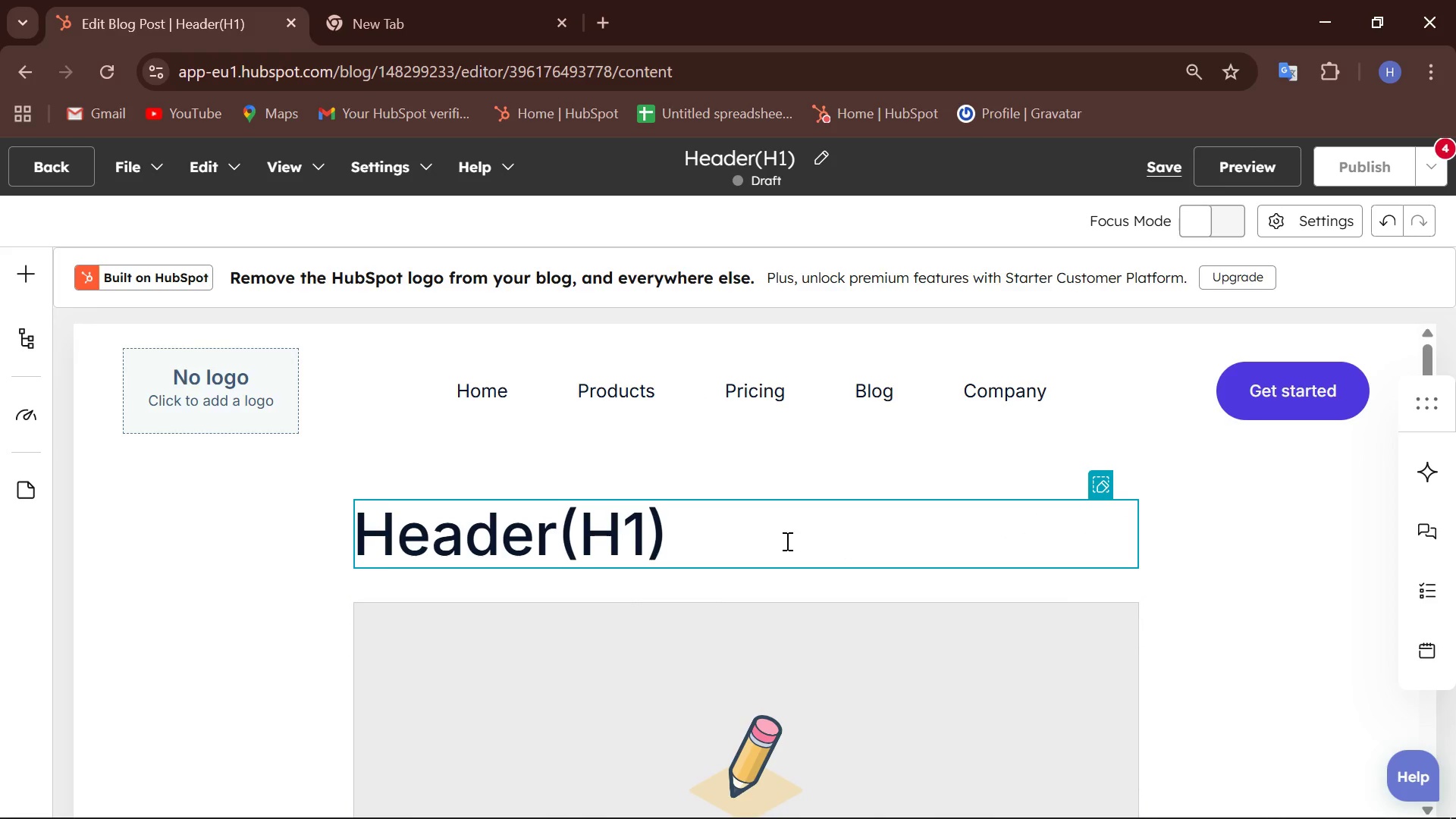 
left_click([786, 541])
 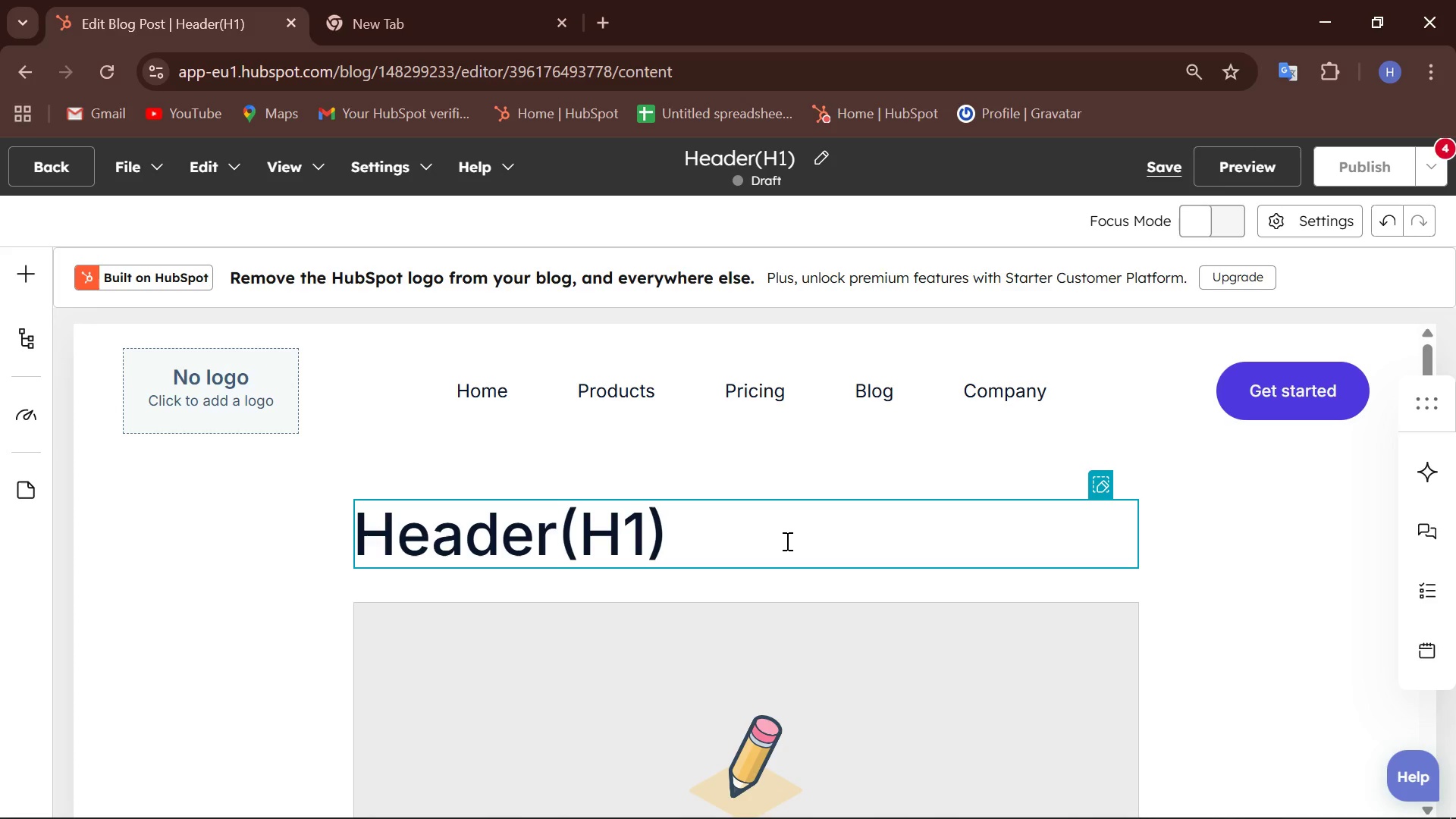 
wait(10.39)
 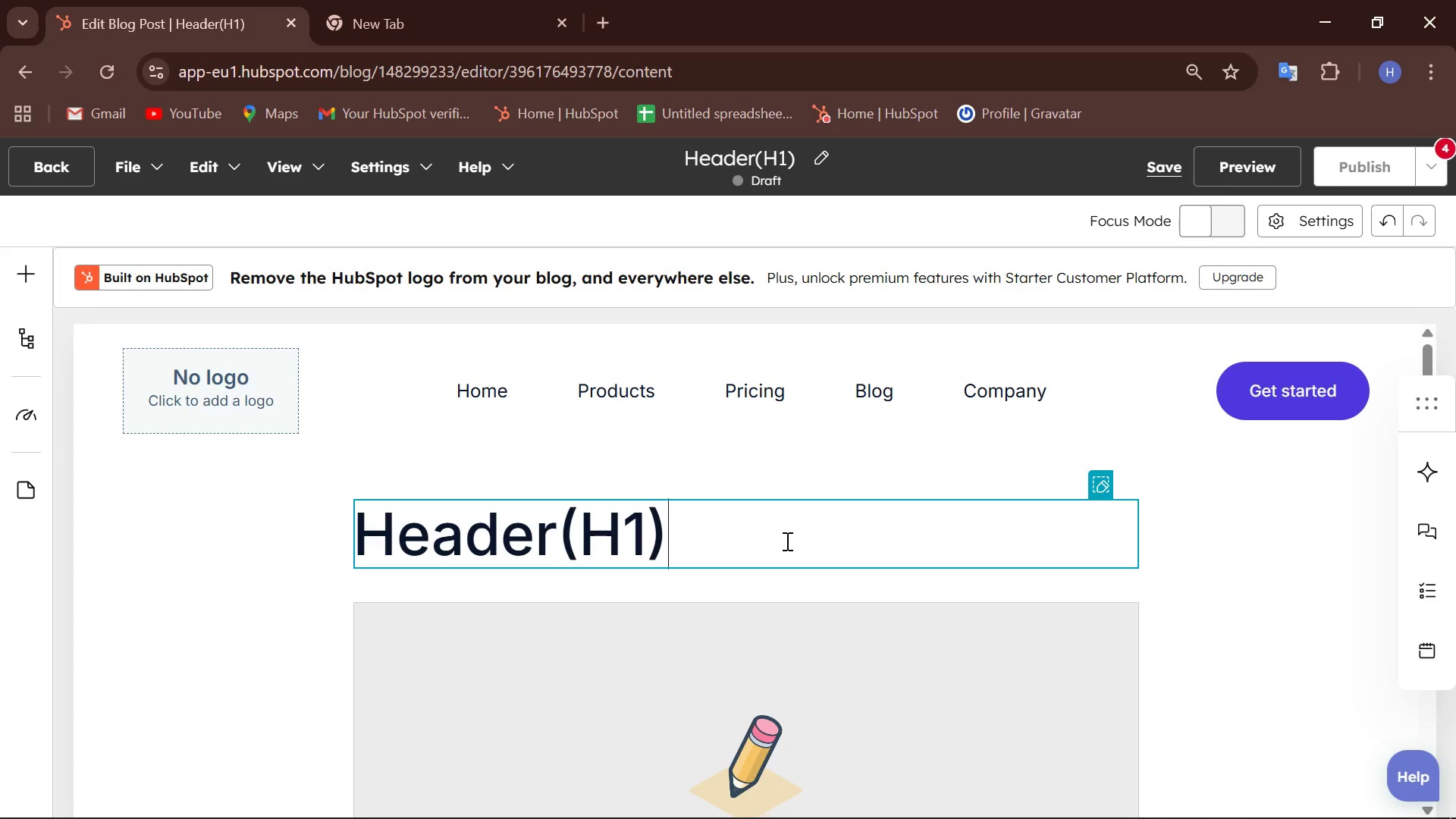 
type(Wh)
key(Backspace)
key(Backspace)
type(Why Salt System Conversion is the Future of Po)
key(Backspace)
key(Backspace)
type(pool Health)
 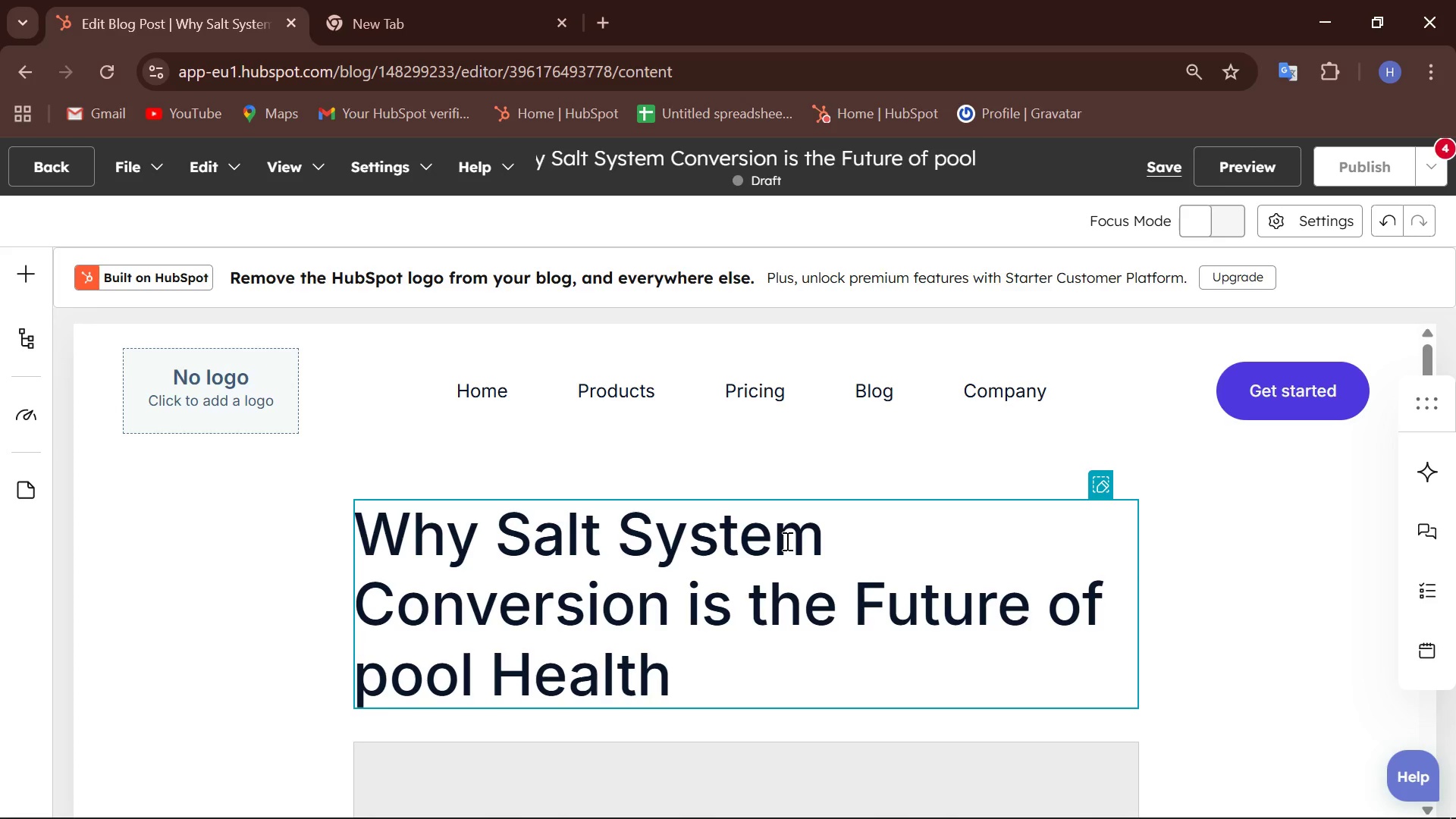 
wait(20.5)
 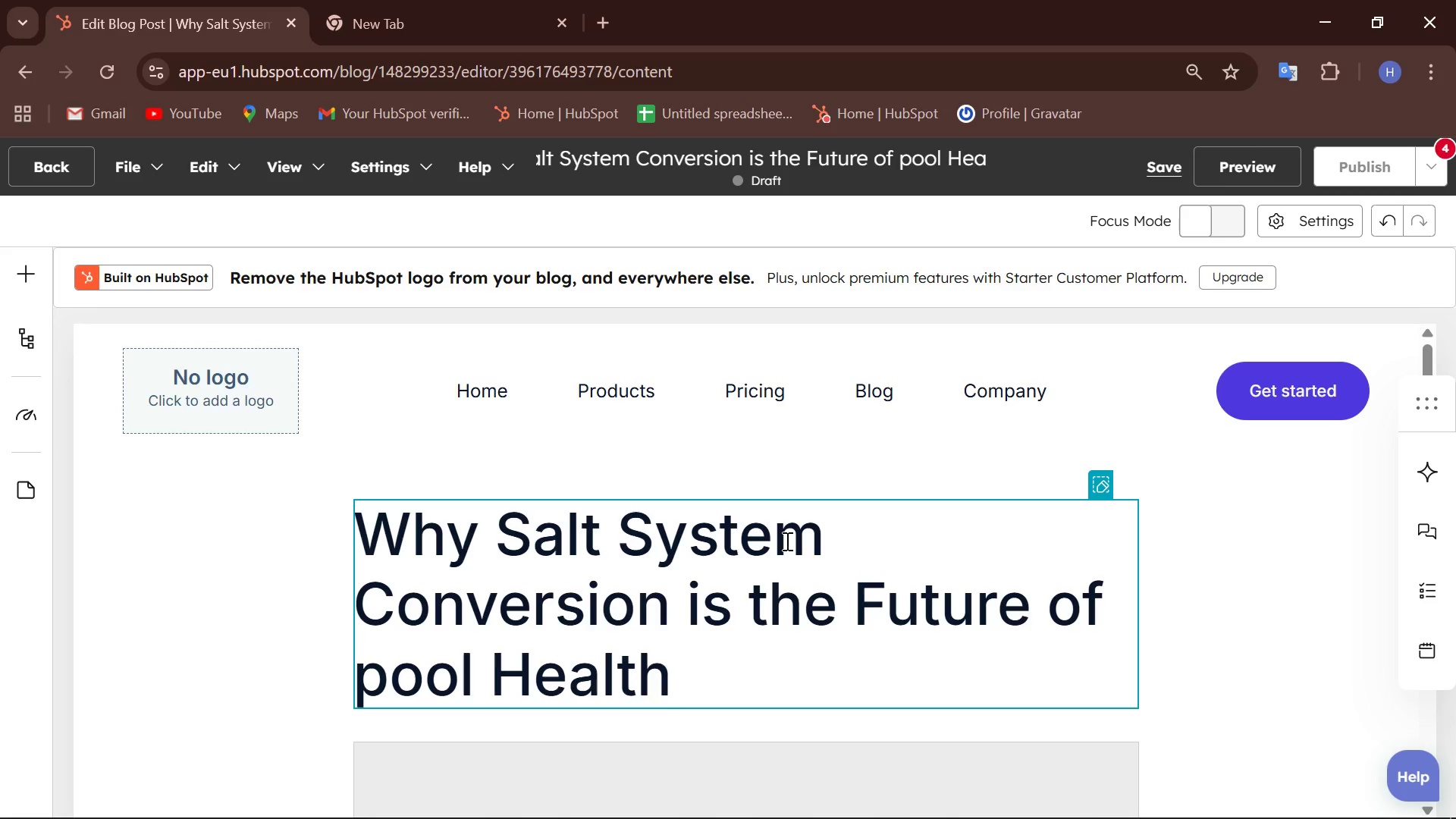 
left_click([736, 588])
 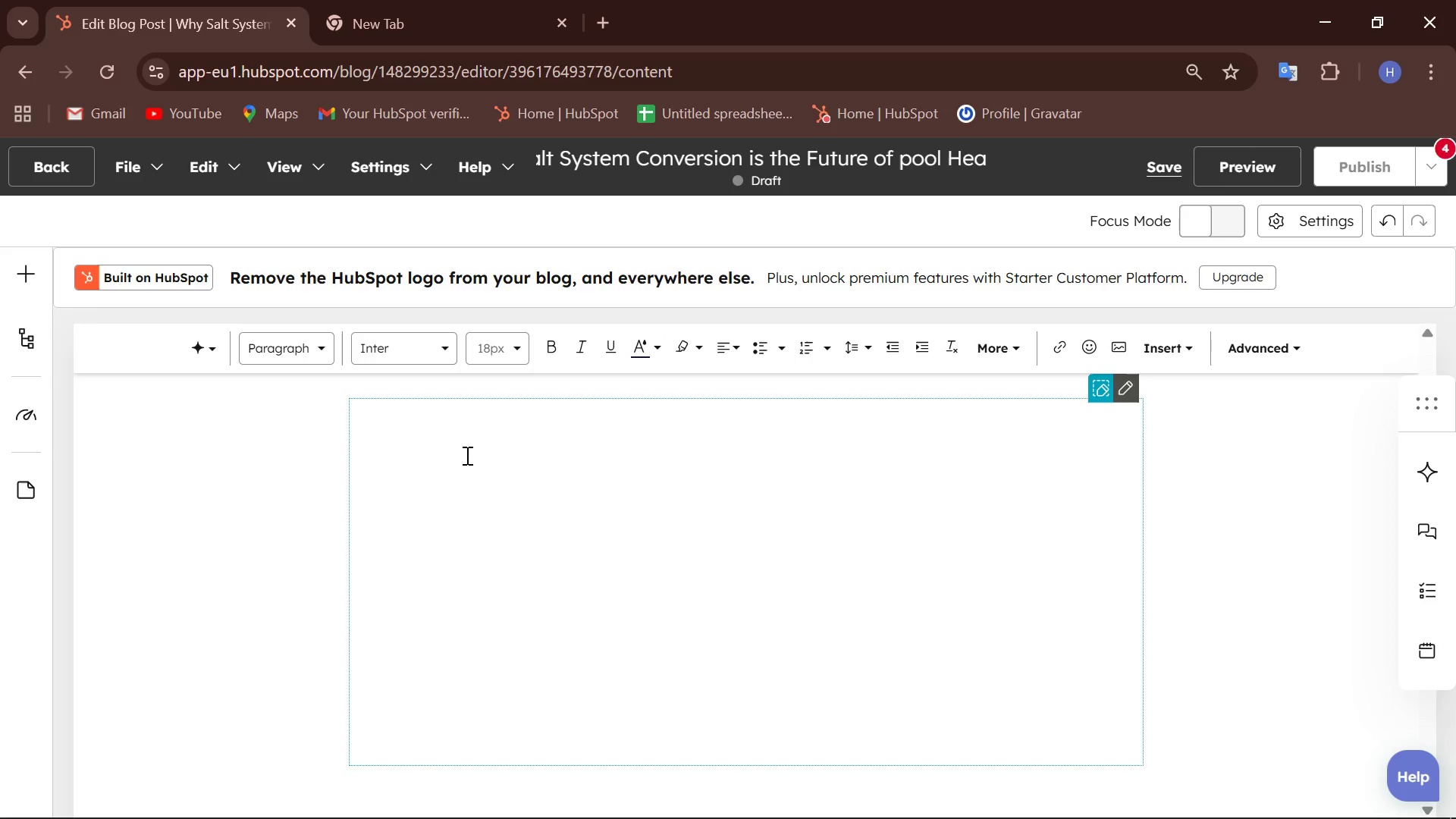 
left_click([463, 453])
 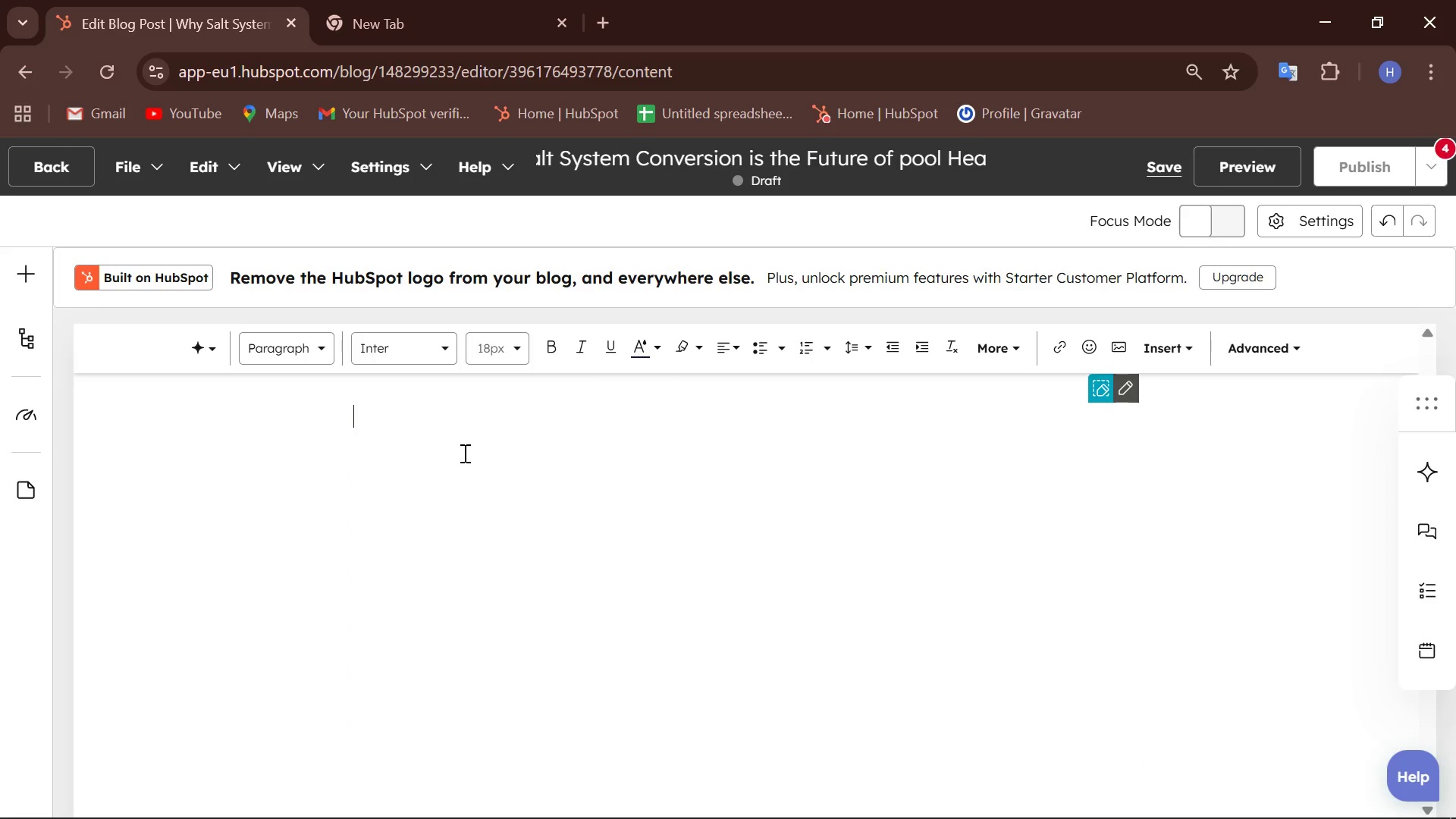 
type(Is it time to Switch to salt water pool?)
 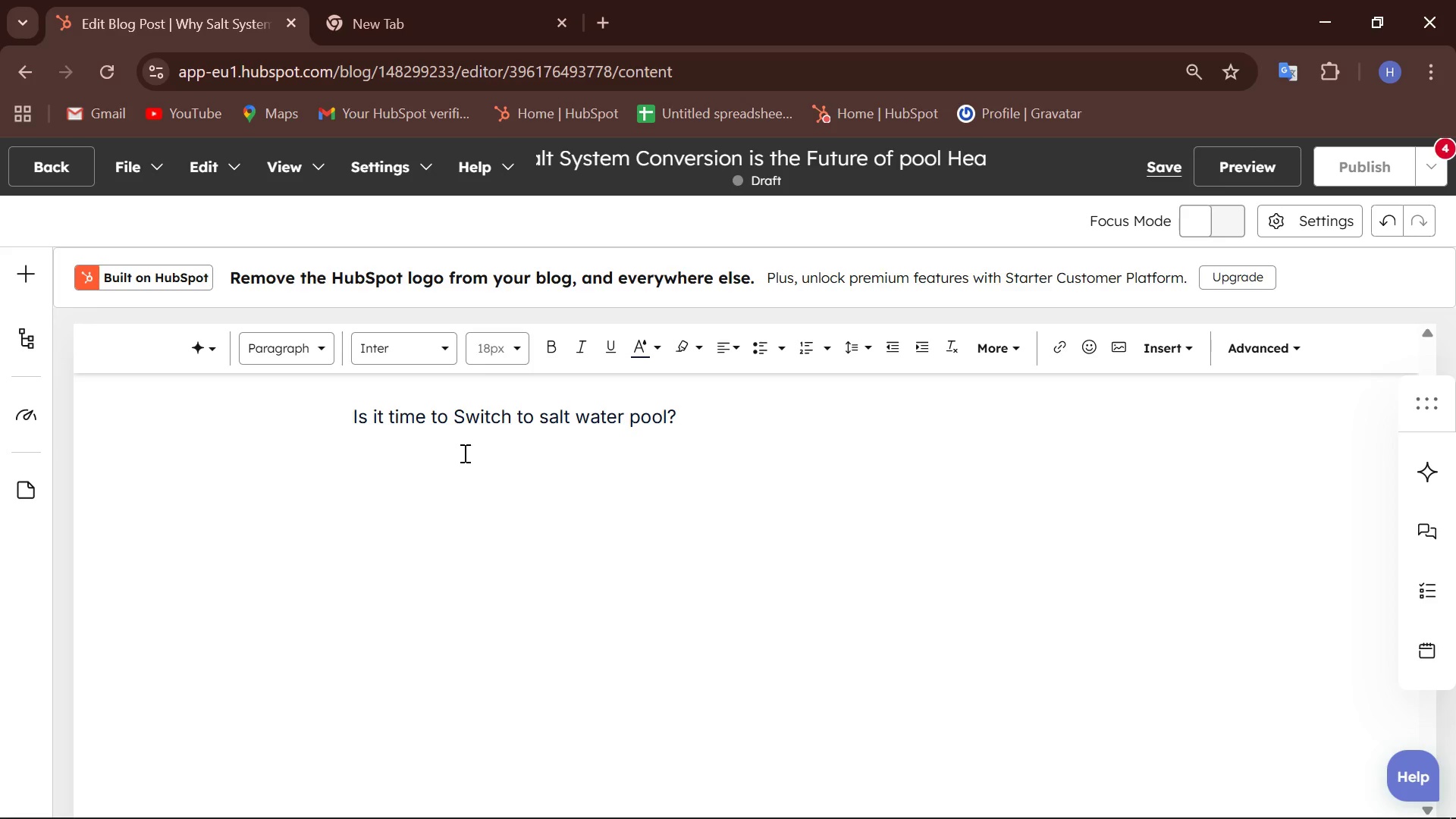 
wait(5.48)
 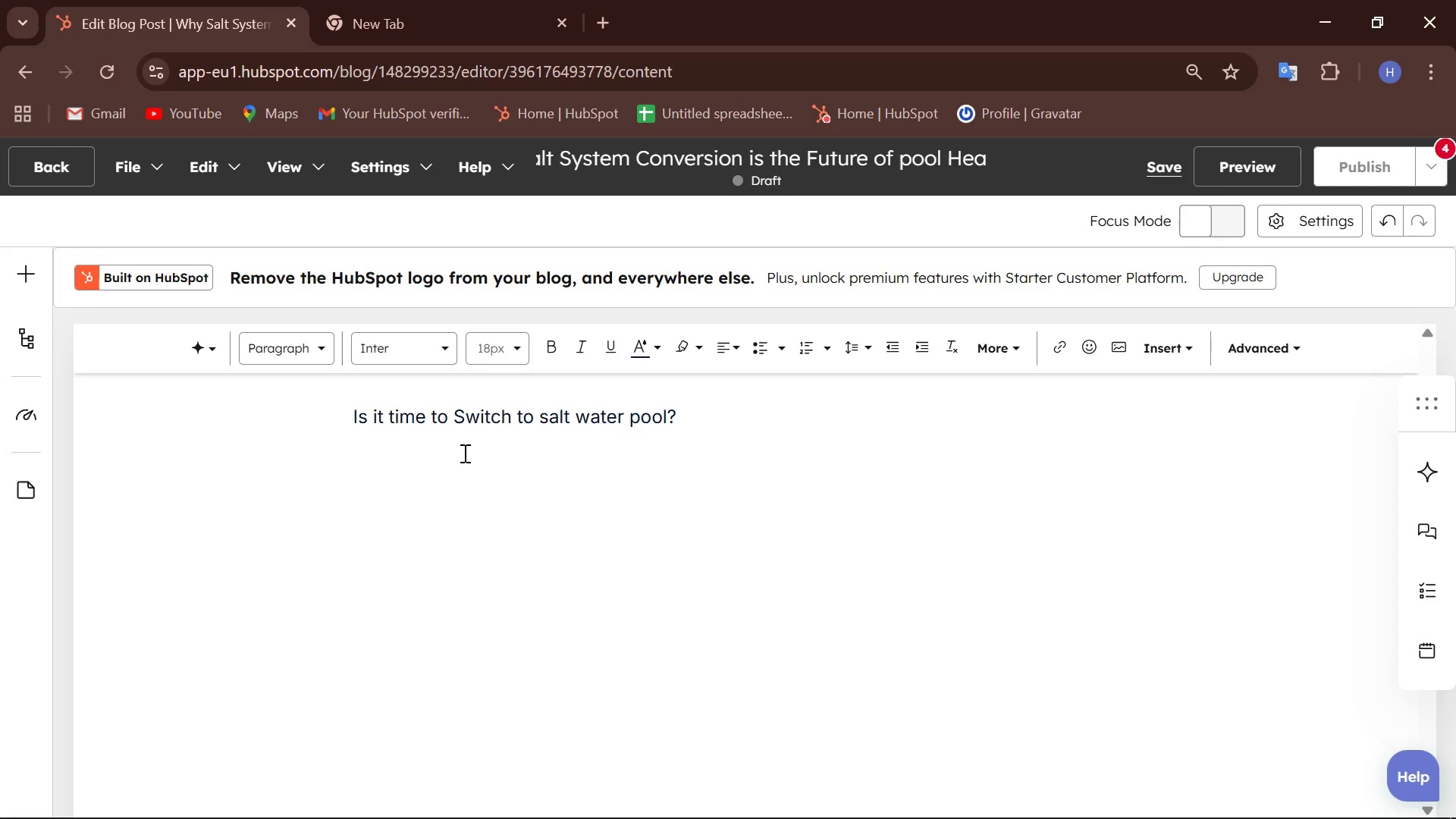 
scroll: coordinate [750, 662], scroll_direction: down, amount: 1.0
 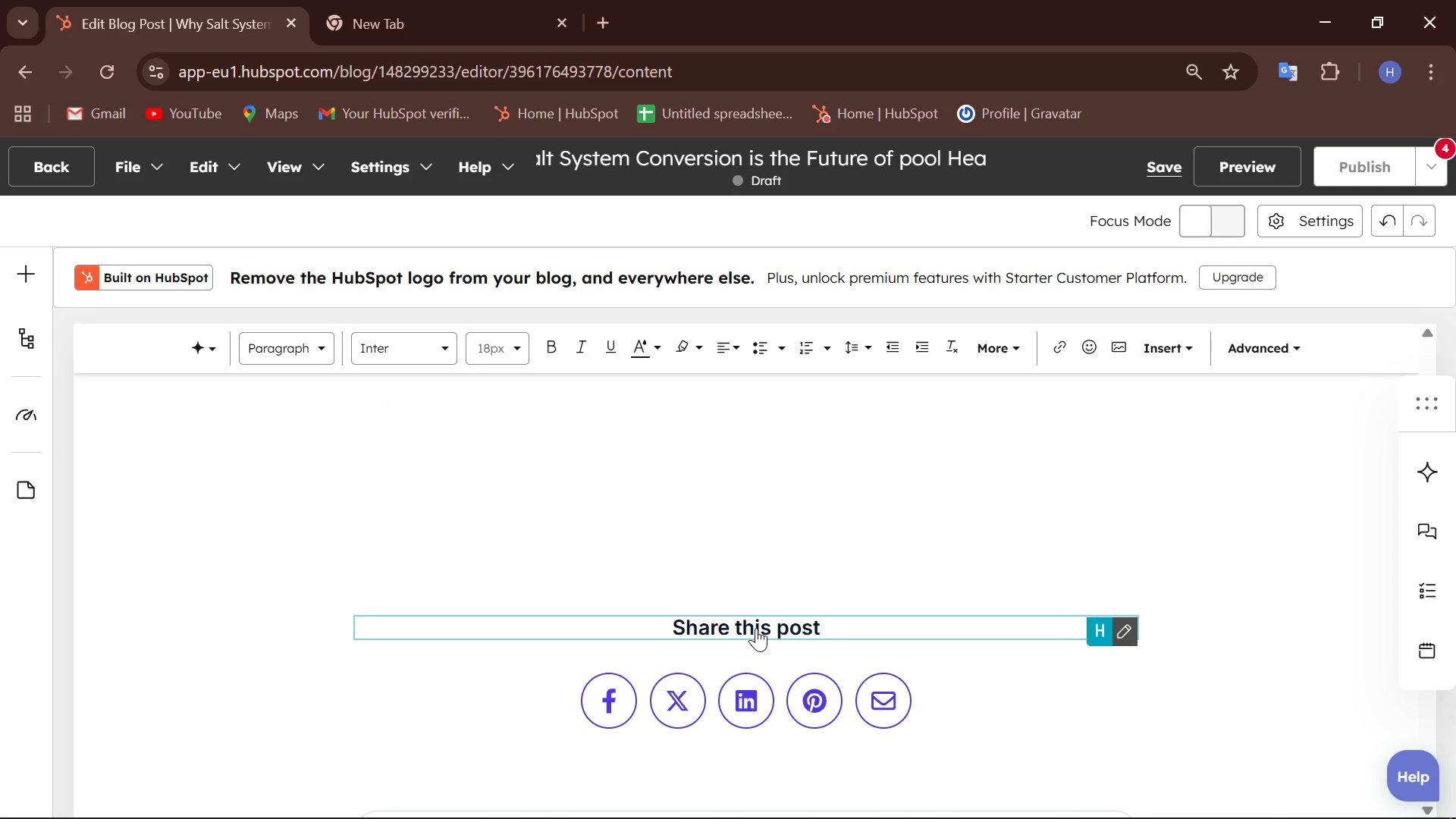 
scroll: coordinate [756, 628], scroll_direction: none, amount: 0.0
 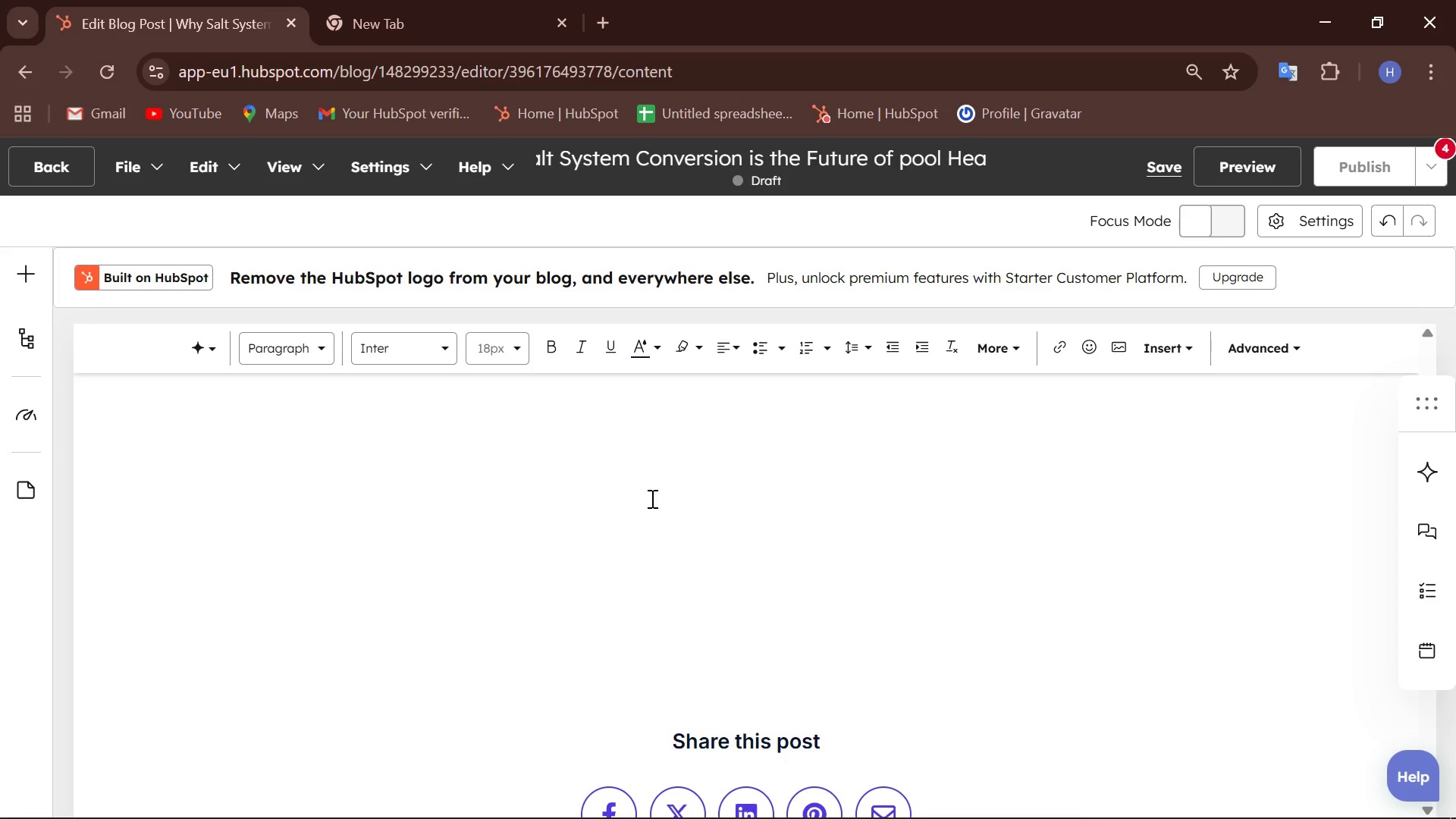 
scroll: coordinate [703, 512], scroll_direction: up, amount: 4.0
 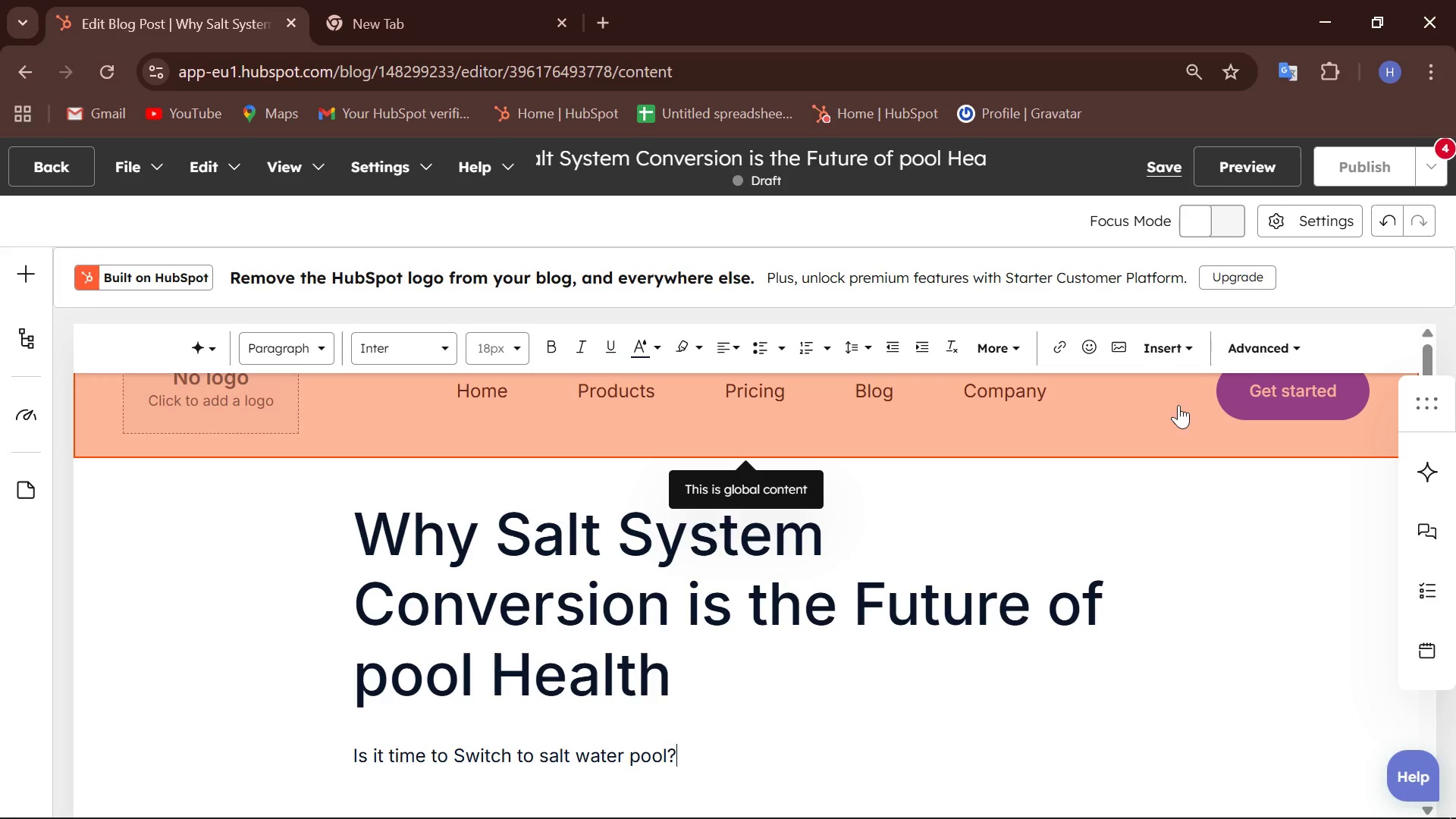 
mouse_move([1175, 369])
 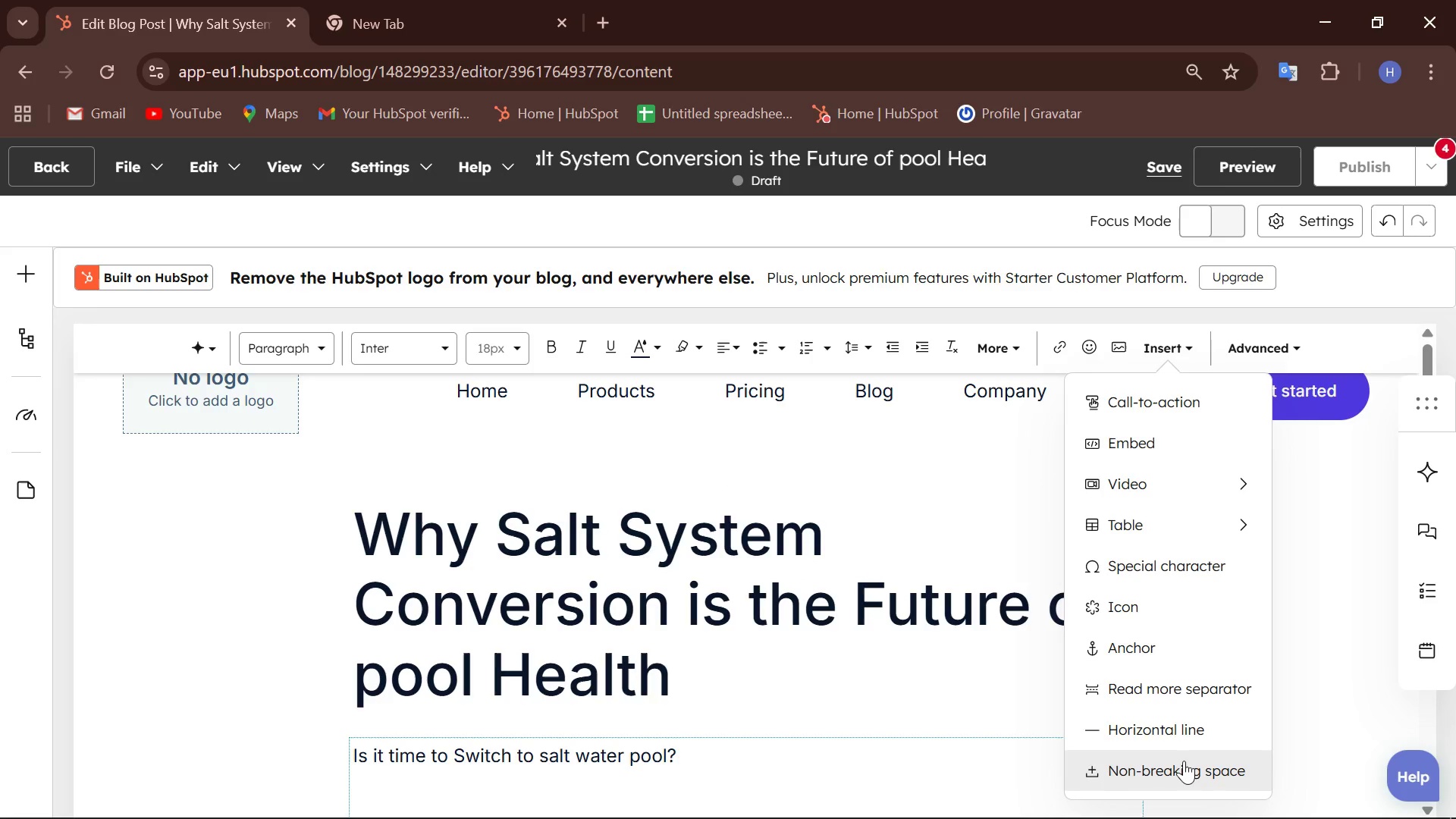 
mouse_move([1141, 519])
 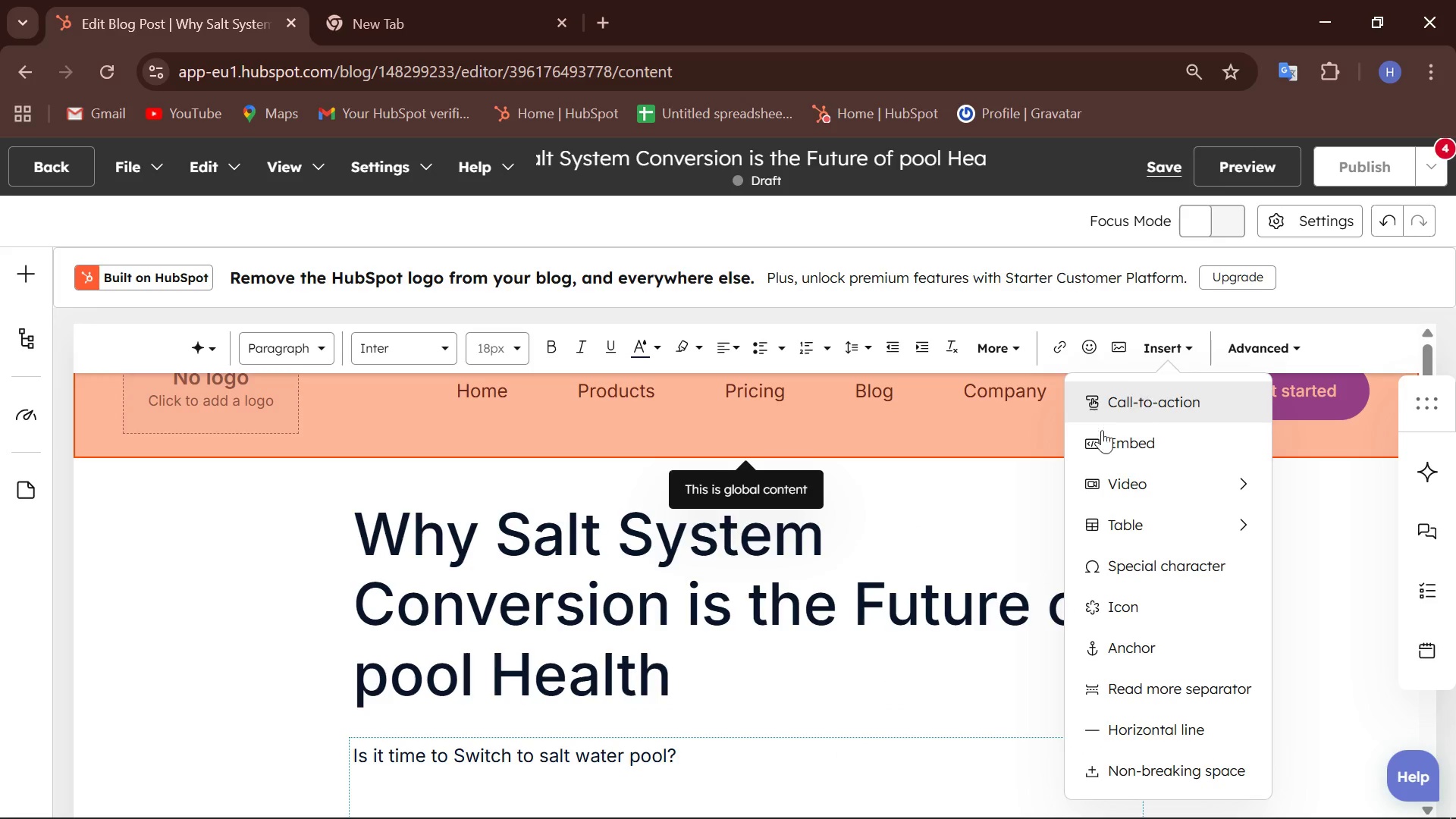 
scroll: coordinate [936, 587], scroll_direction: down, amount: 2.0
 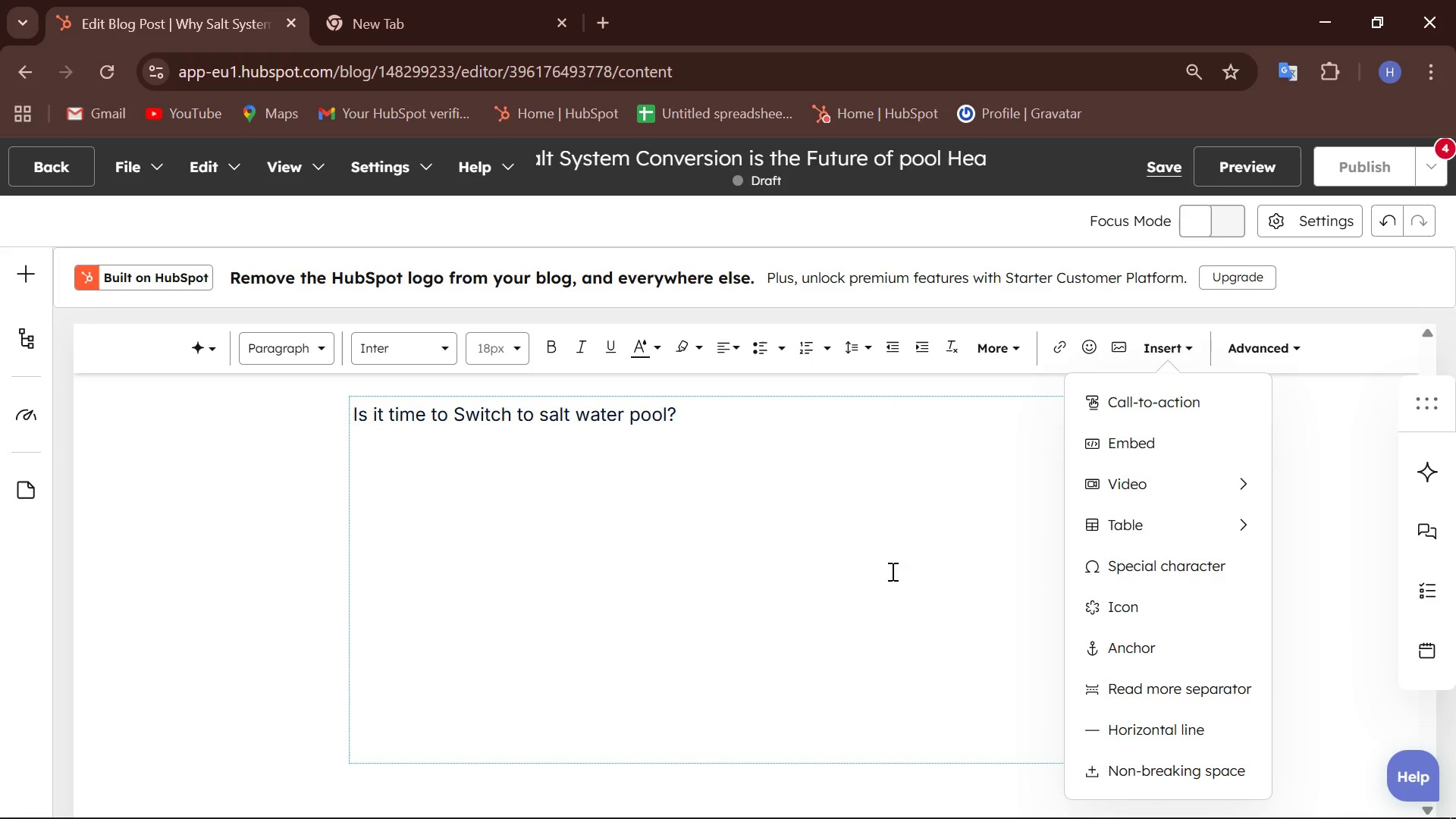 
left_click([720, 596])
 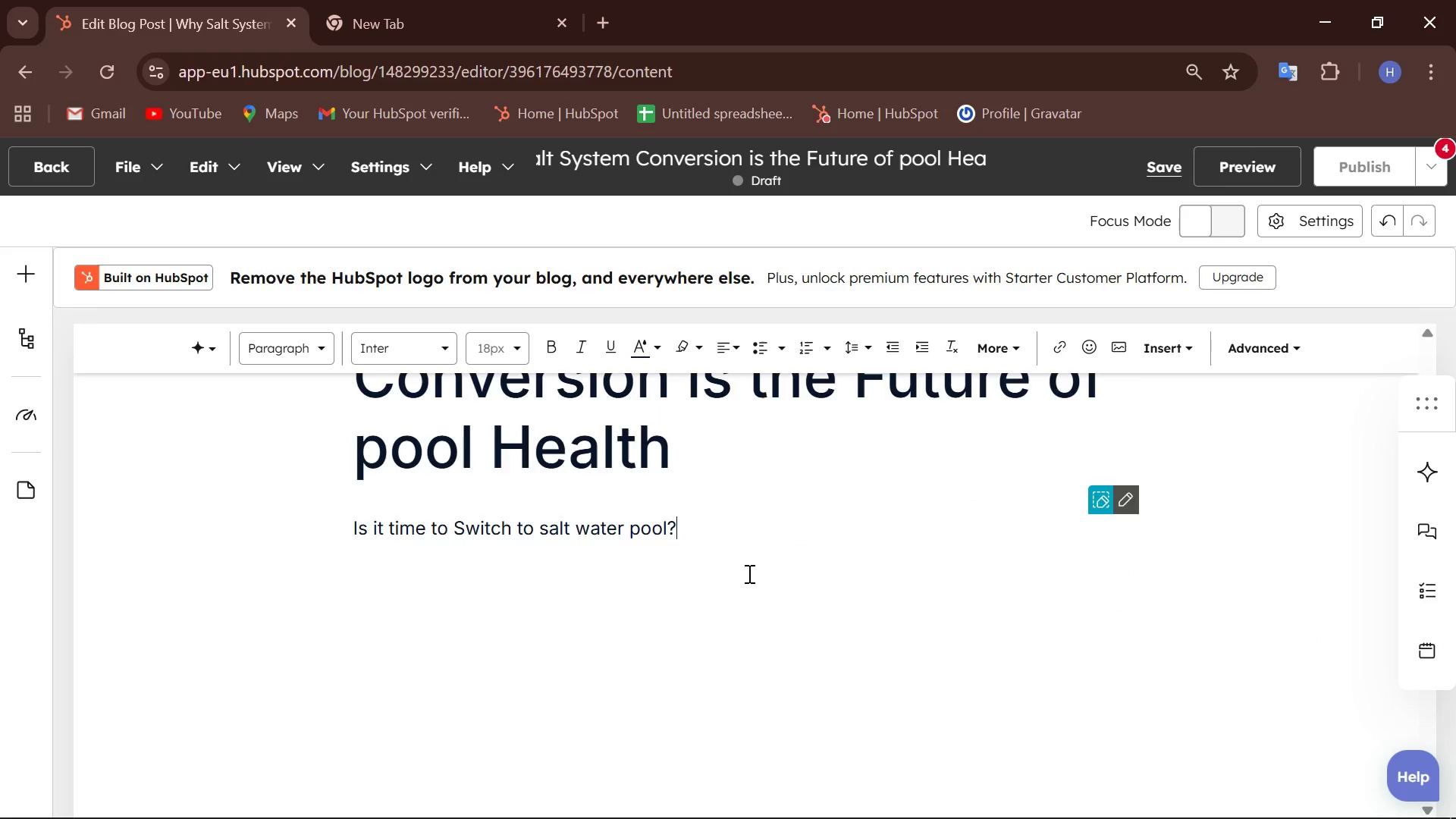 
scroll: coordinate [886, 569], scroll_direction: none, amount: 0.0
 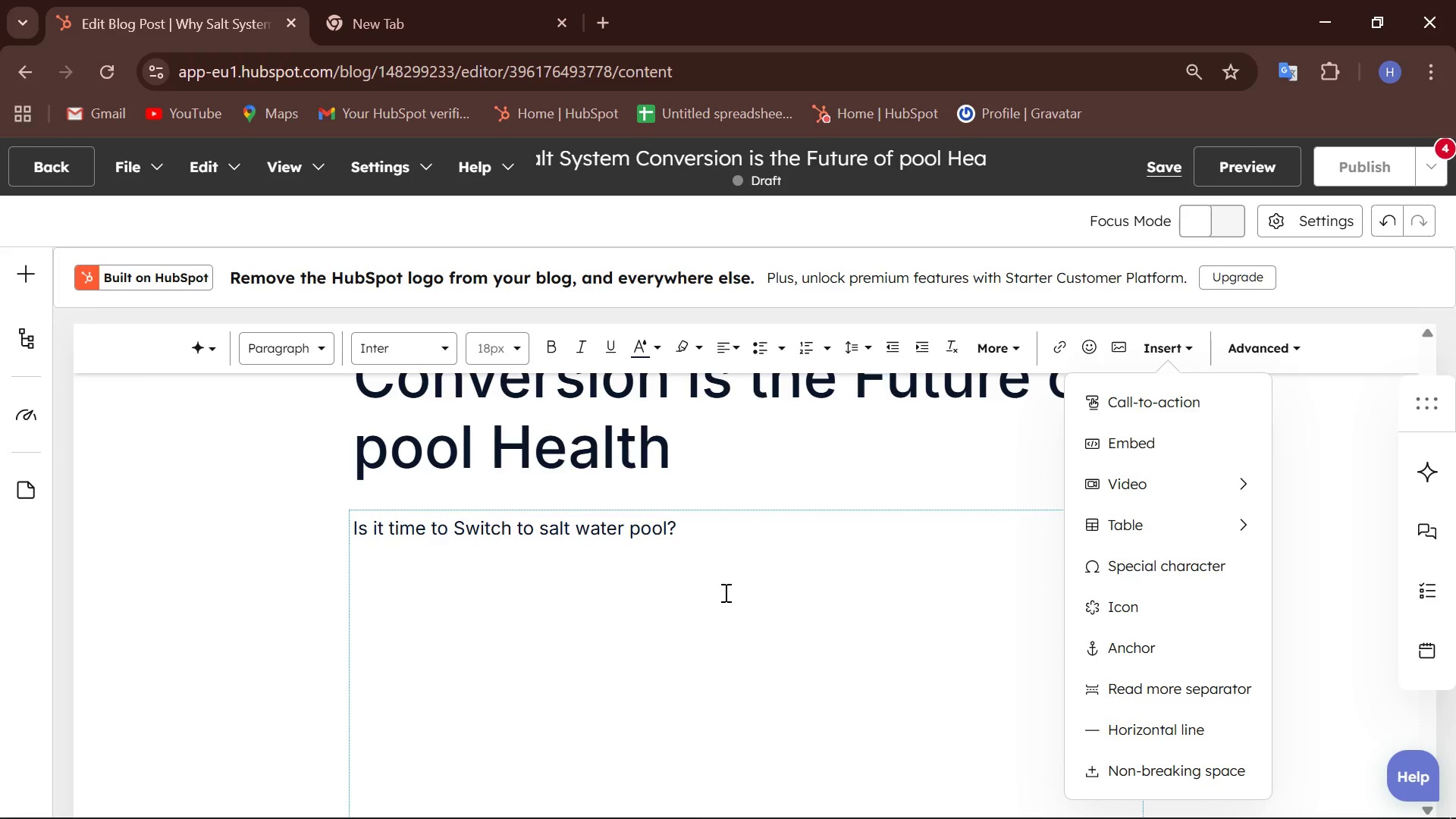 
scroll: coordinate [758, 568], scroll_direction: up, amount: 3.0
 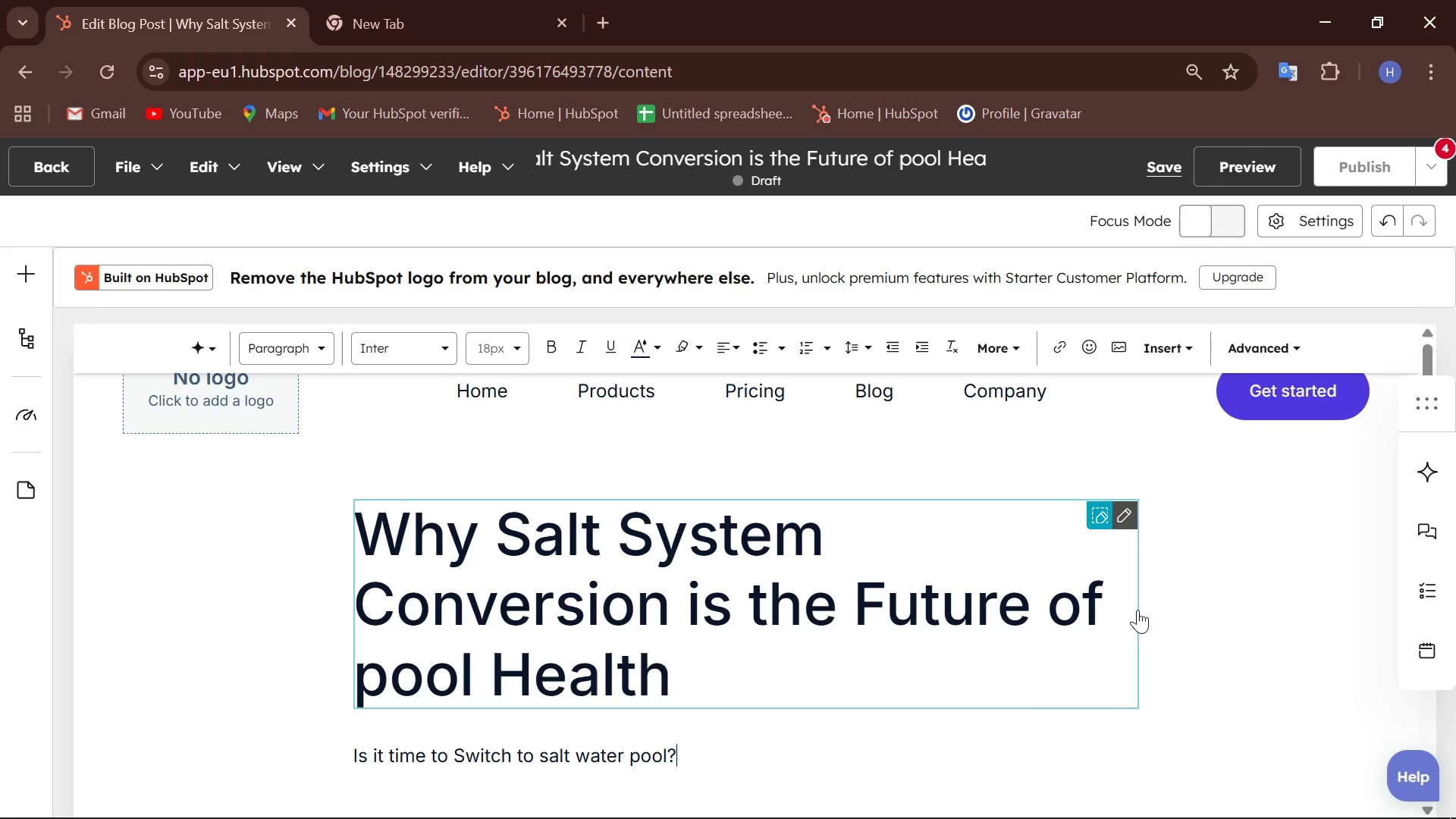 
scroll: coordinate [1065, 632], scroll_direction: down, amount: 4.0
 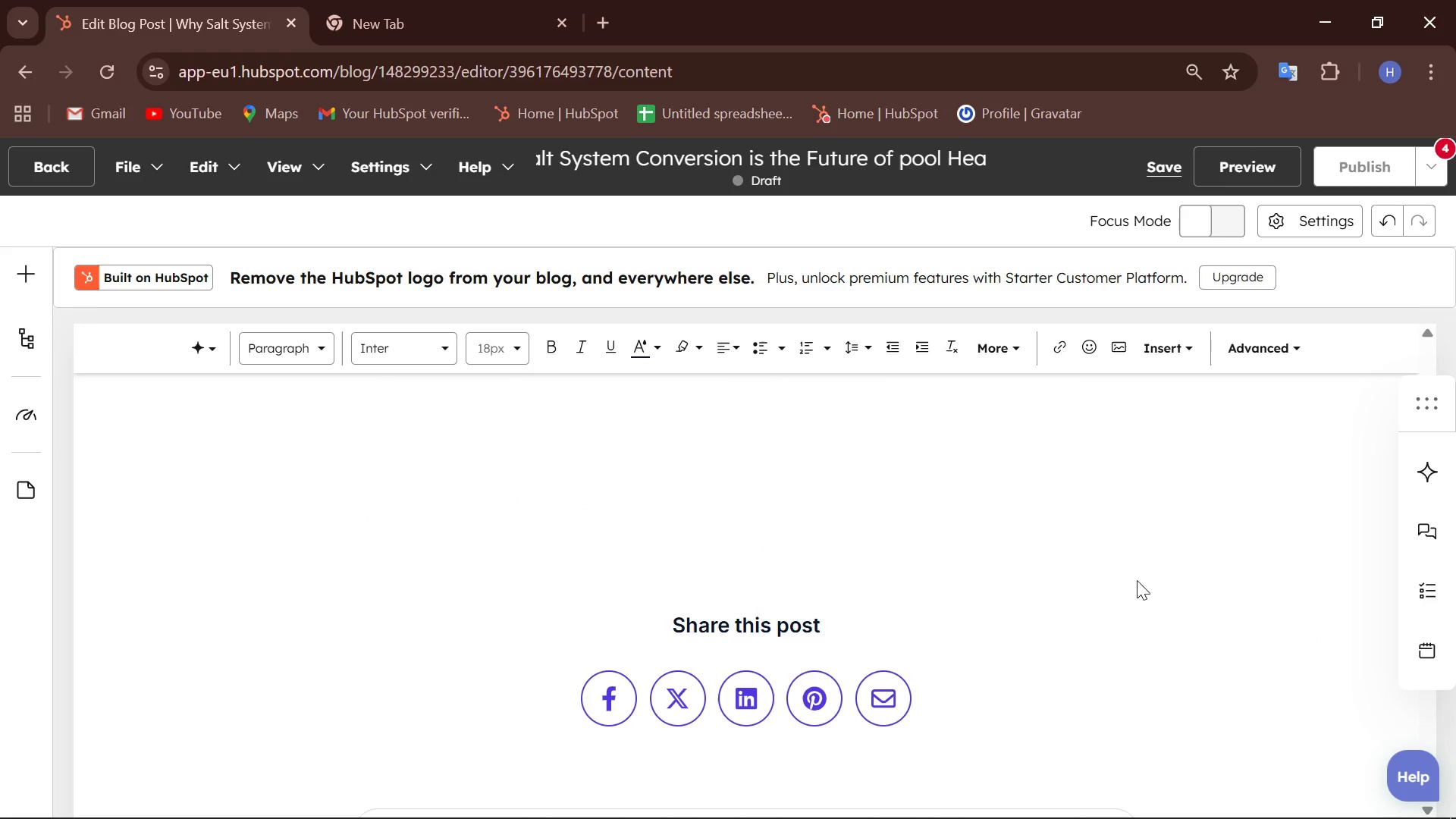 
scroll: coordinate [1116, 557], scroll_direction: none, amount: 0.0
 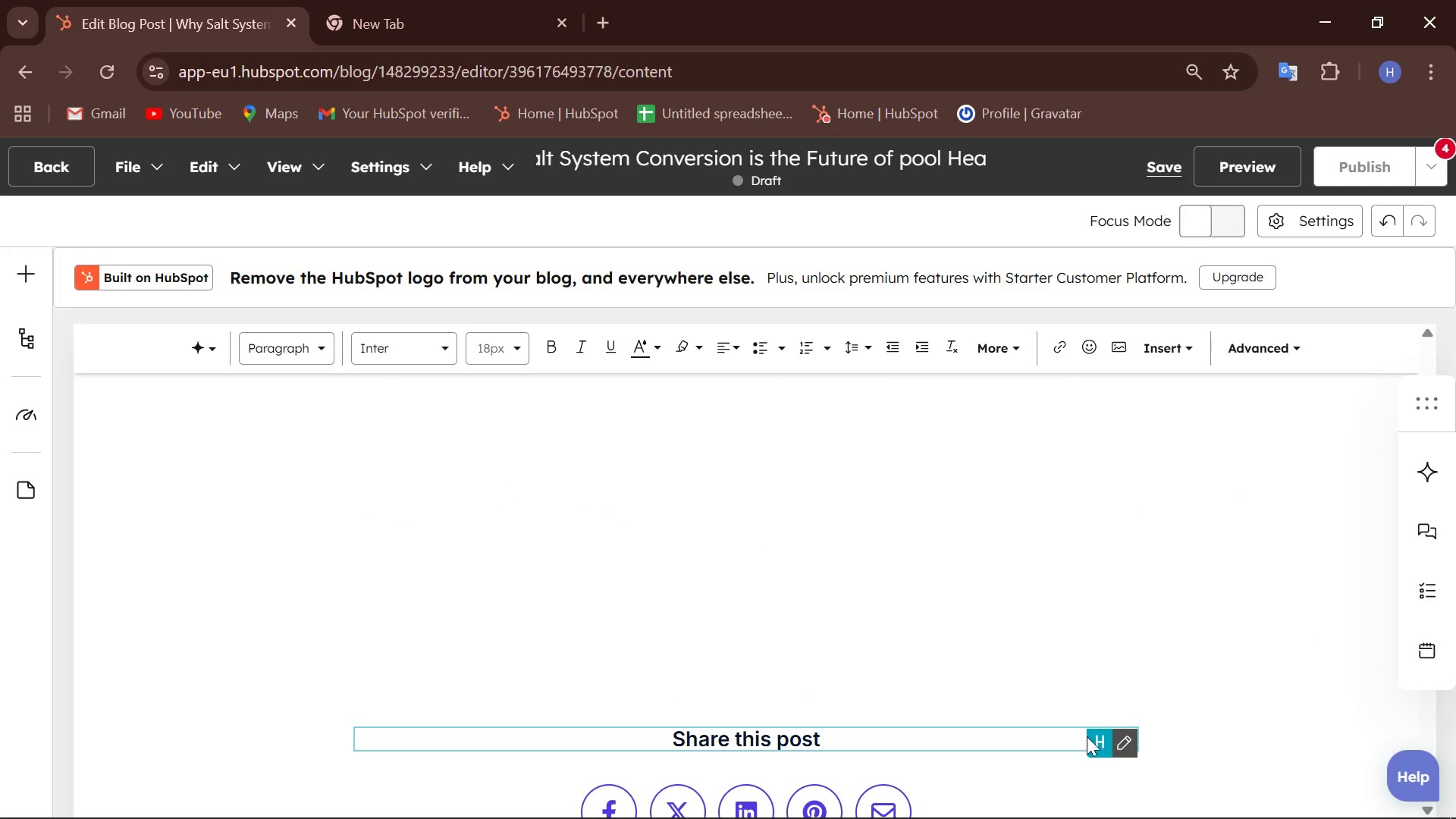 
mouse_move([1100, 726])
 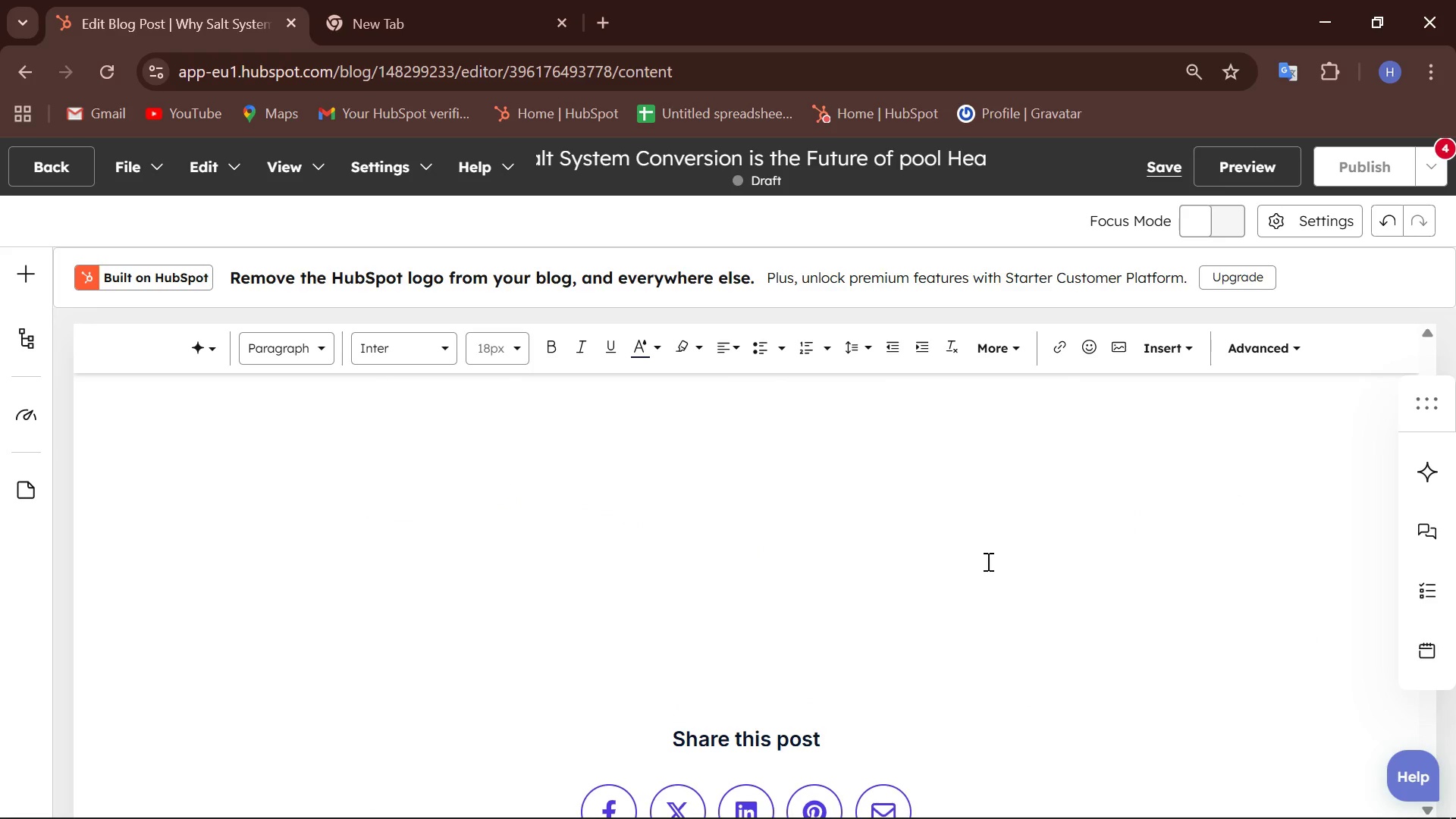 
scroll: coordinate [929, 521], scroll_direction: up, amount: 1.0
 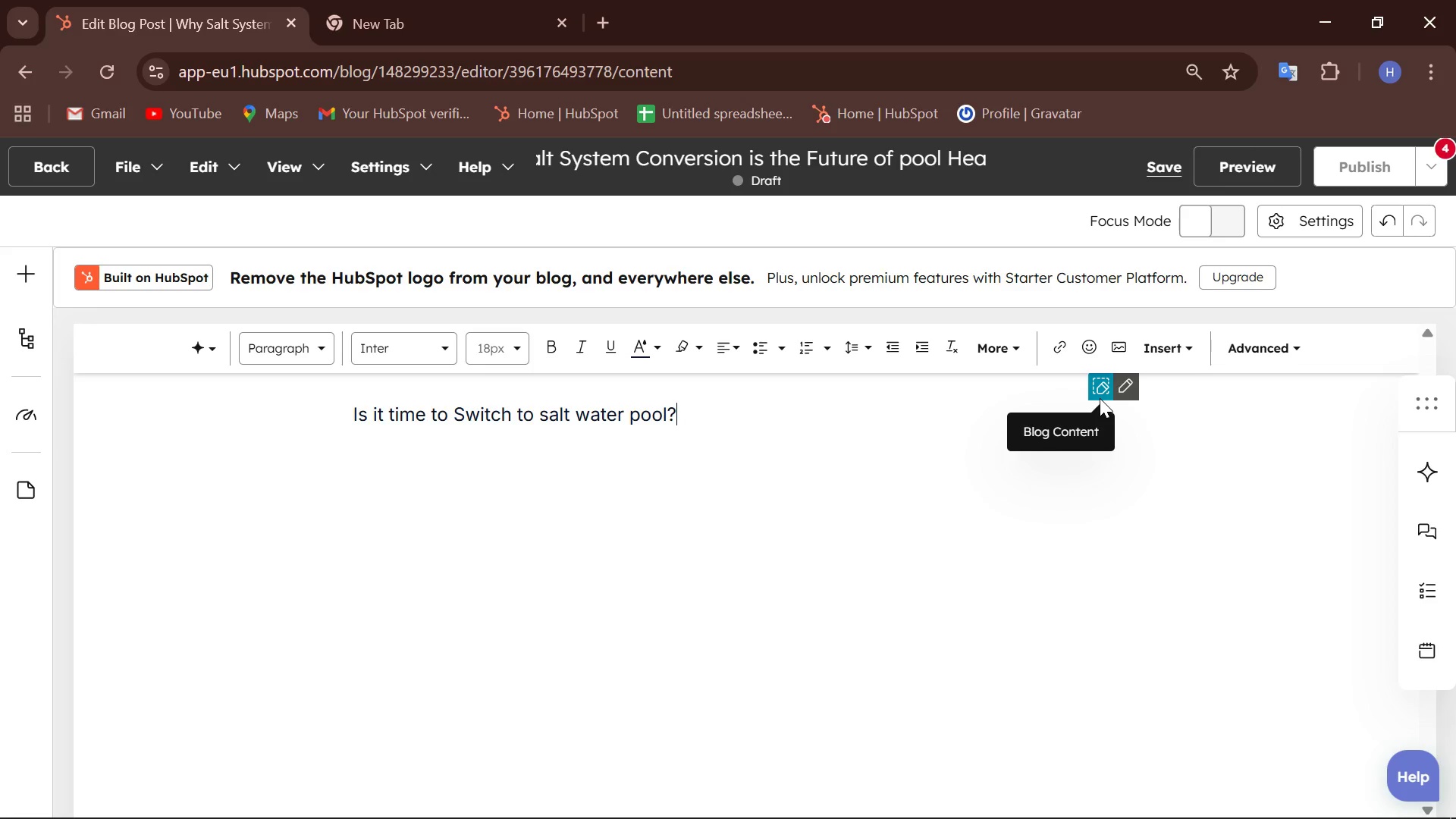 
left_click([1100, 398])
 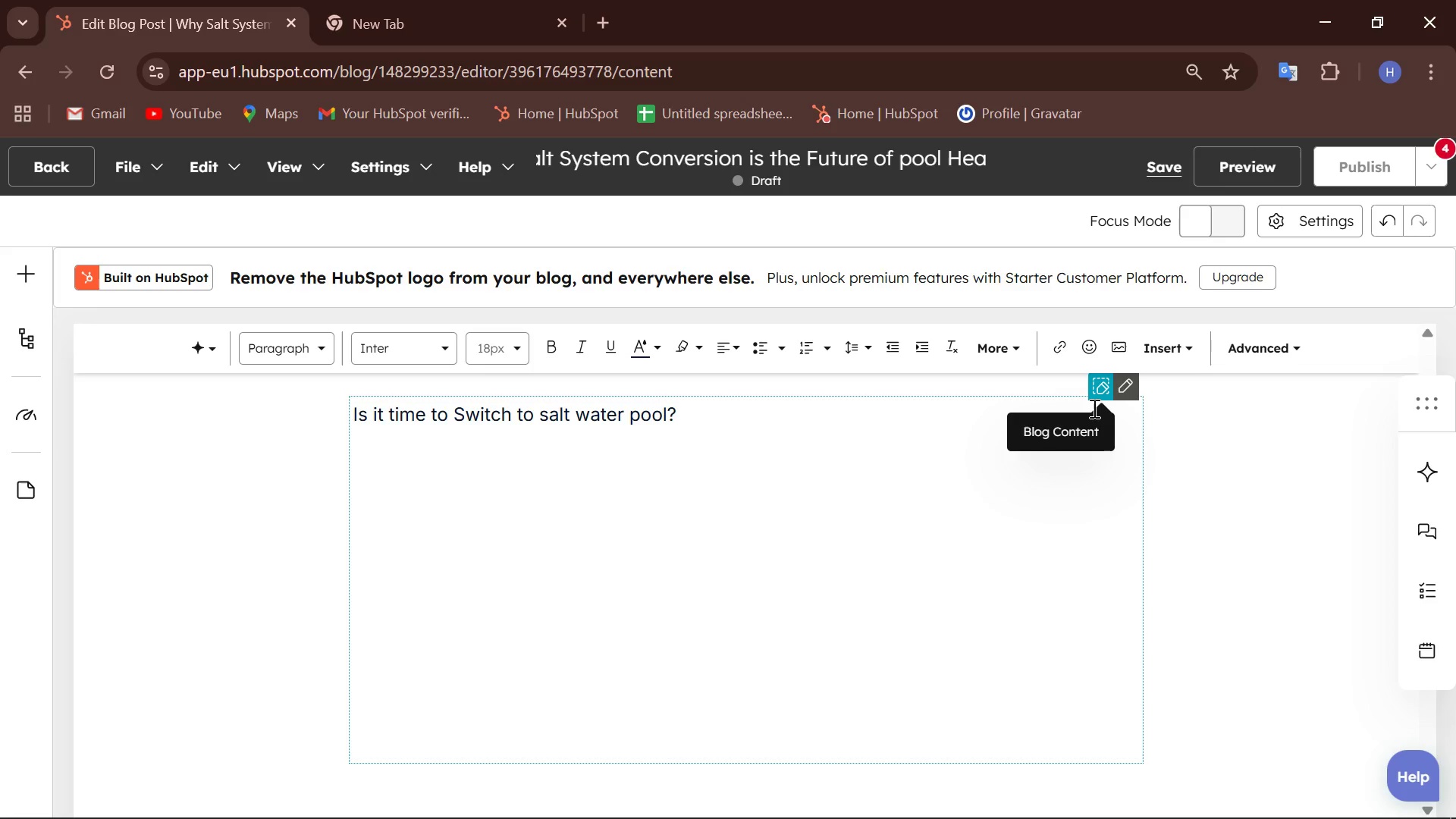 
scroll: coordinate [1084, 421], scroll_direction: up, amount: 2.0
 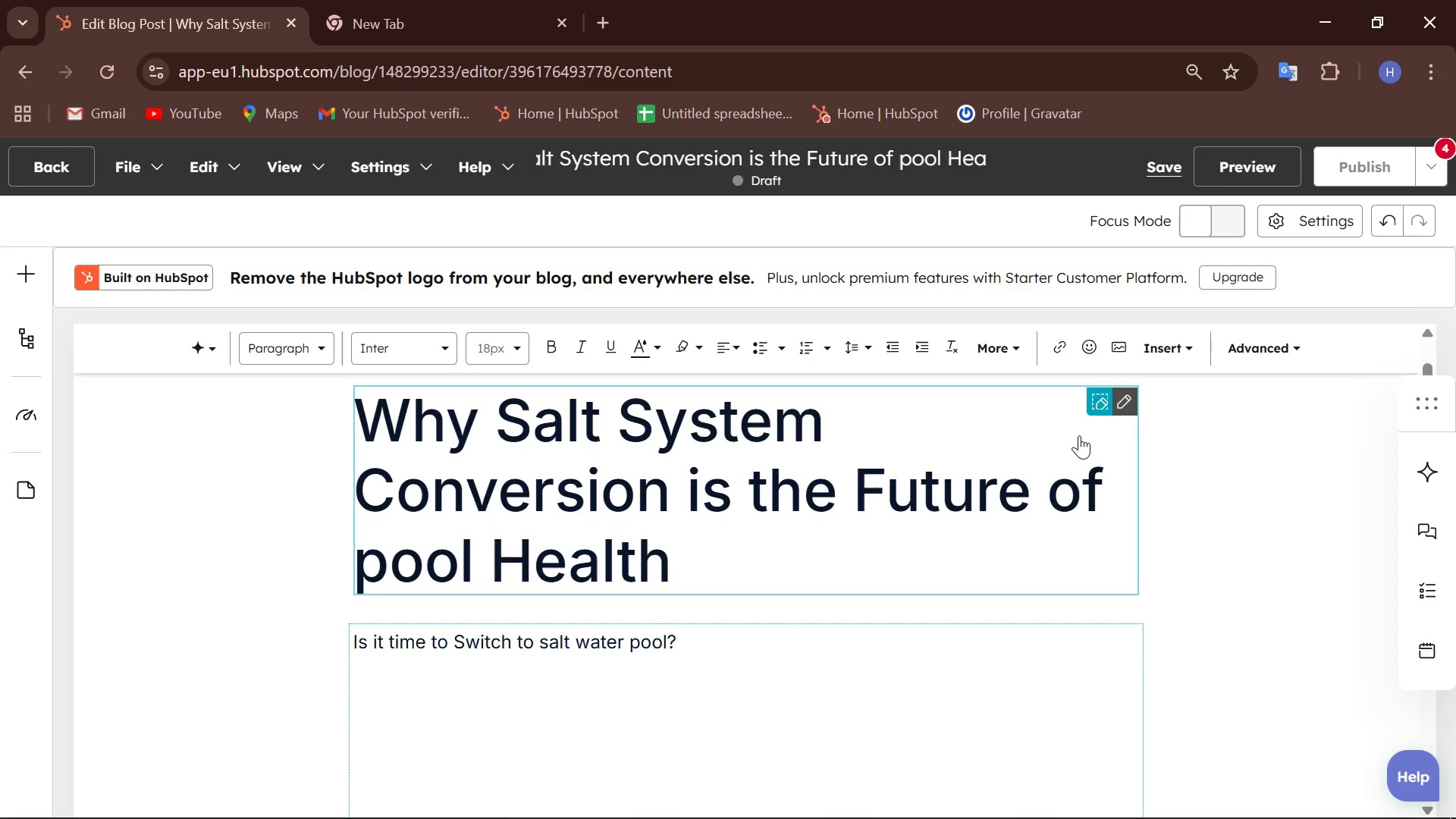 
scroll: coordinate [1065, 453], scroll_direction: down, amount: 2.0
 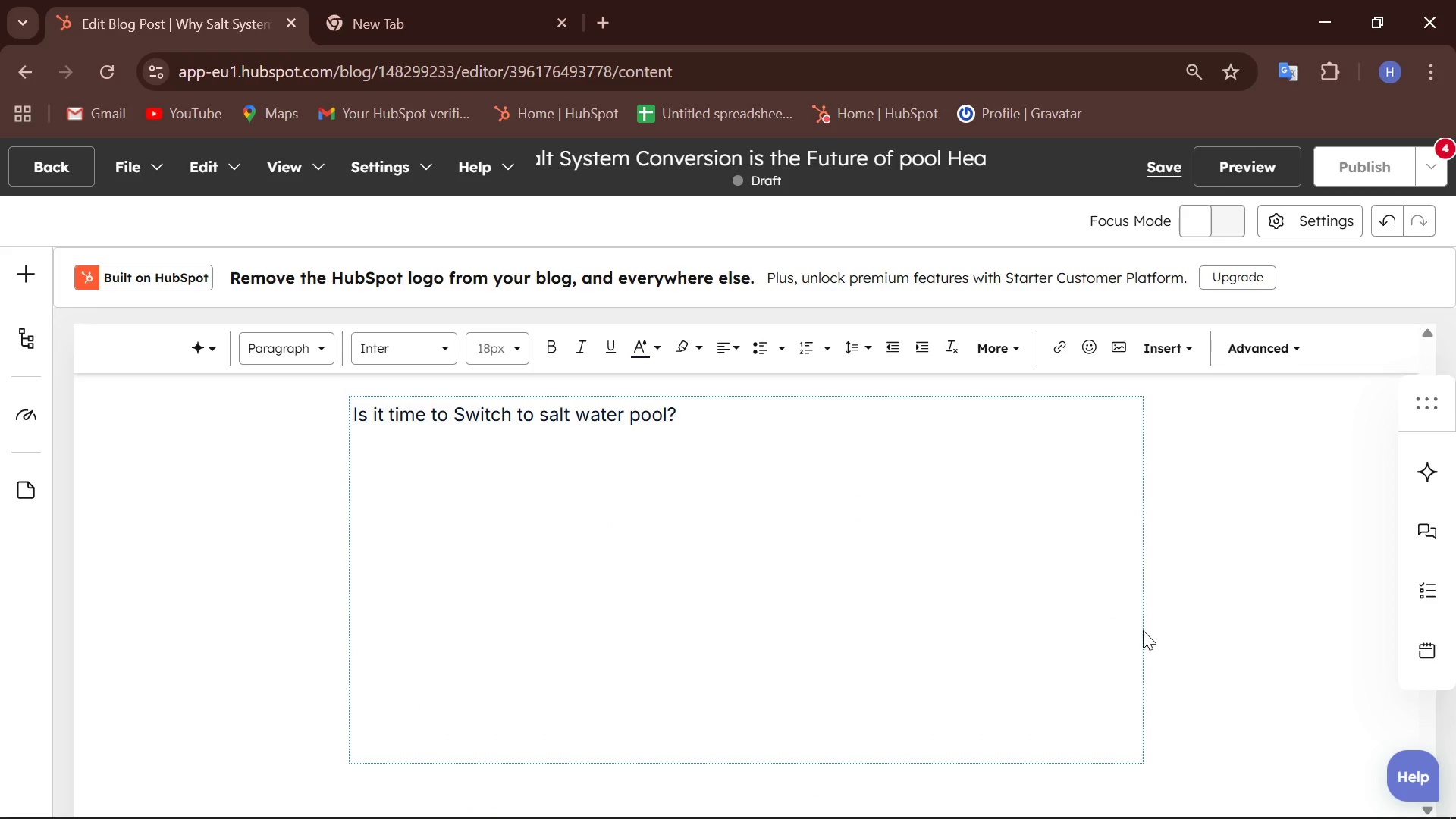 
right_click([1143, 630])
 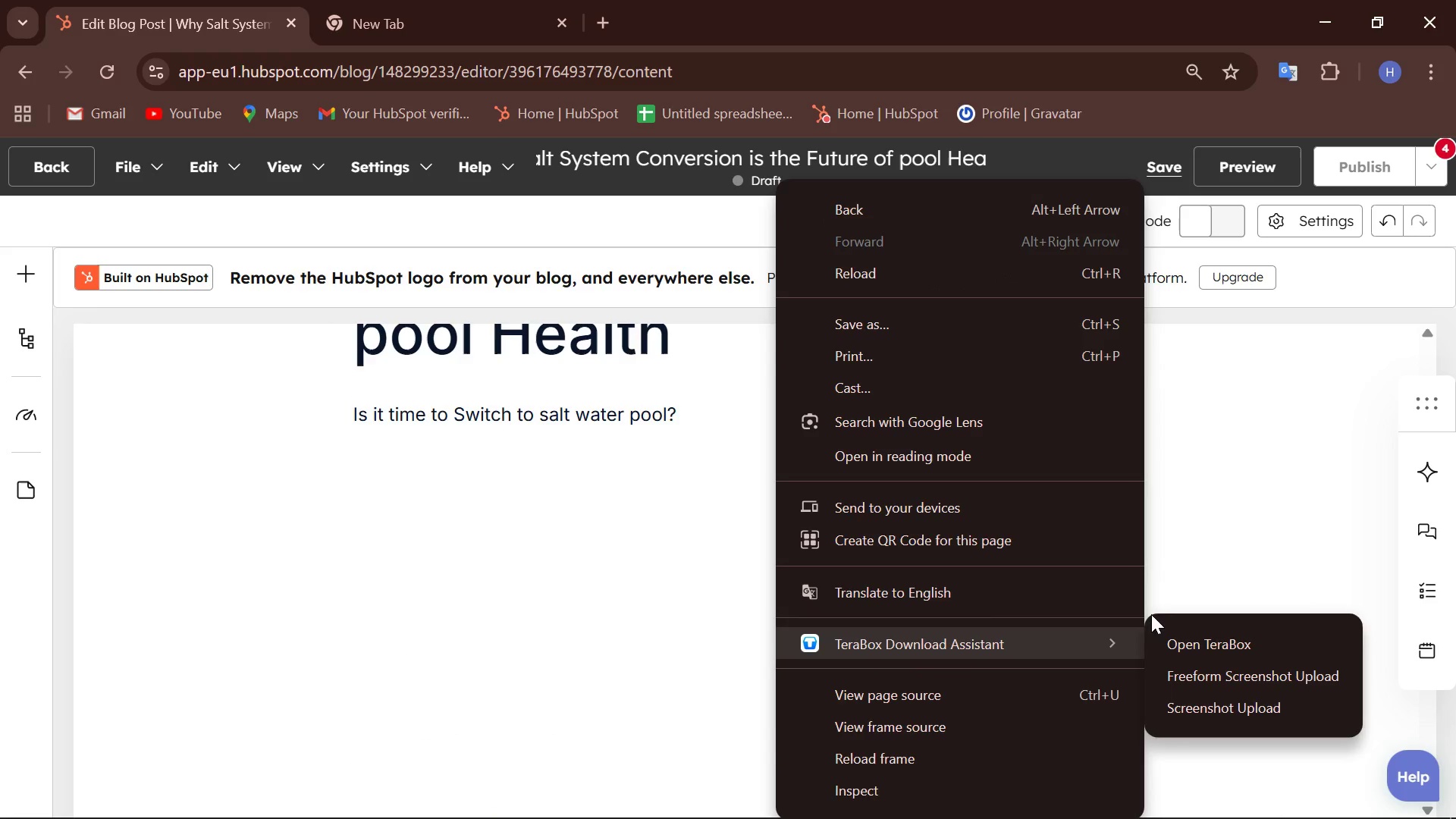 
left_click([1224, 466])
 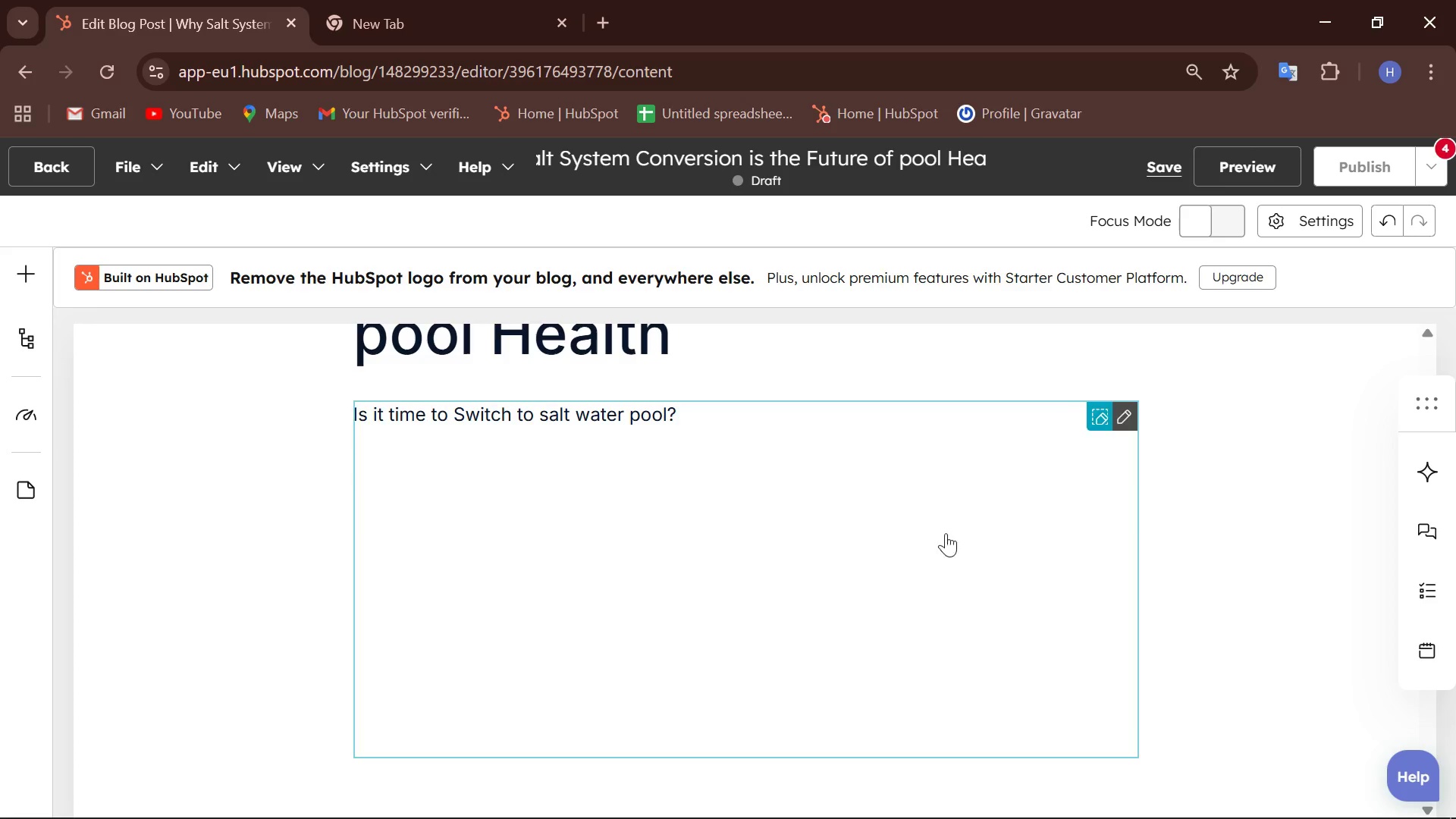 
left_click_drag(start_coordinate=[840, 544], to_coordinate=[834, 546])
 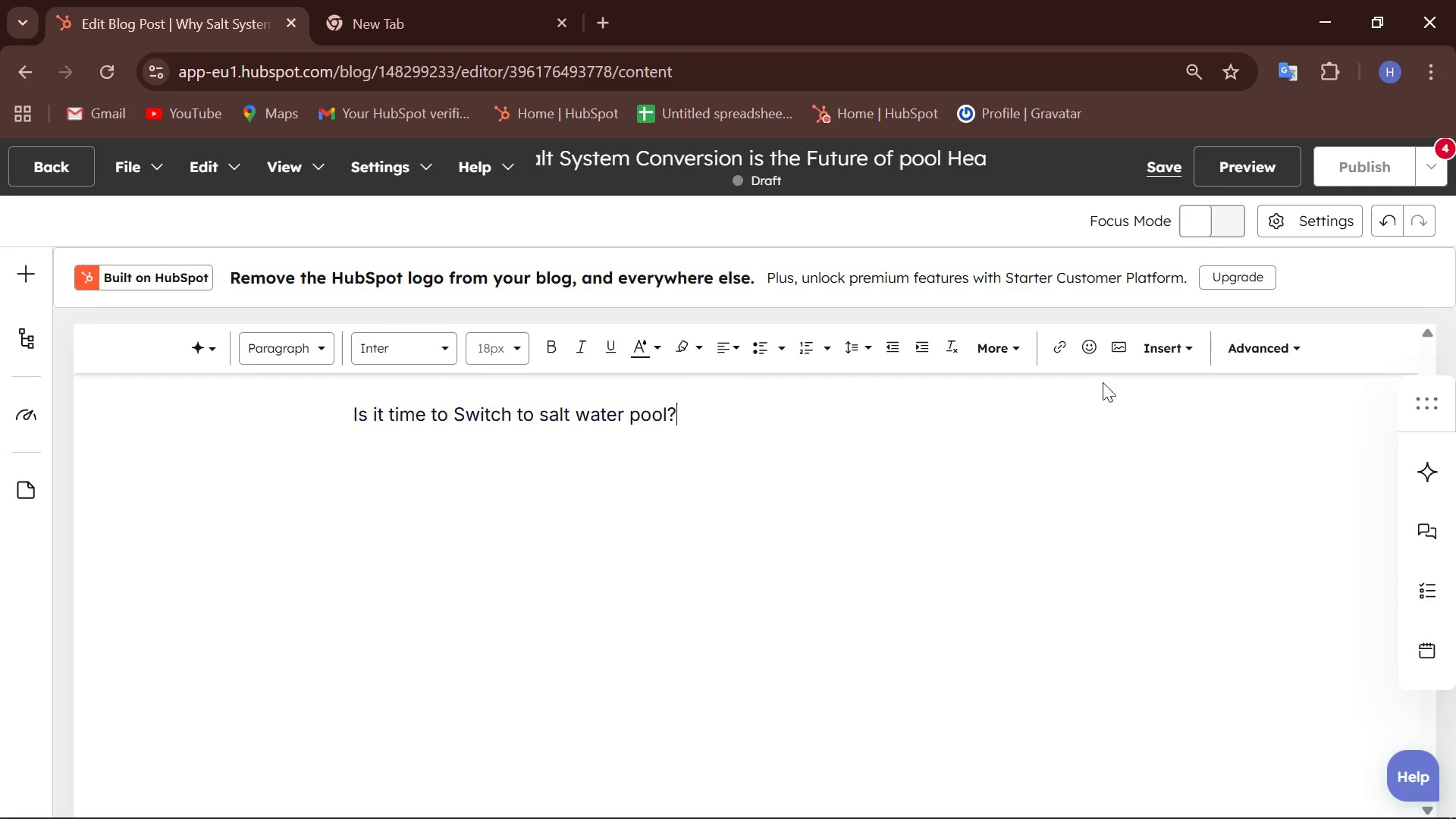 
left_click([1098, 398])
 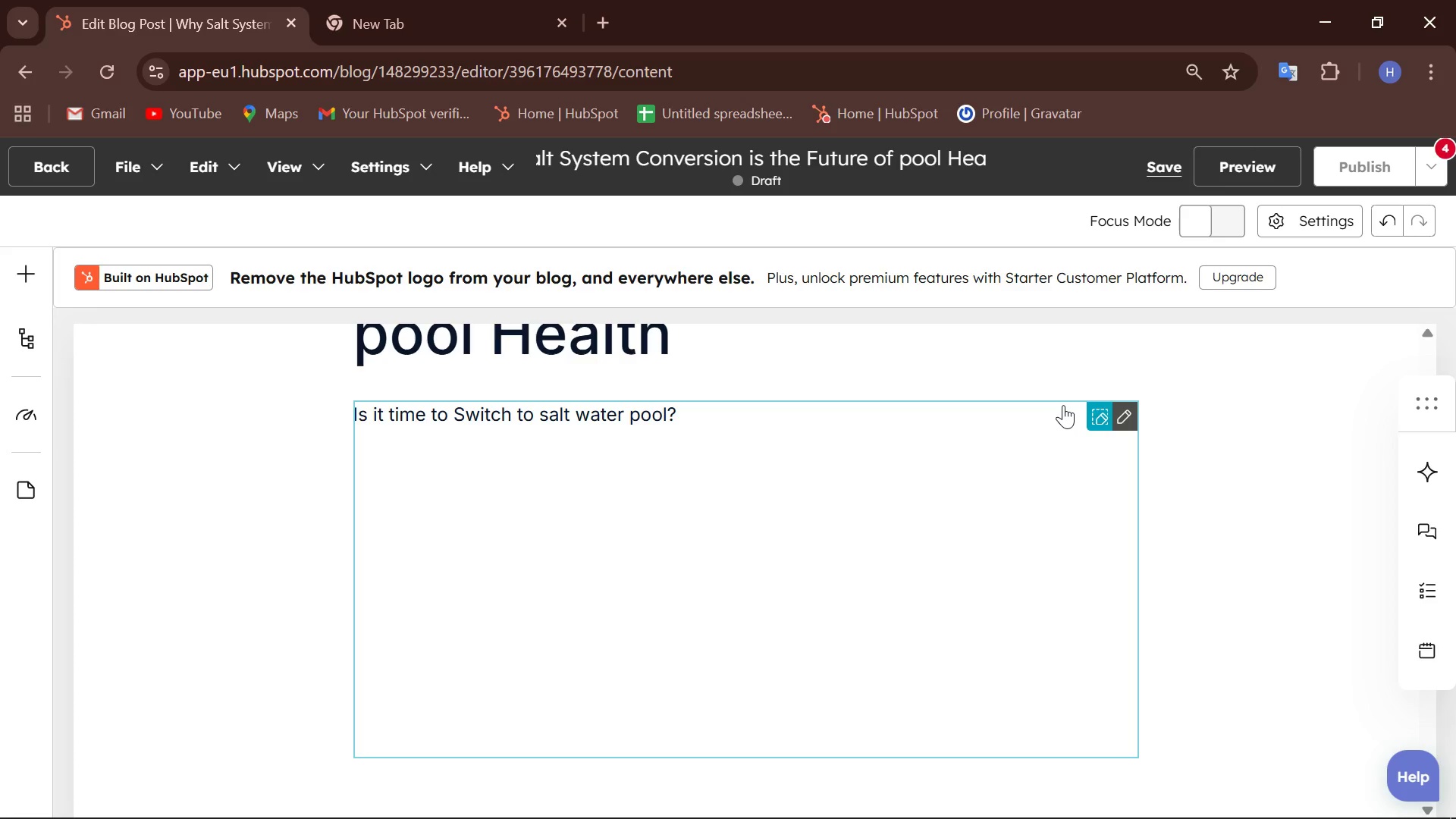 
left_click([1051, 400])
 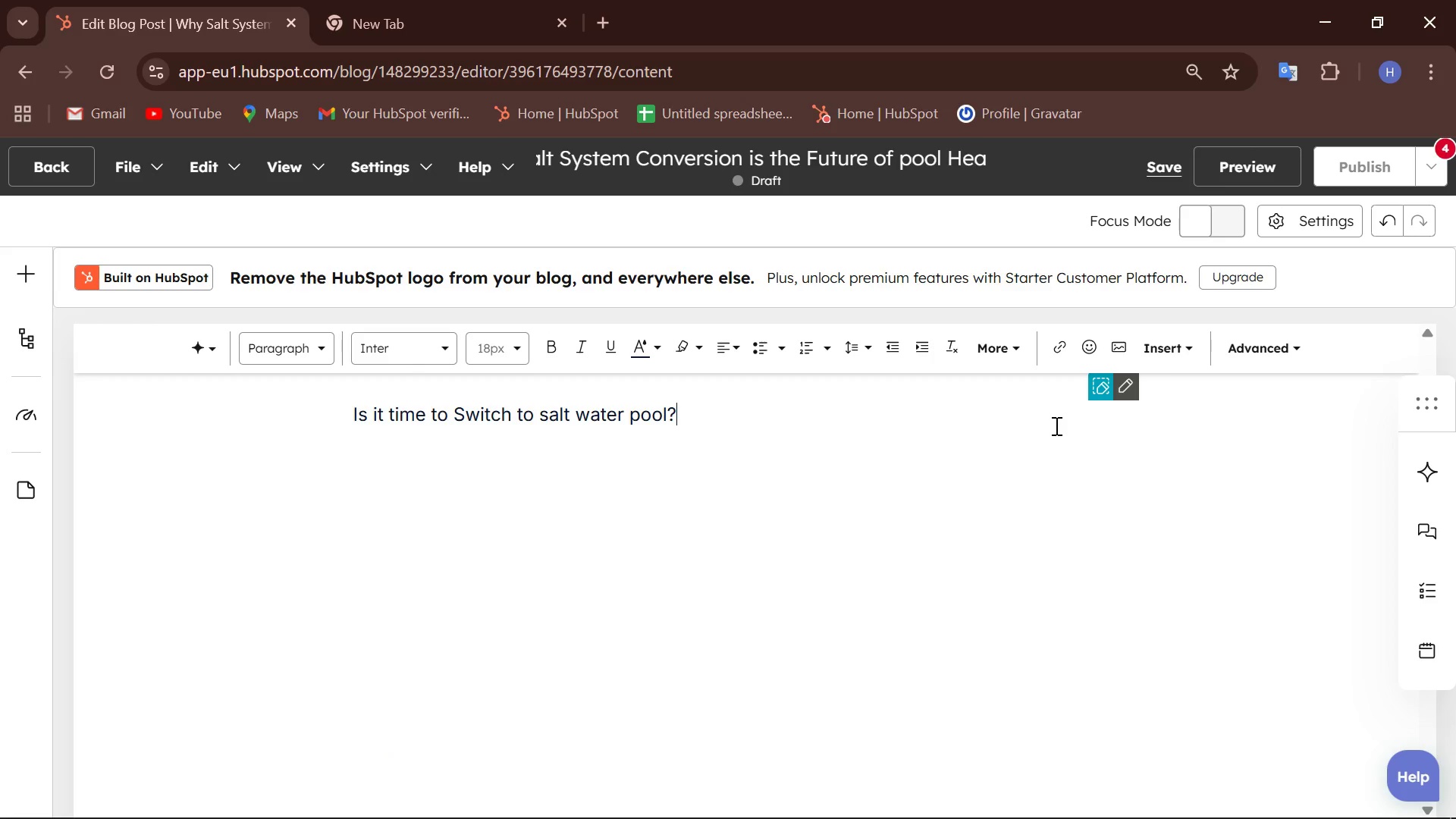 
left_click([1107, 403])
 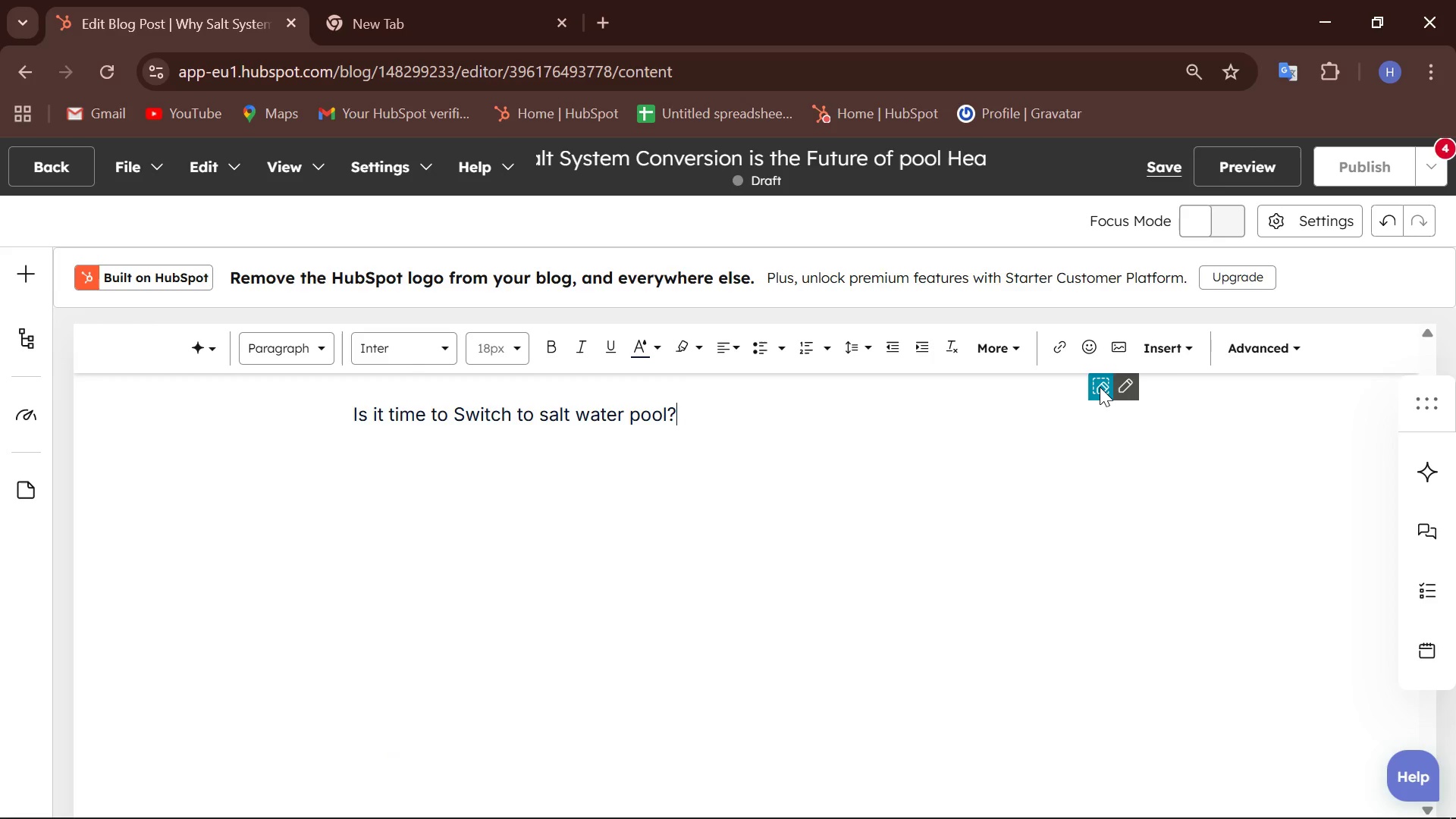 
left_click([1100, 386])
 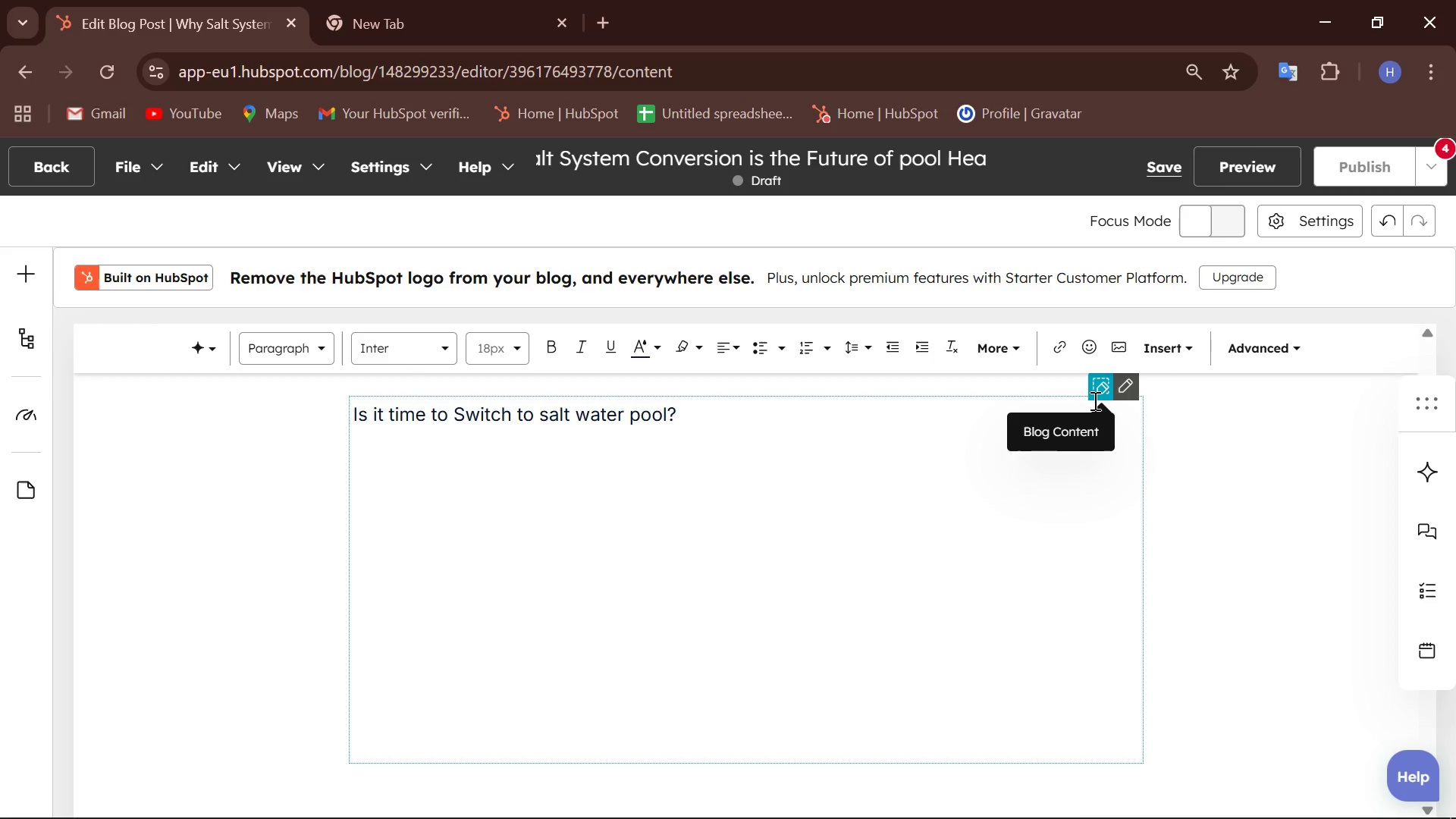 
key(Control+C)
 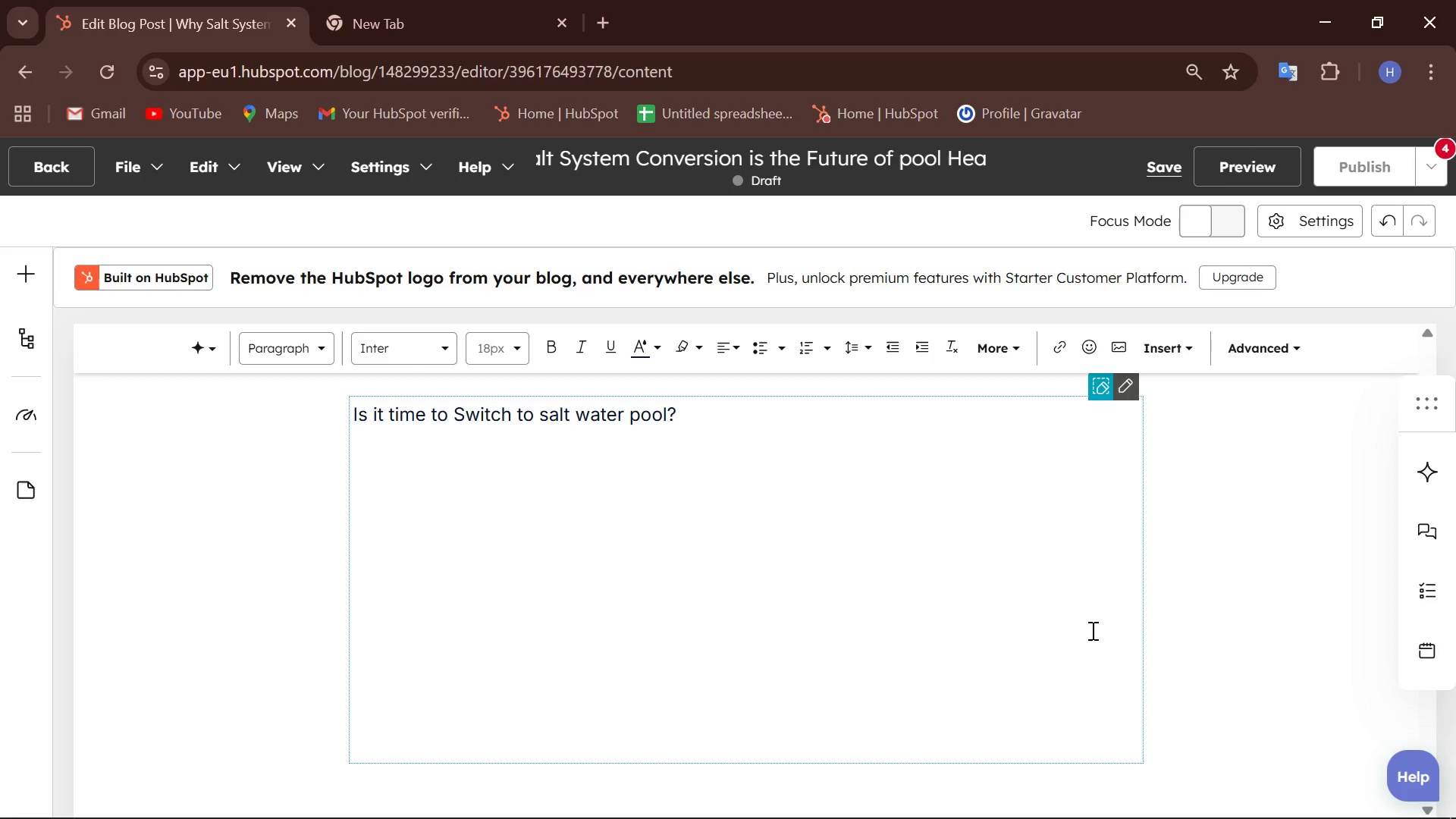 
key(Control+V)
 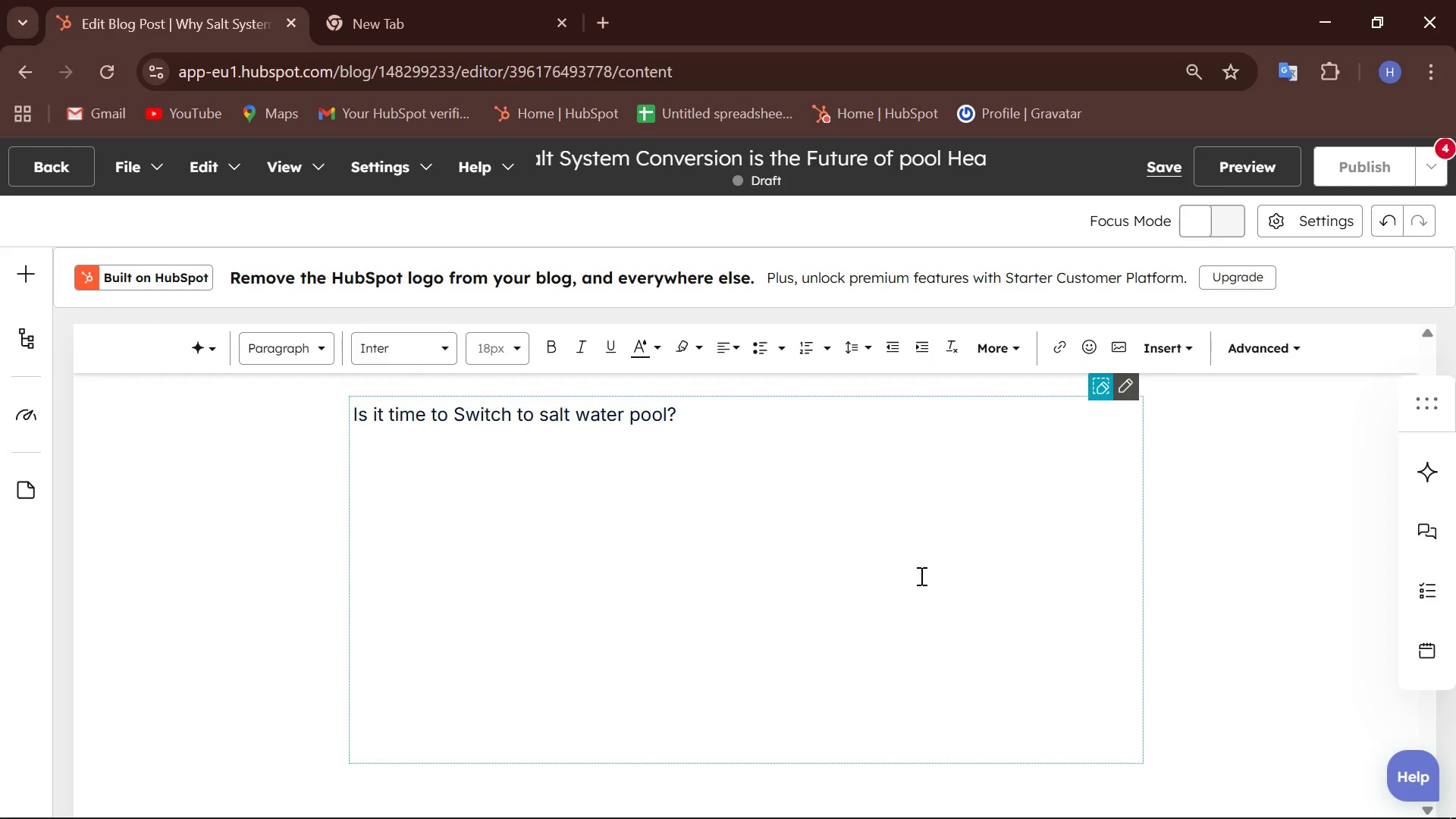 
scroll: coordinate [920, 576], scroll_direction: up, amount: 2.0
 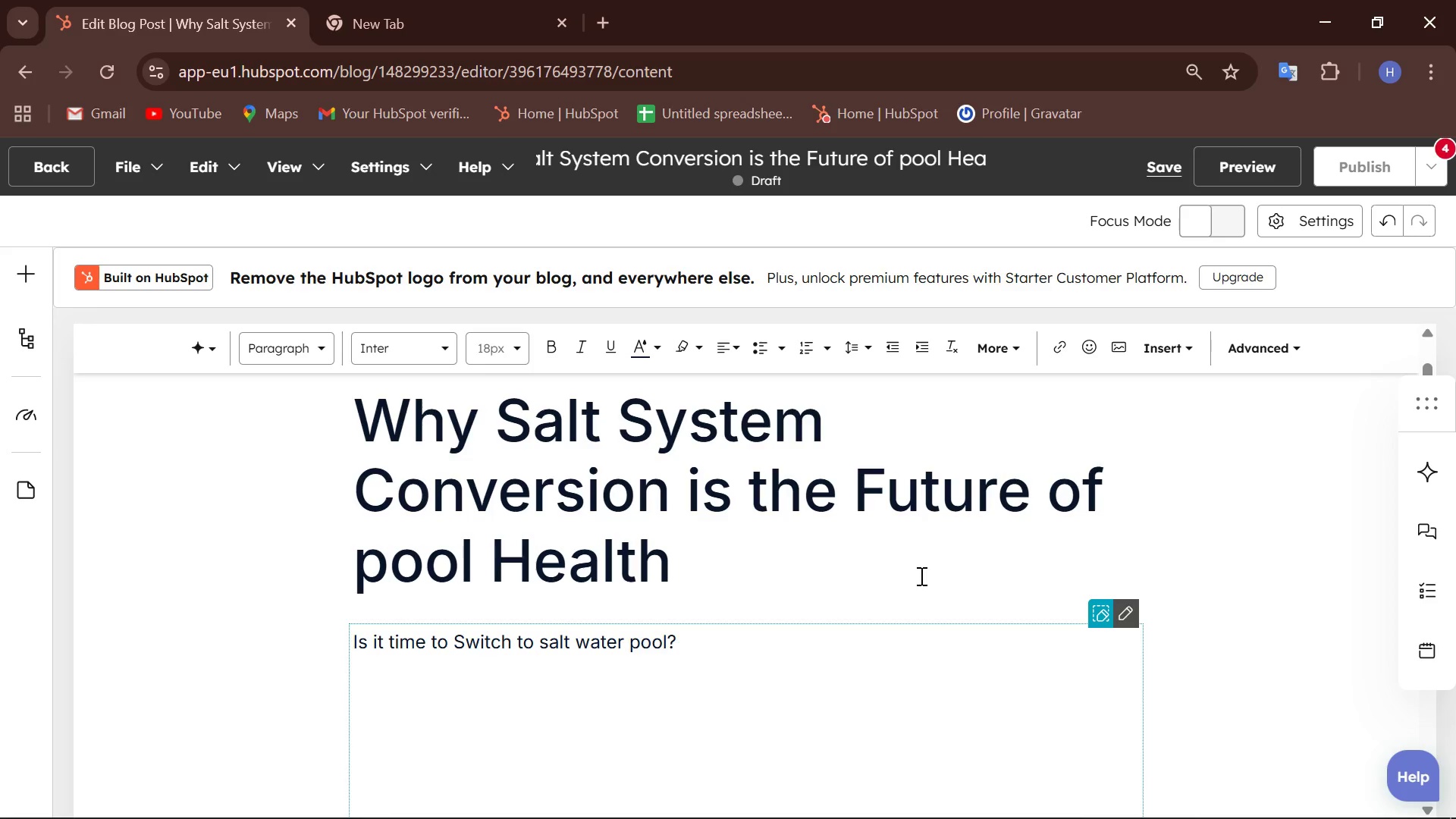 
wait(106.55)
 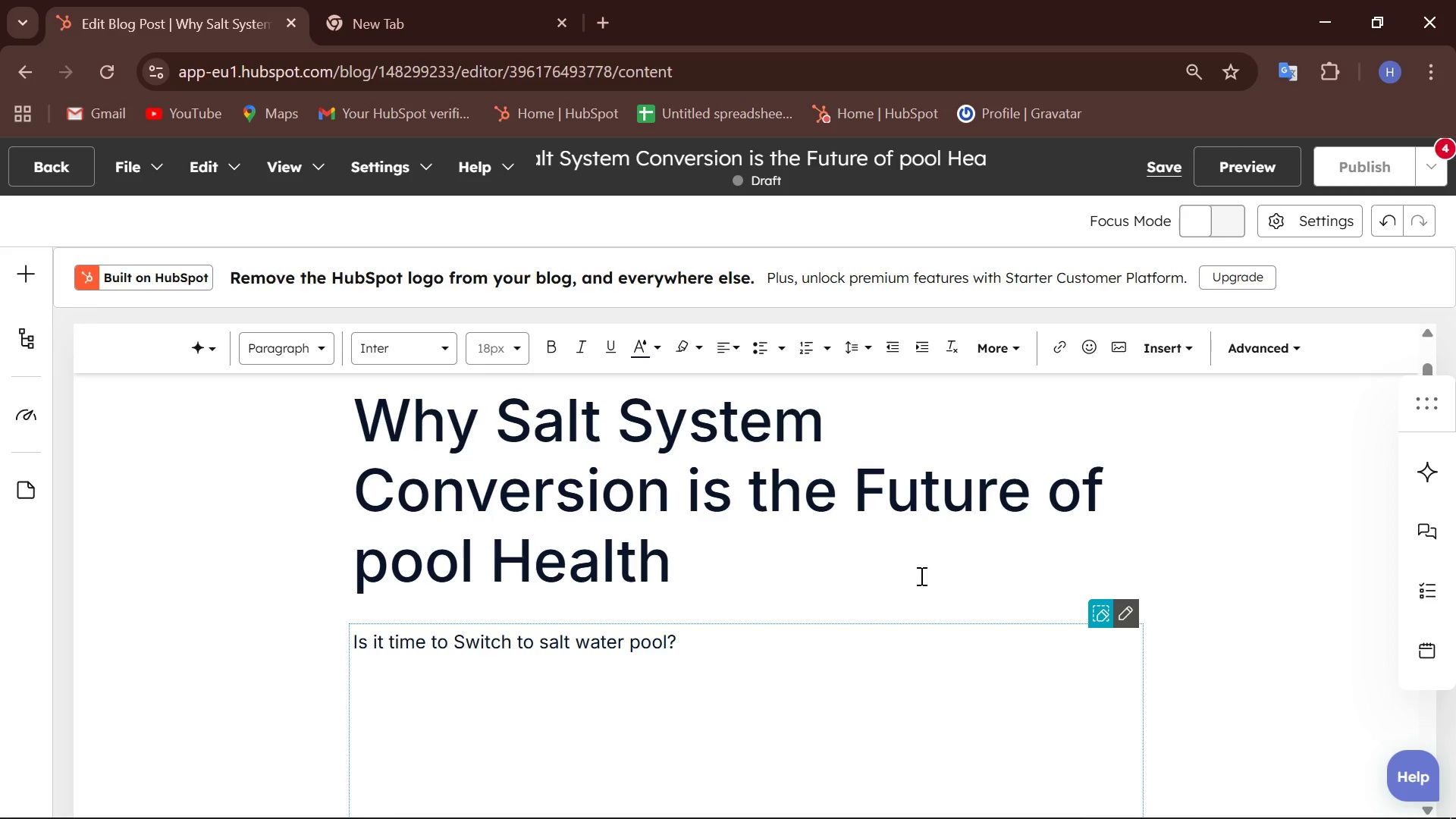 
left_click([758, 664])
 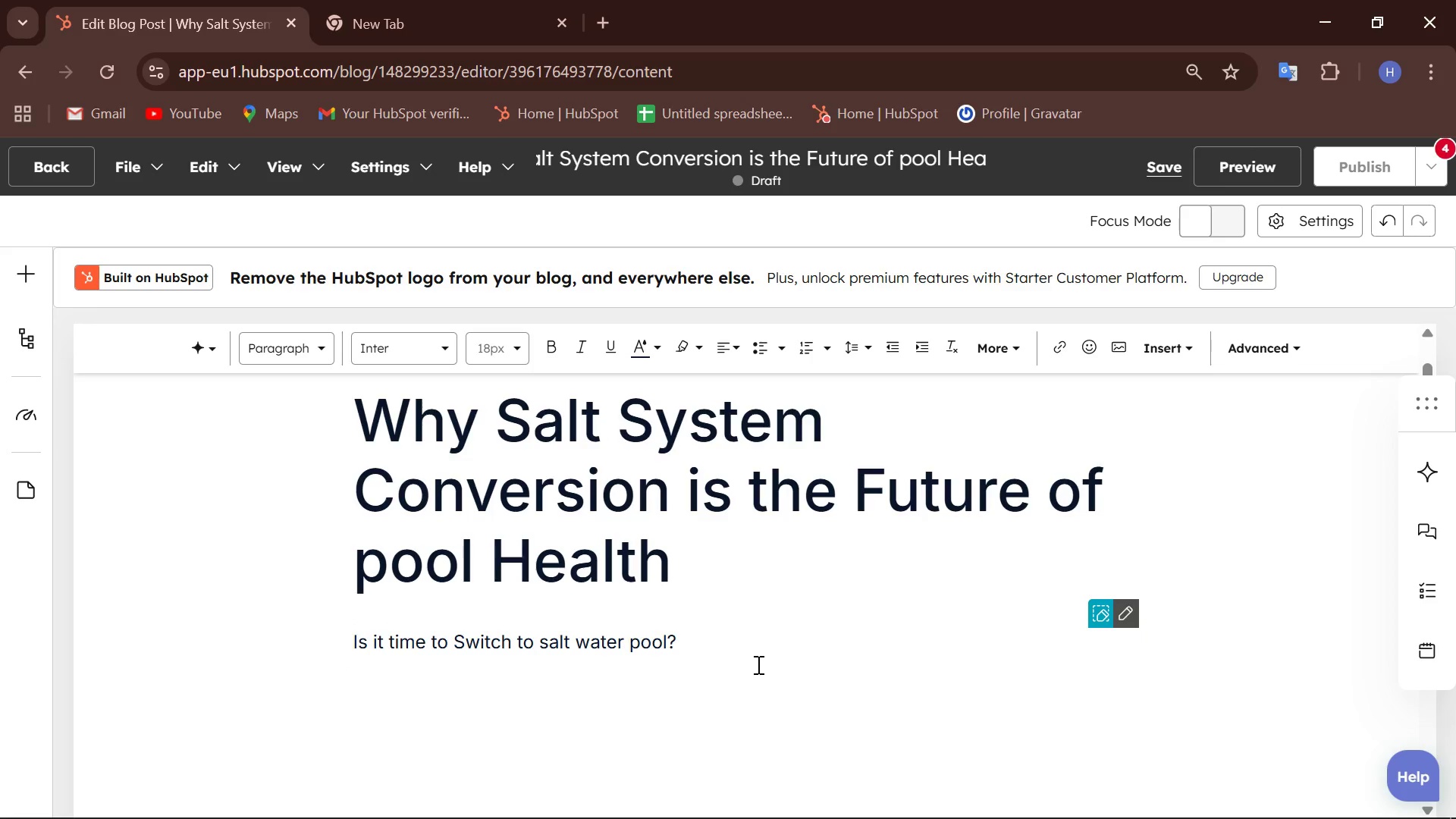 
key(Enter)
 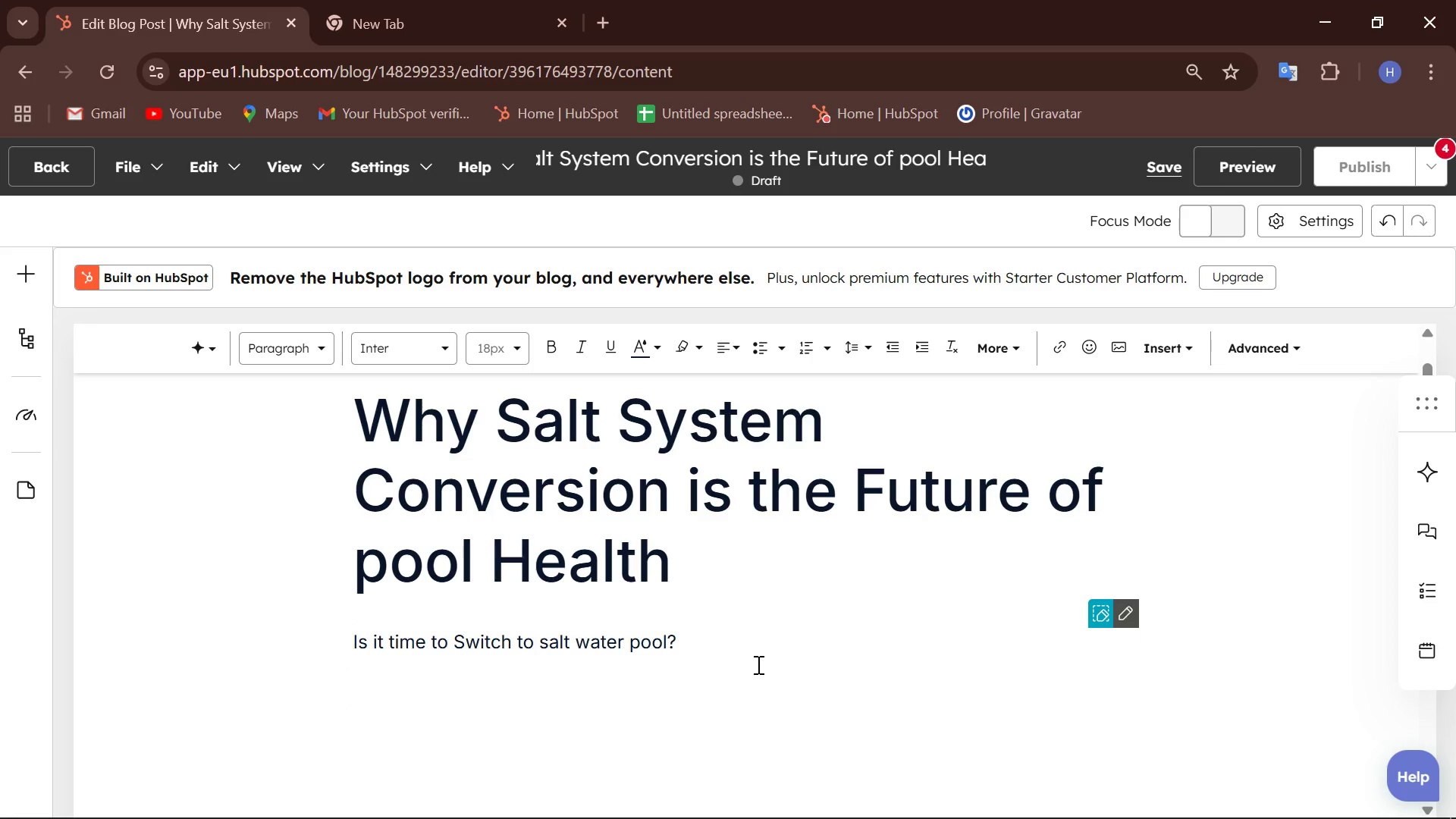 
type(The Science of Eqi)
key(Backspace)
type(uipment Loh)
key(Backspace)
type(ngevity)
 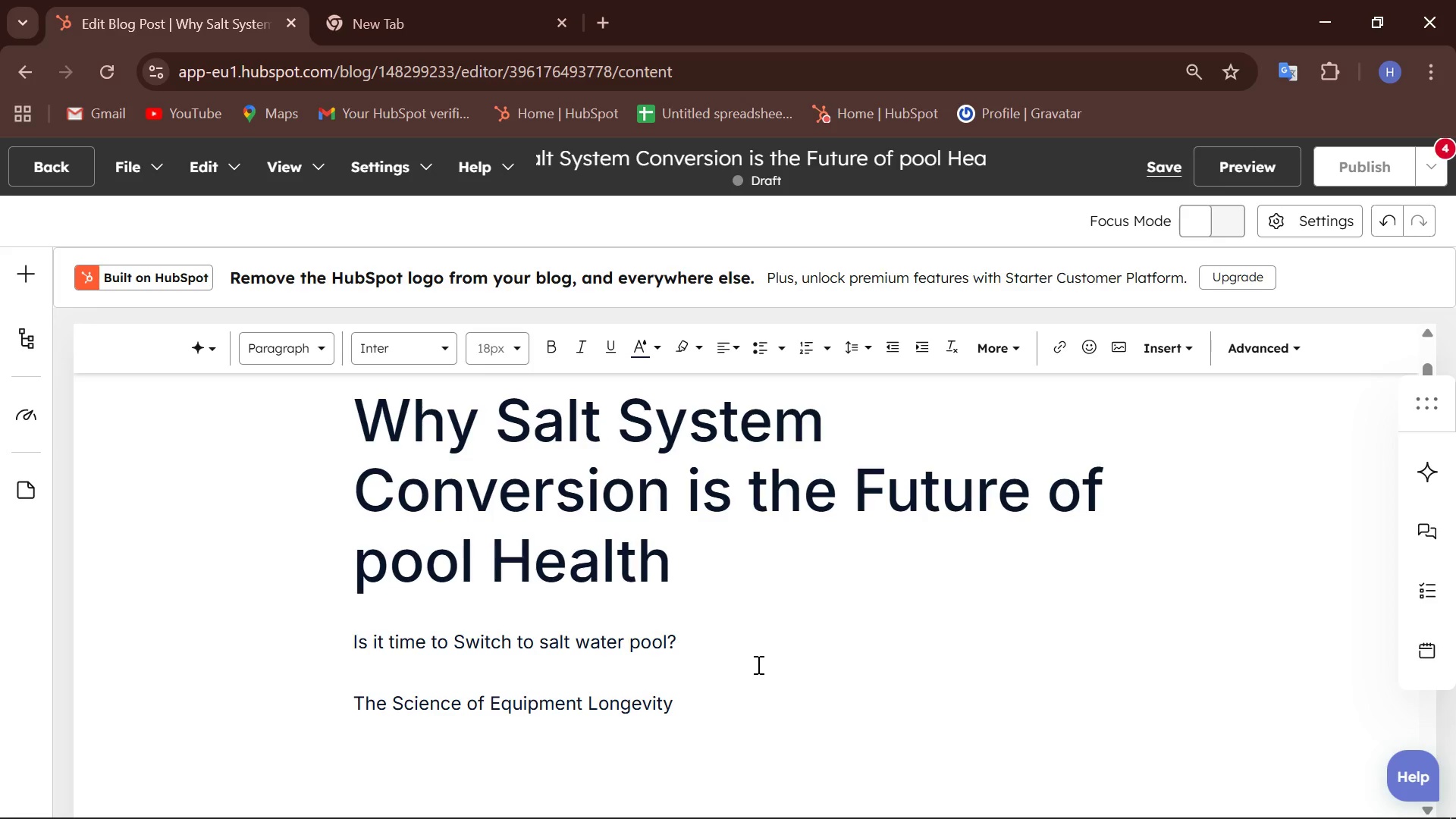 
wait(10.91)
 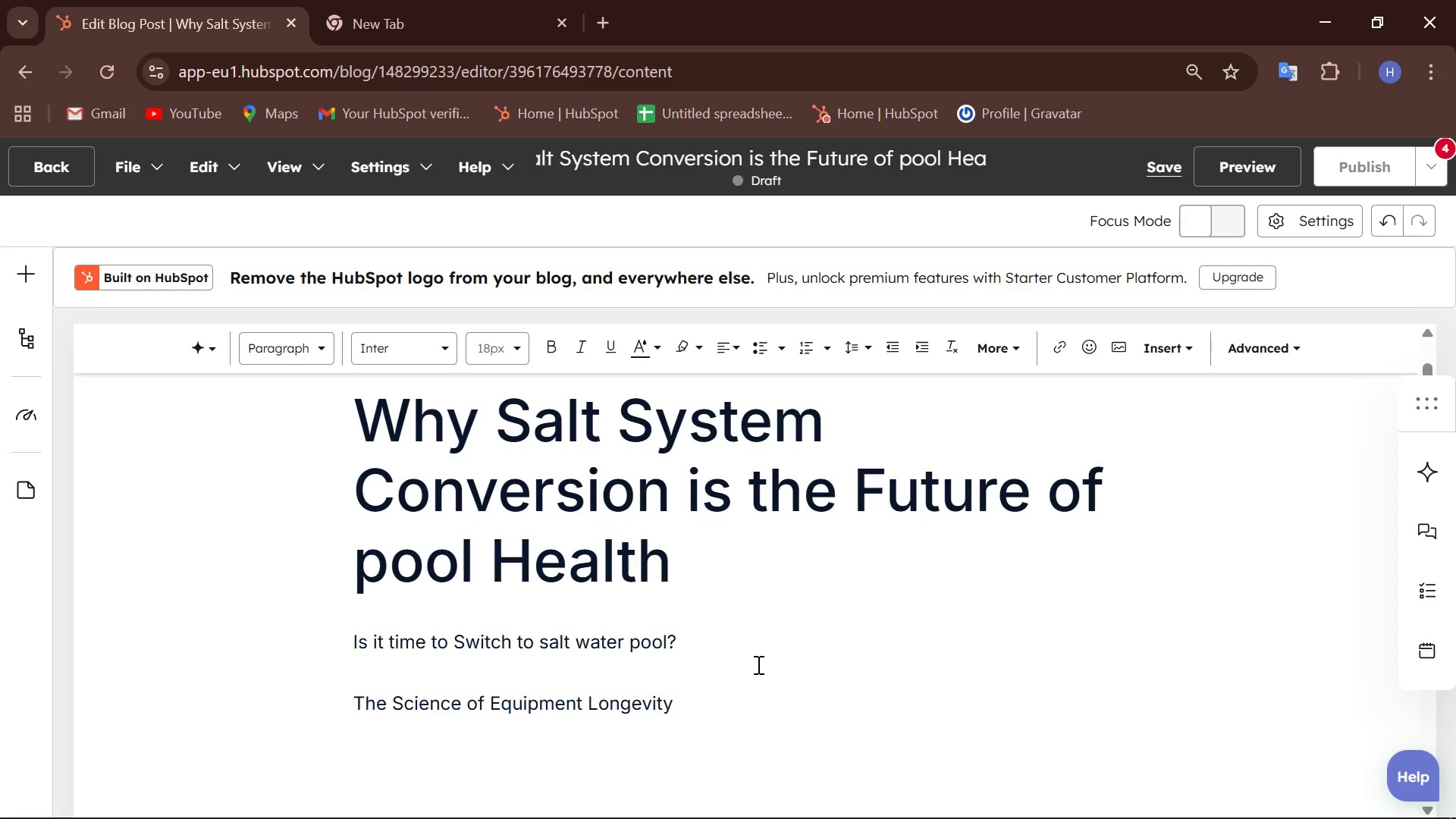 
type( Cost-Benefit of Chemical Automation)
 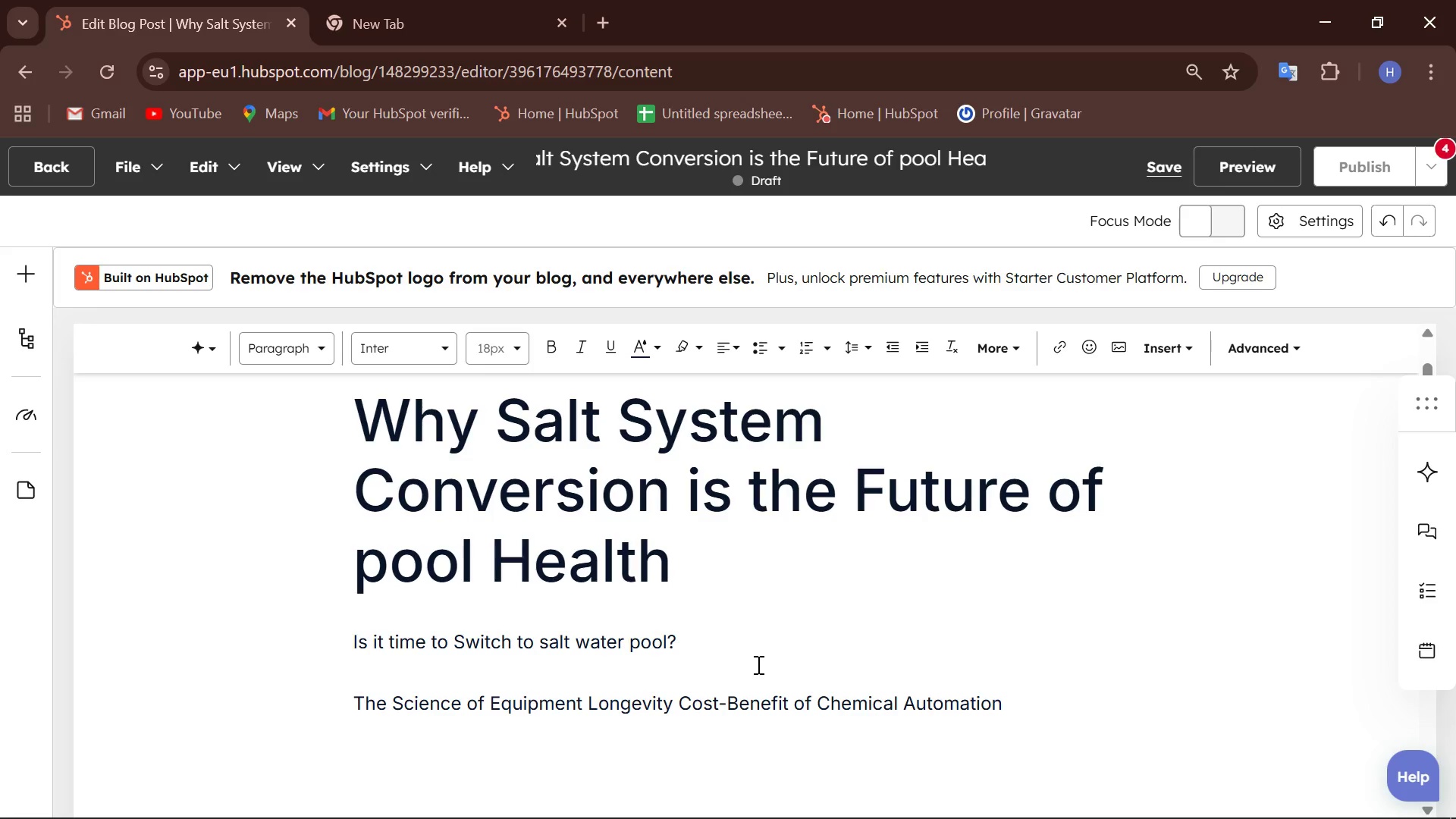 
left_click_drag(start_coordinate=[1018, 705], to_coordinate=[345, 737])
 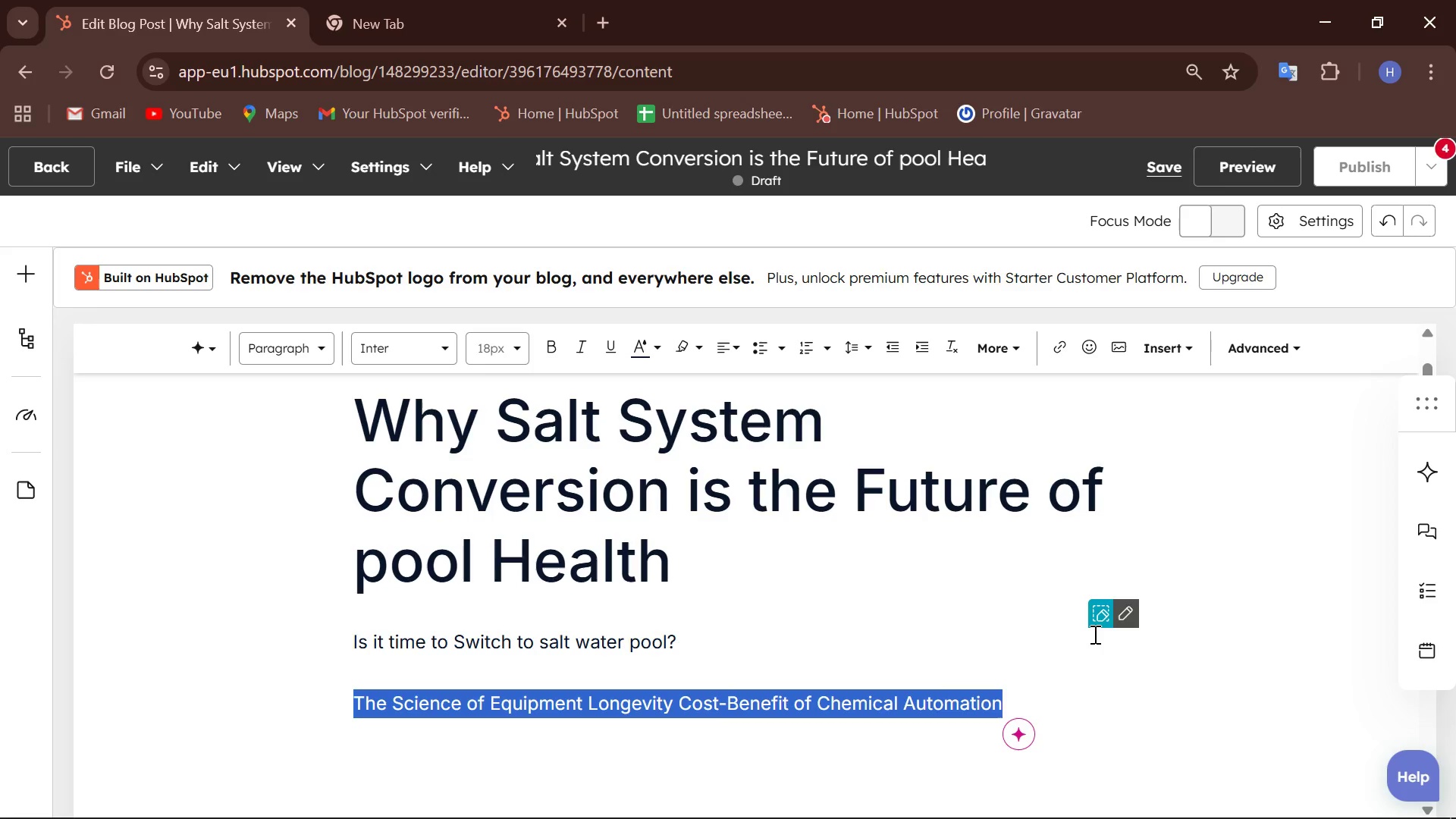 
wait(5.86)
 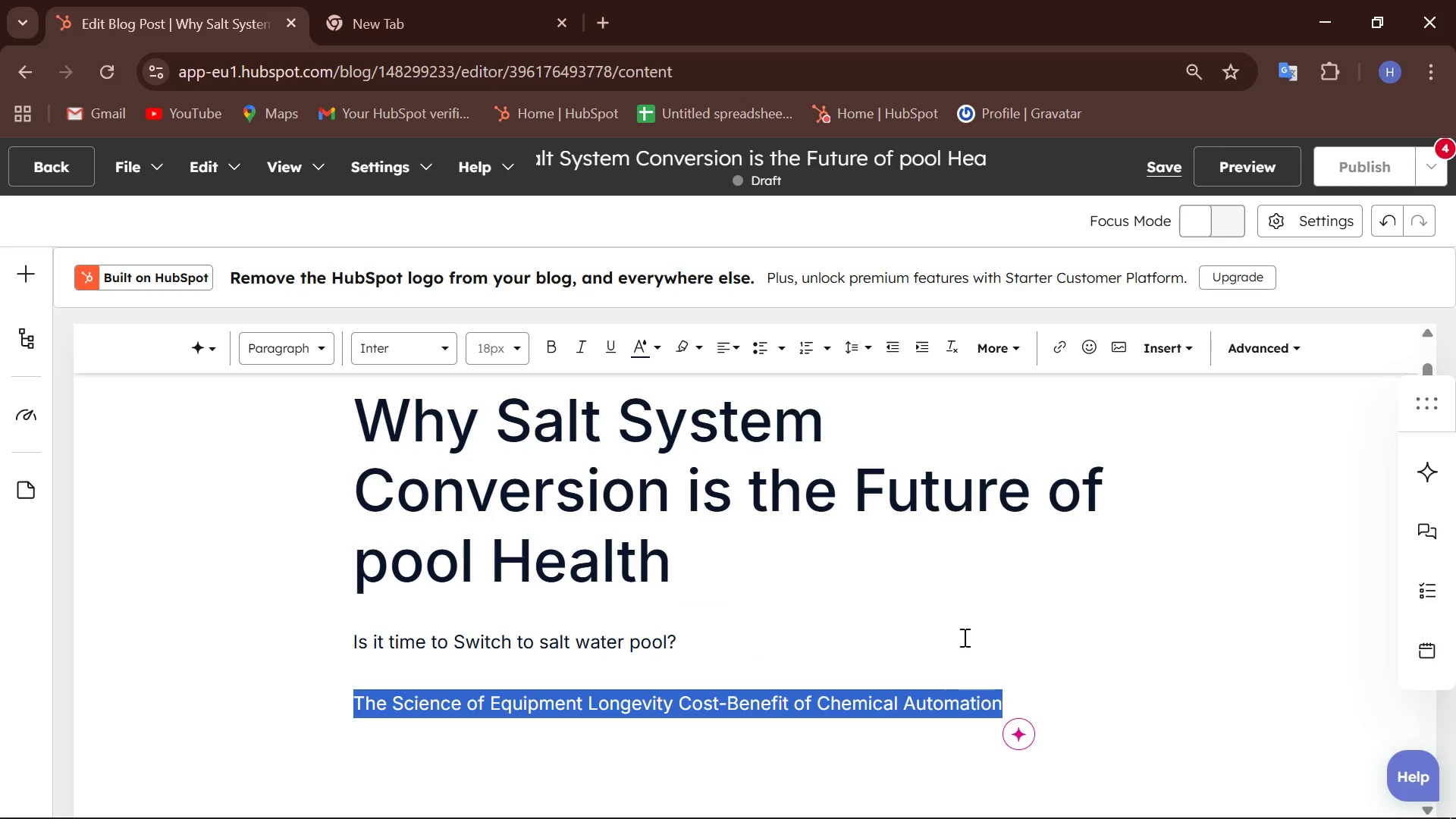 
left_click([1128, 609])
 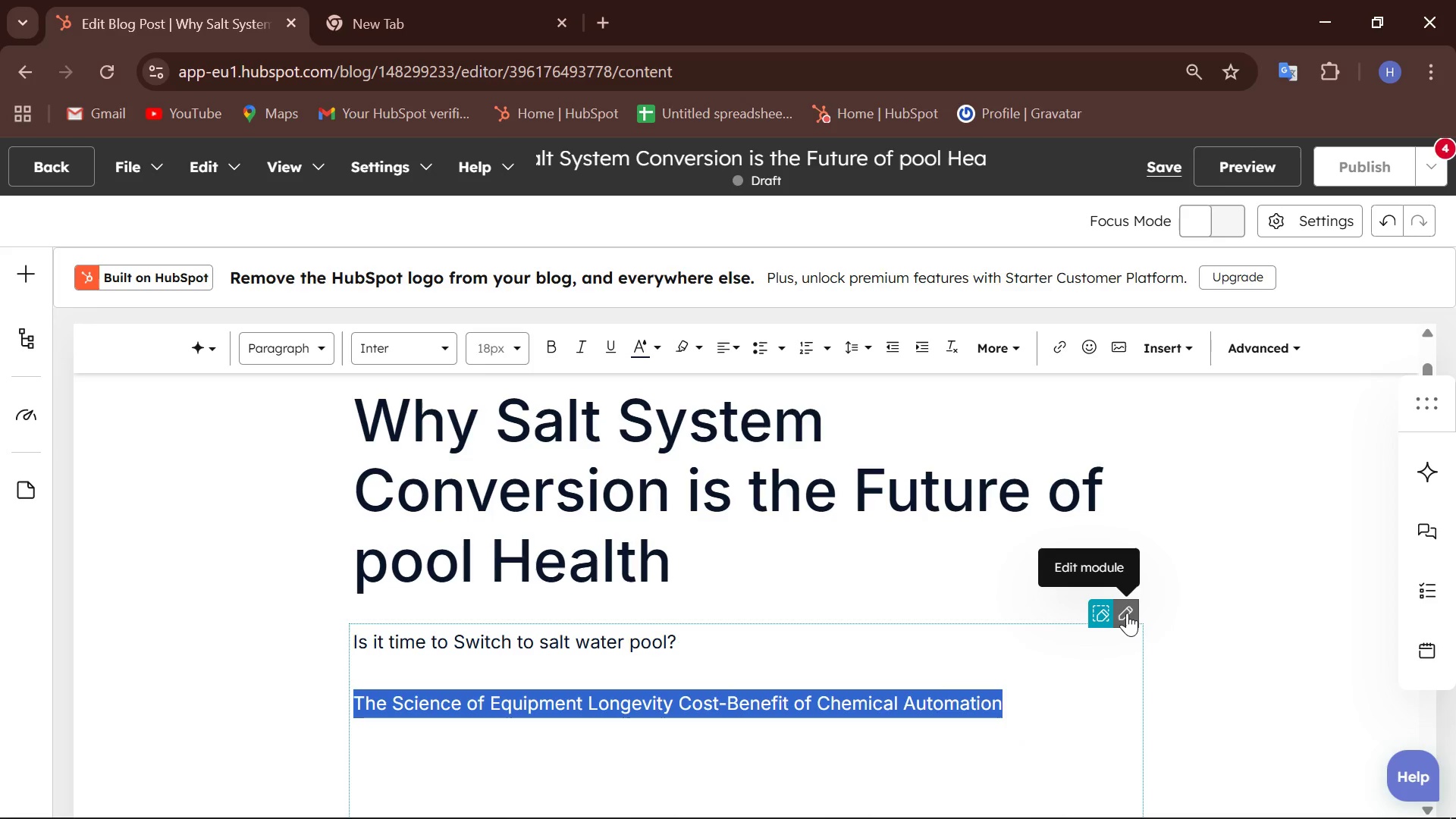 
left_click([1127, 613])
 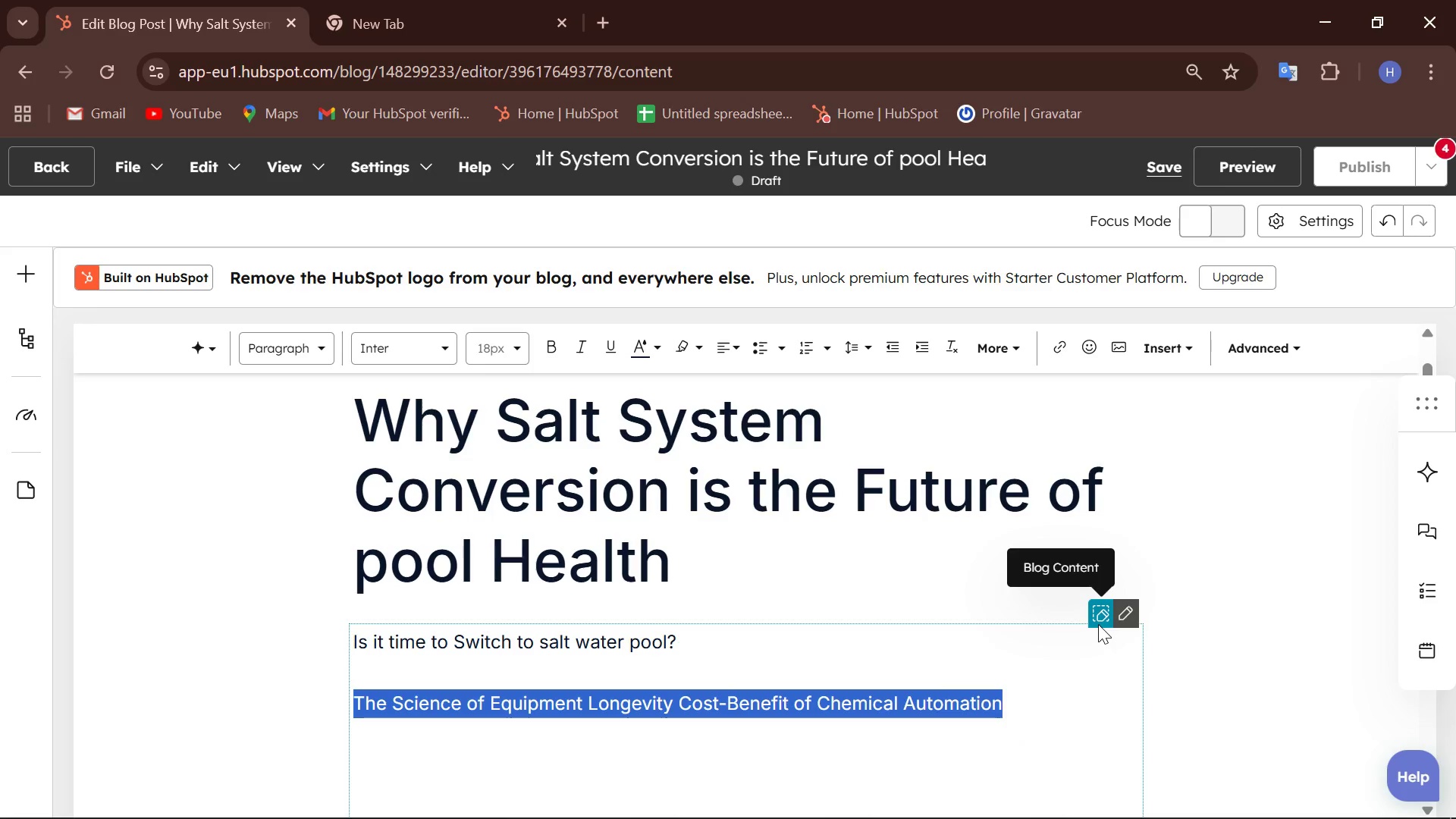 
left_click([1098, 624])
 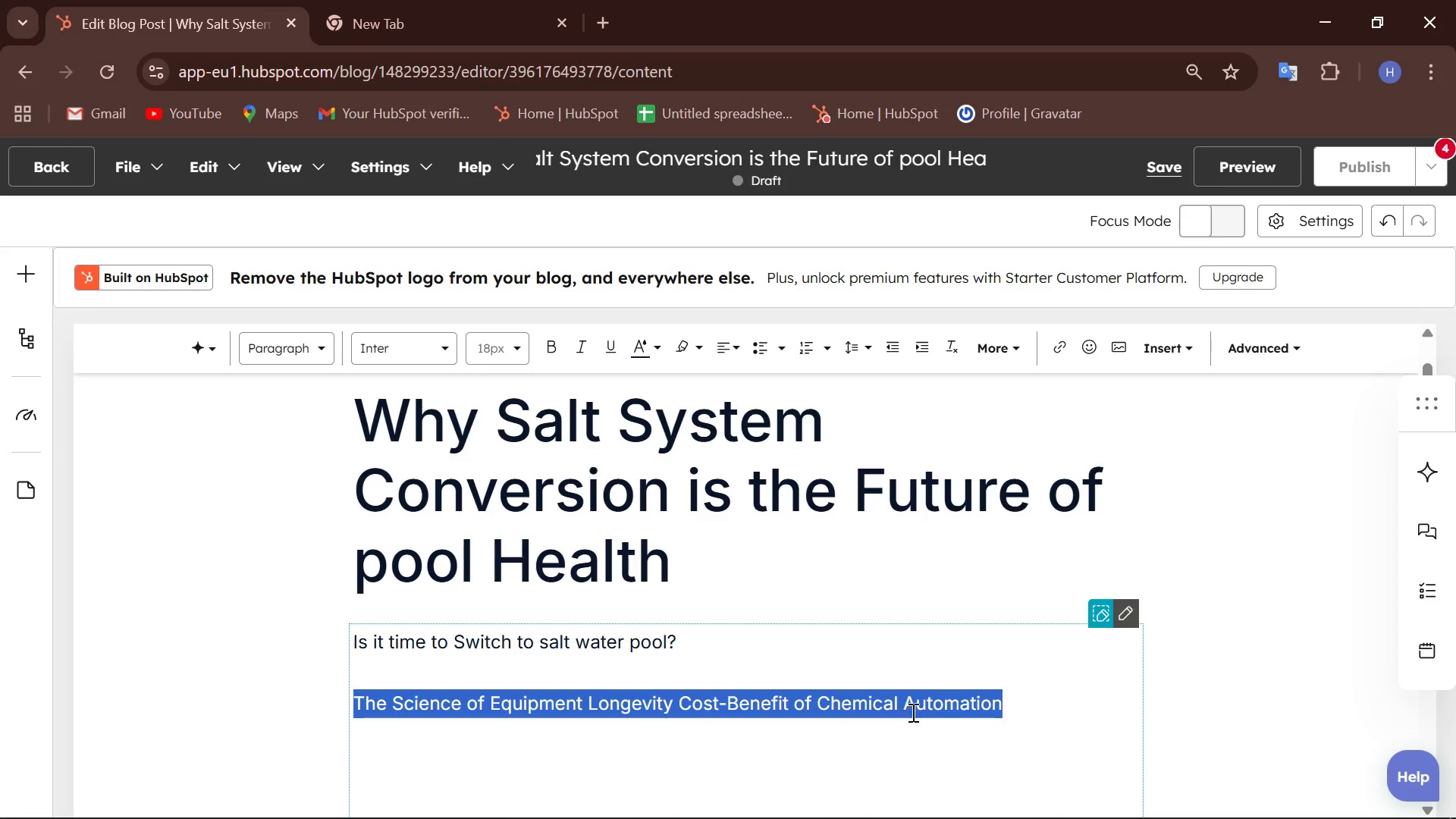 
right_click([915, 711])
 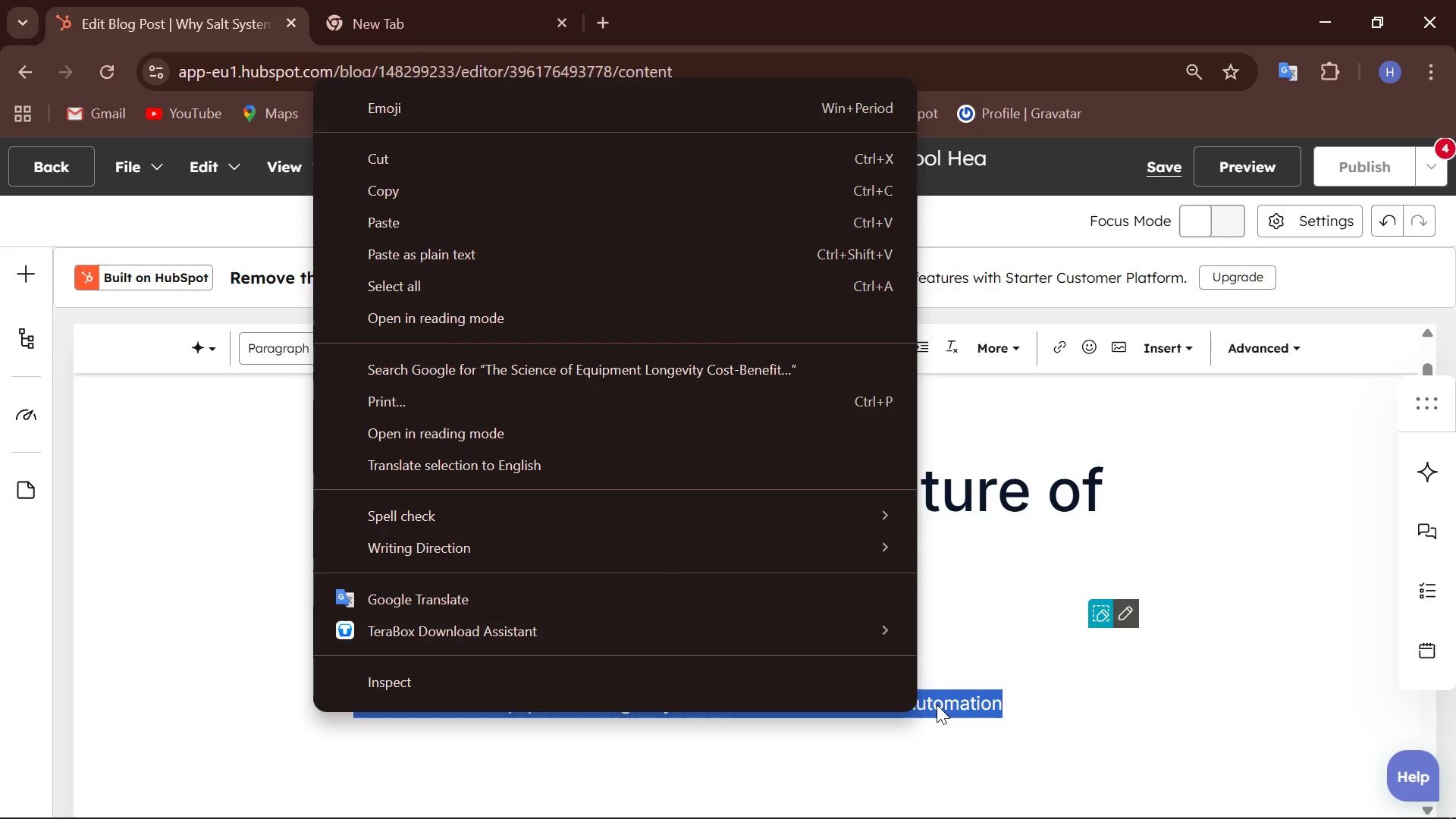 
left_click([985, 712])
 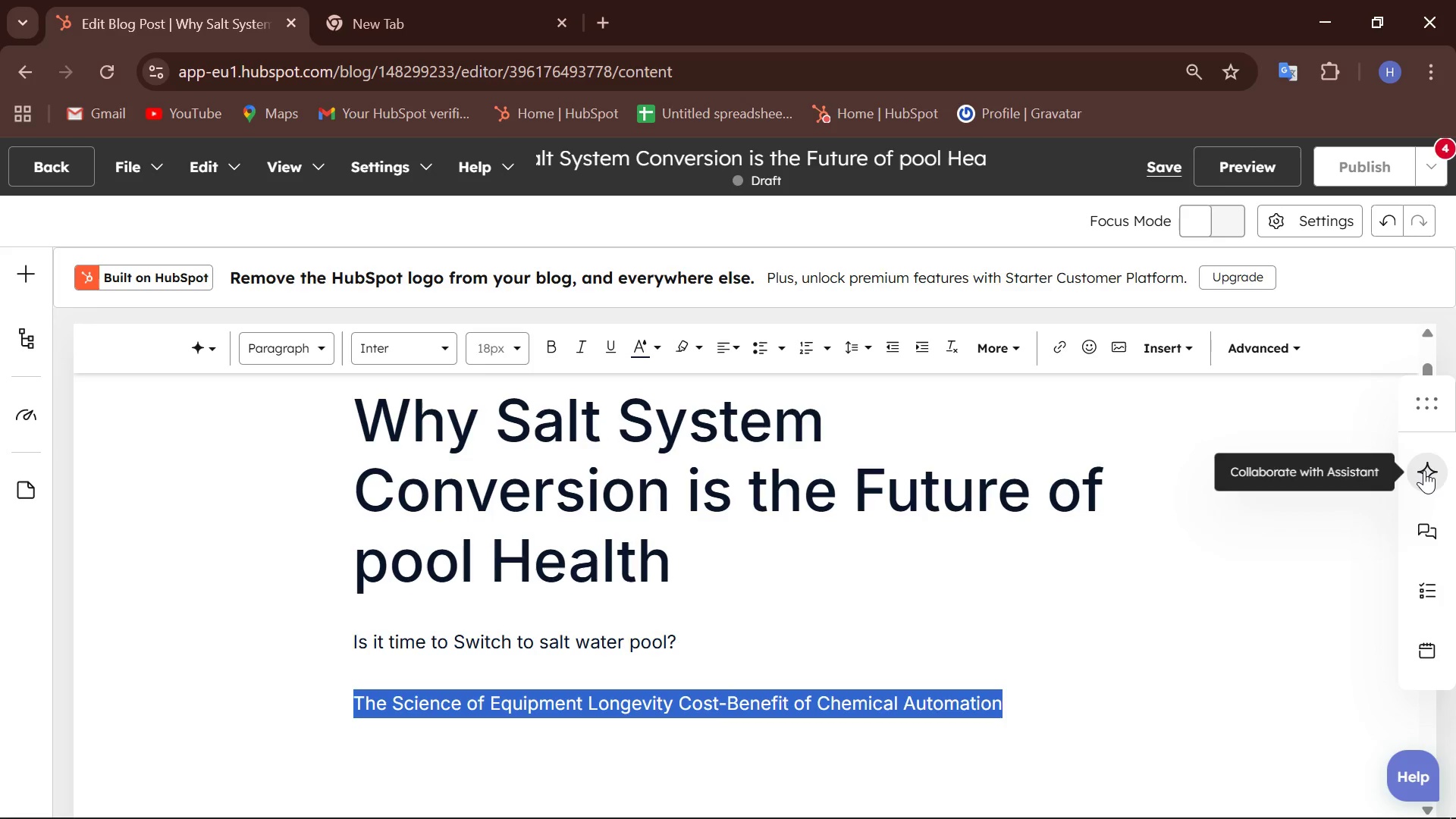 
wait(6.03)
 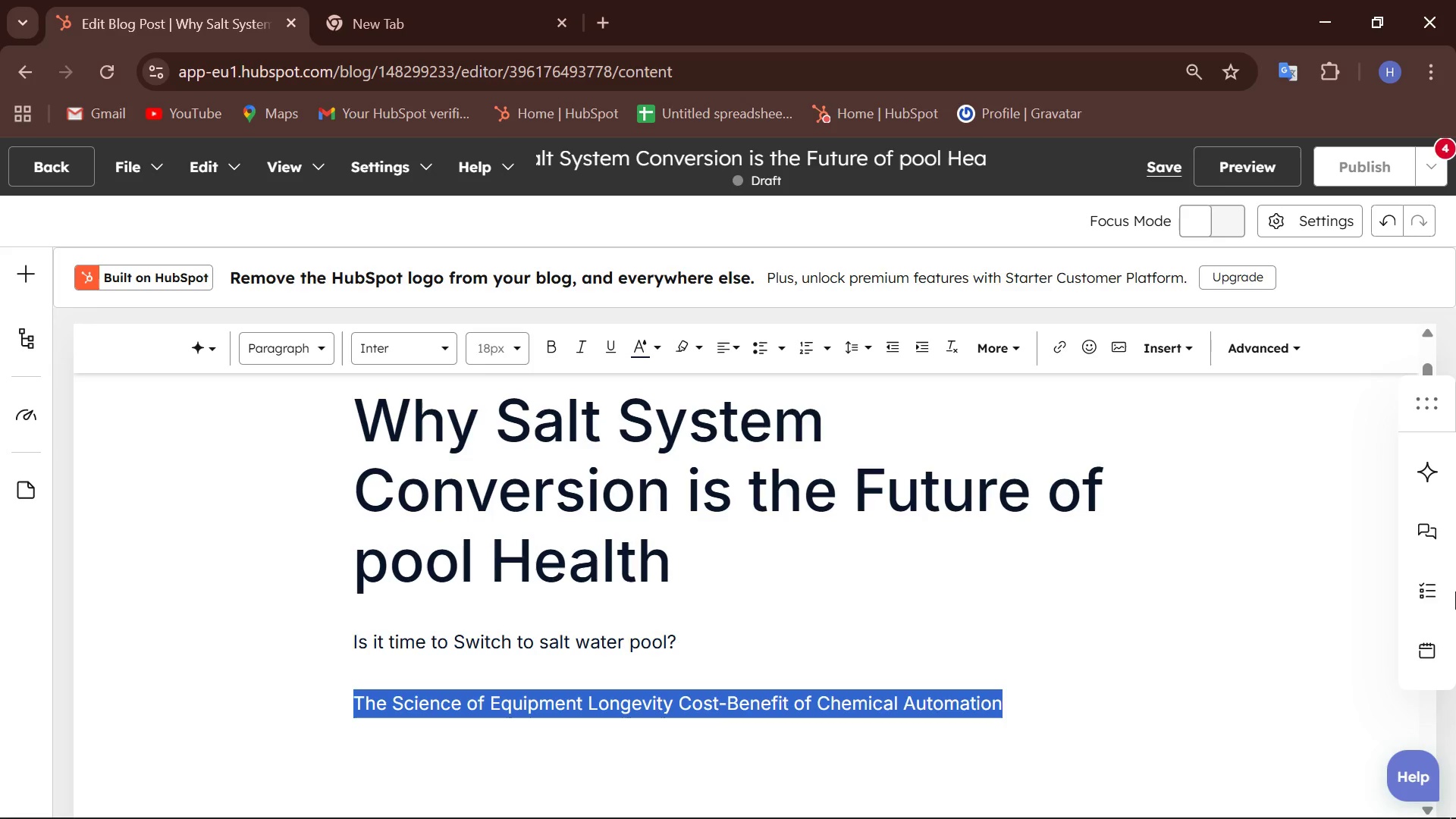 
mouse_move([1263, 354])
 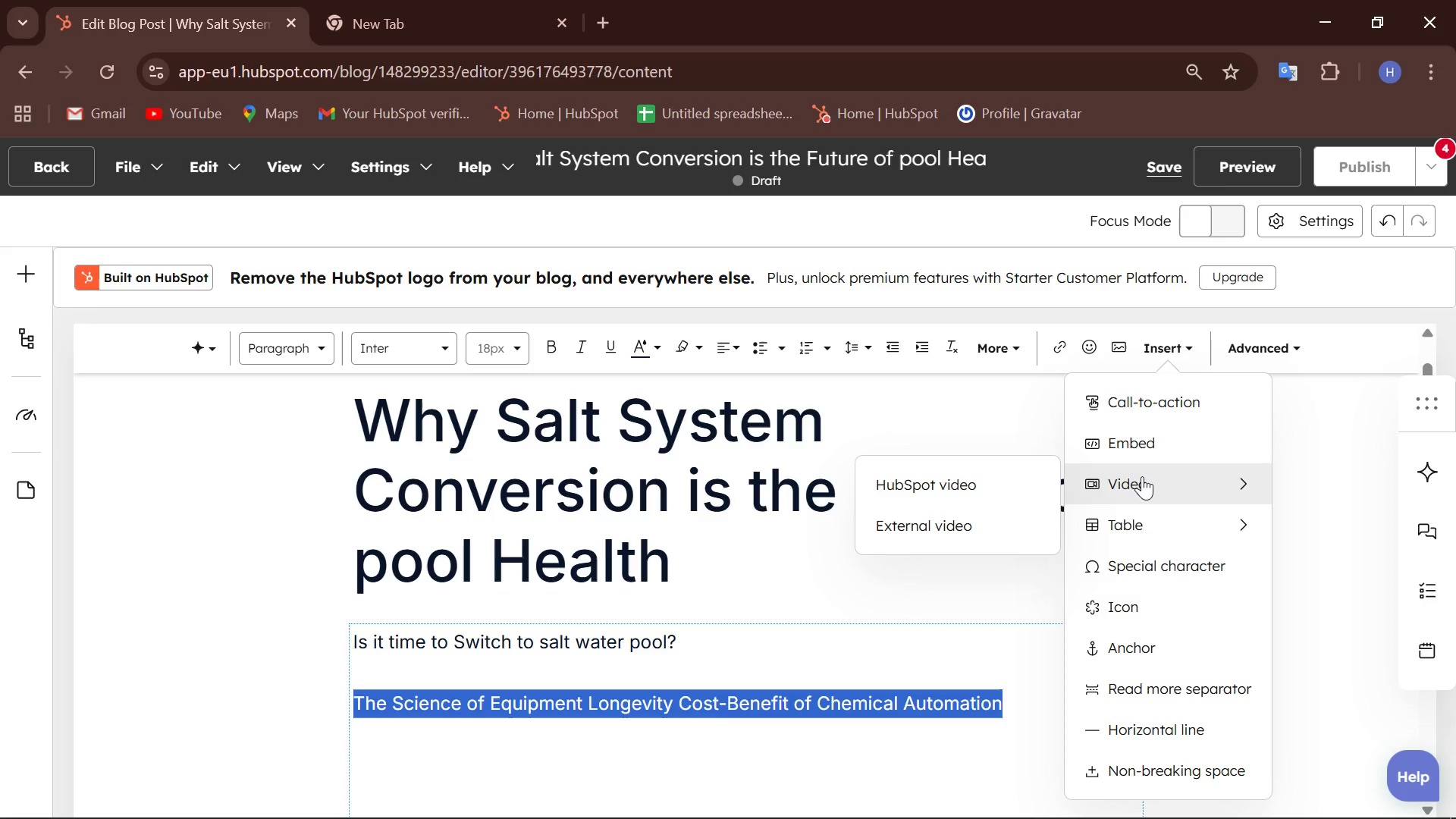 
wait(6.27)
 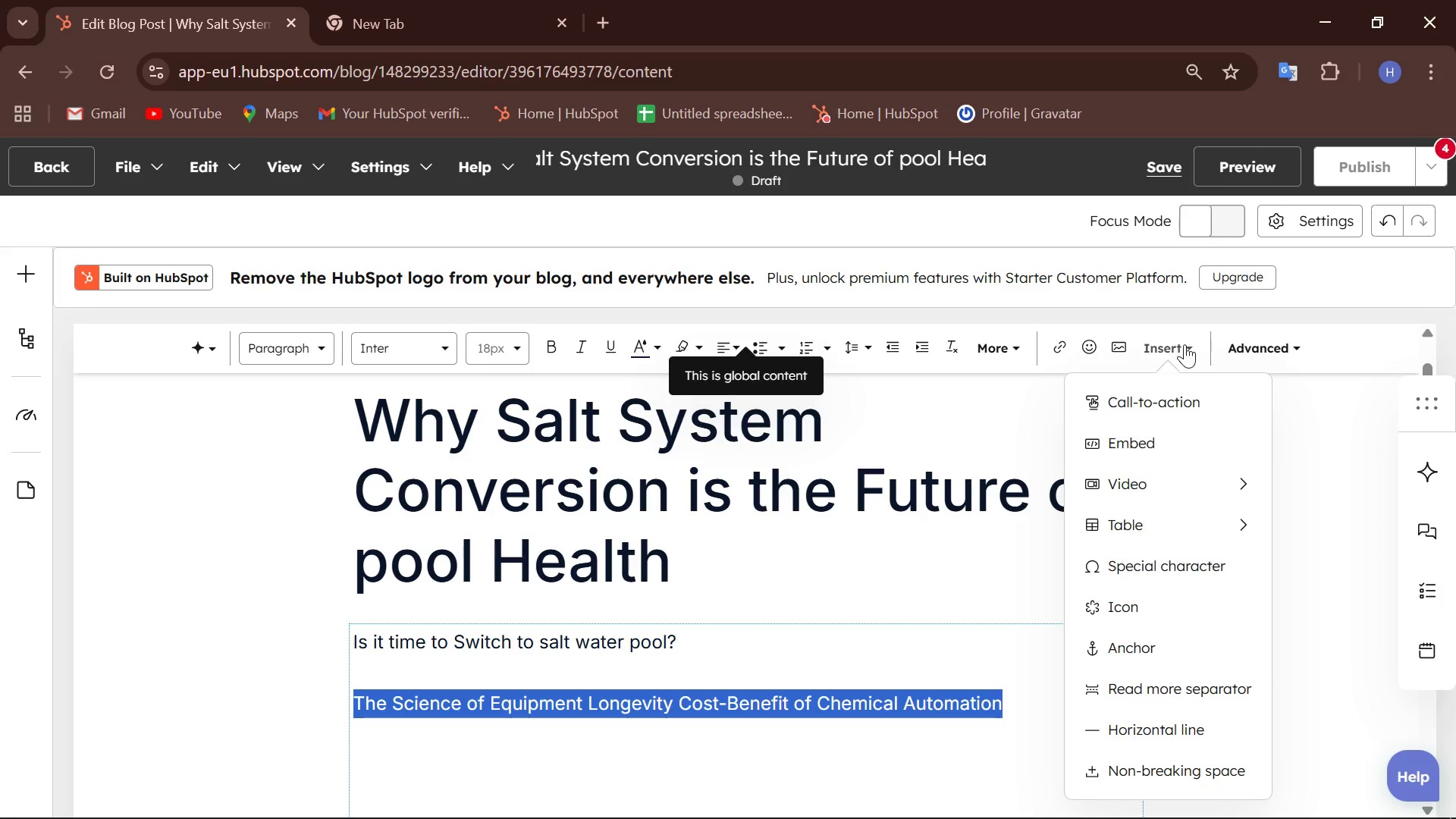 
left_click([1179, 701])
 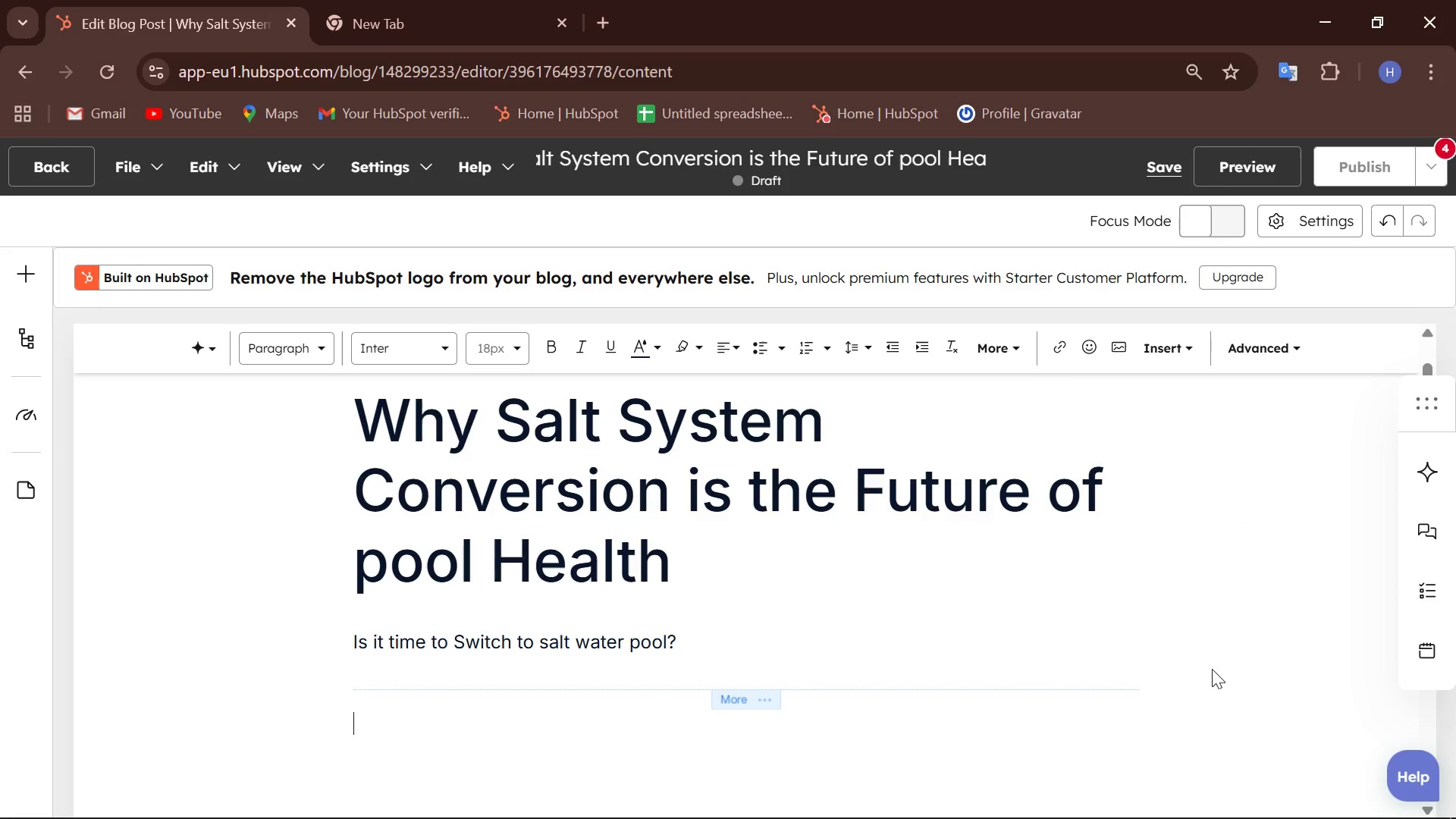 
scroll: coordinate [1136, 721], scroll_direction: down, amount: 3.0
 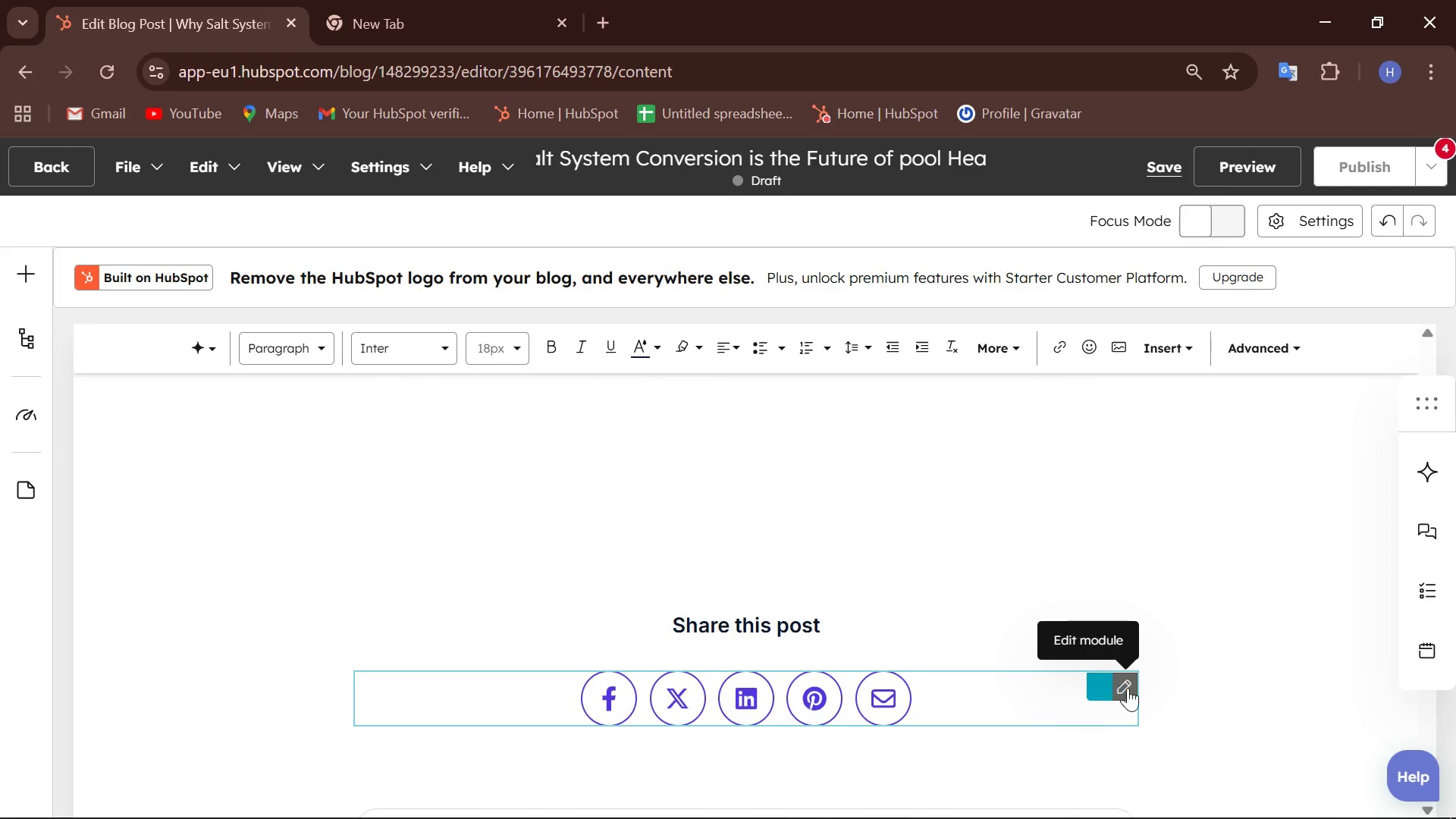 
scroll: coordinate [1128, 688], scroll_direction: up, amount: 2.0
 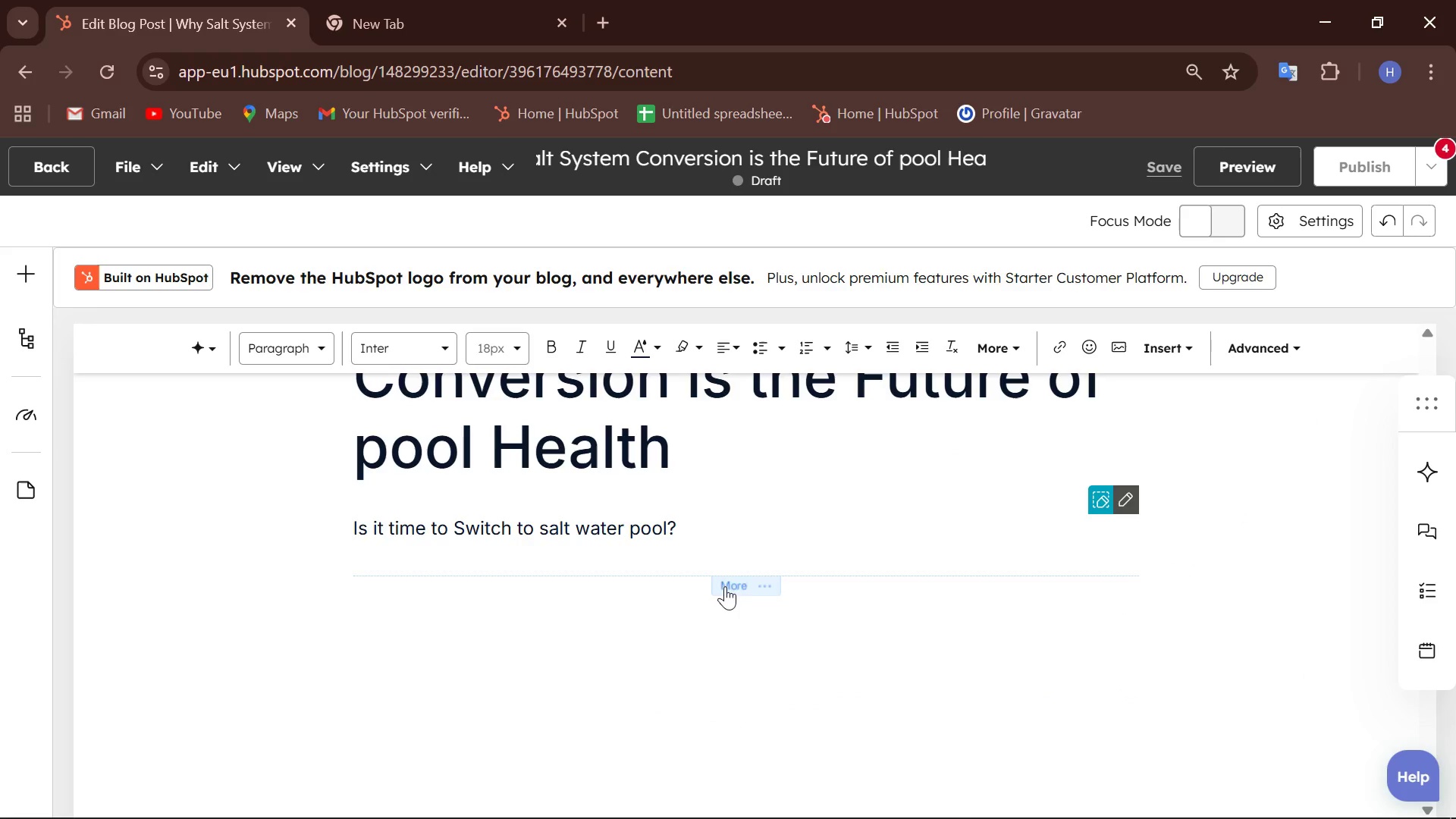 
left_click([745, 582])
 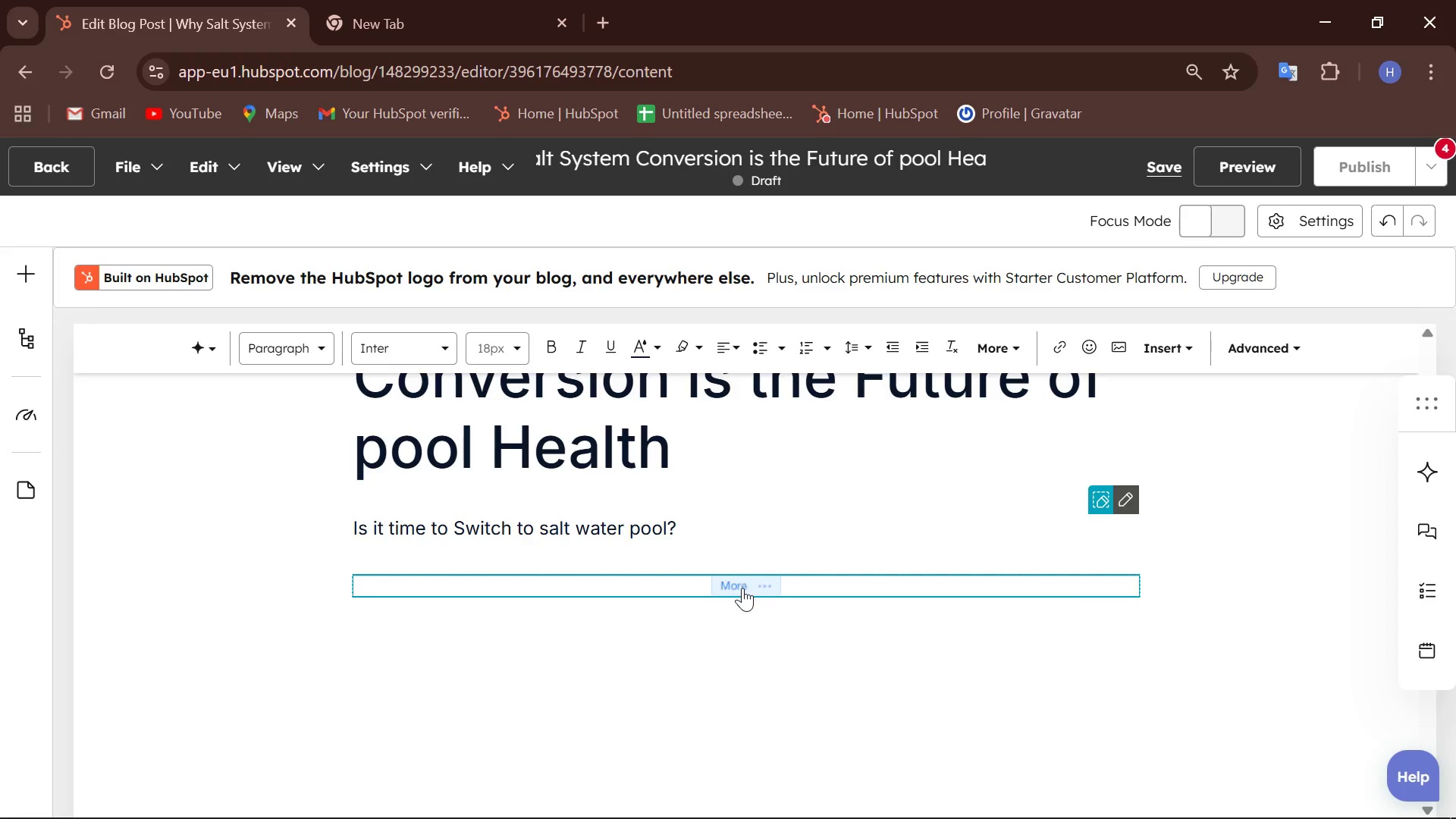 
left_click([742, 588])
 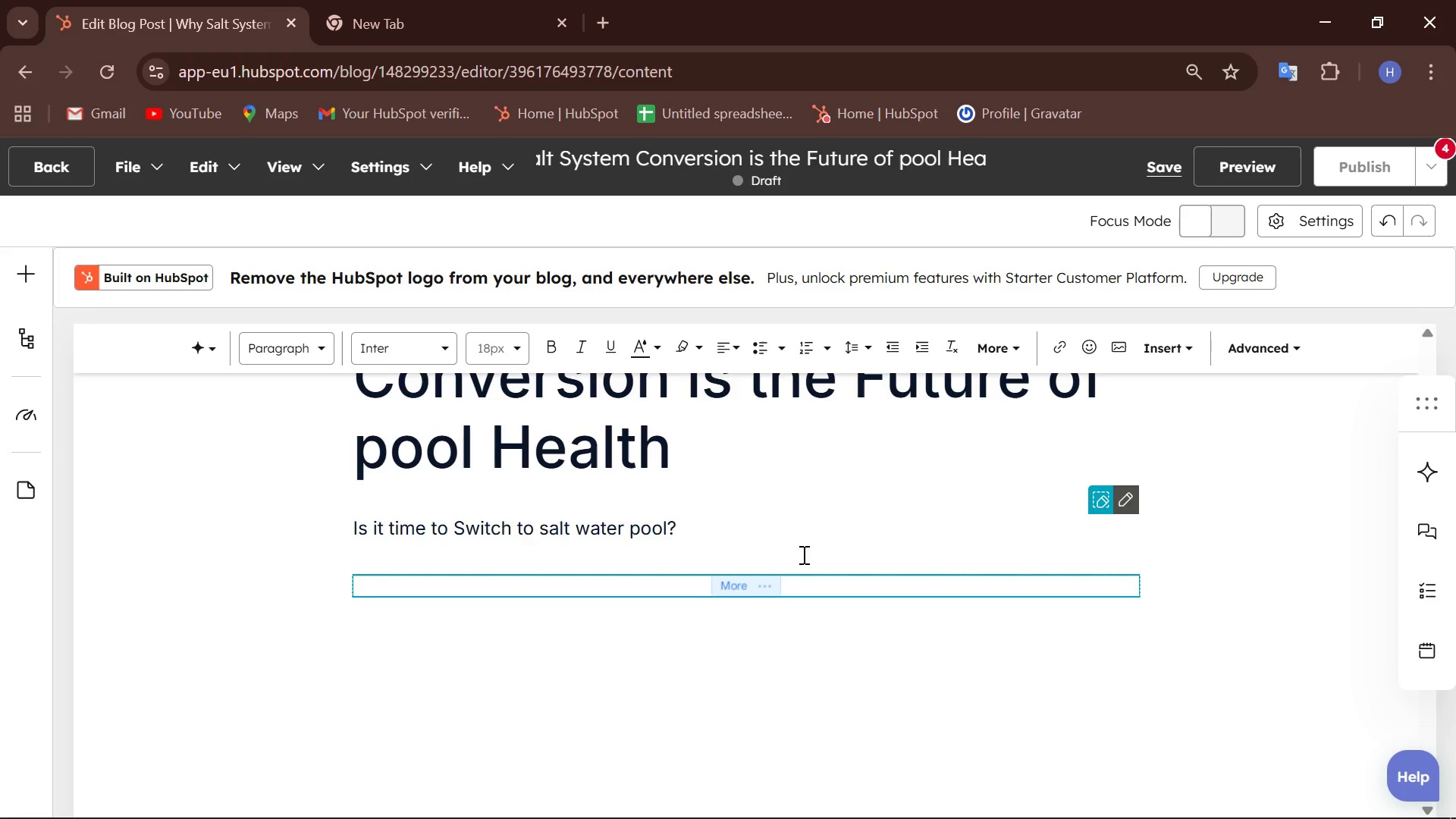 
left_click([770, 525])
 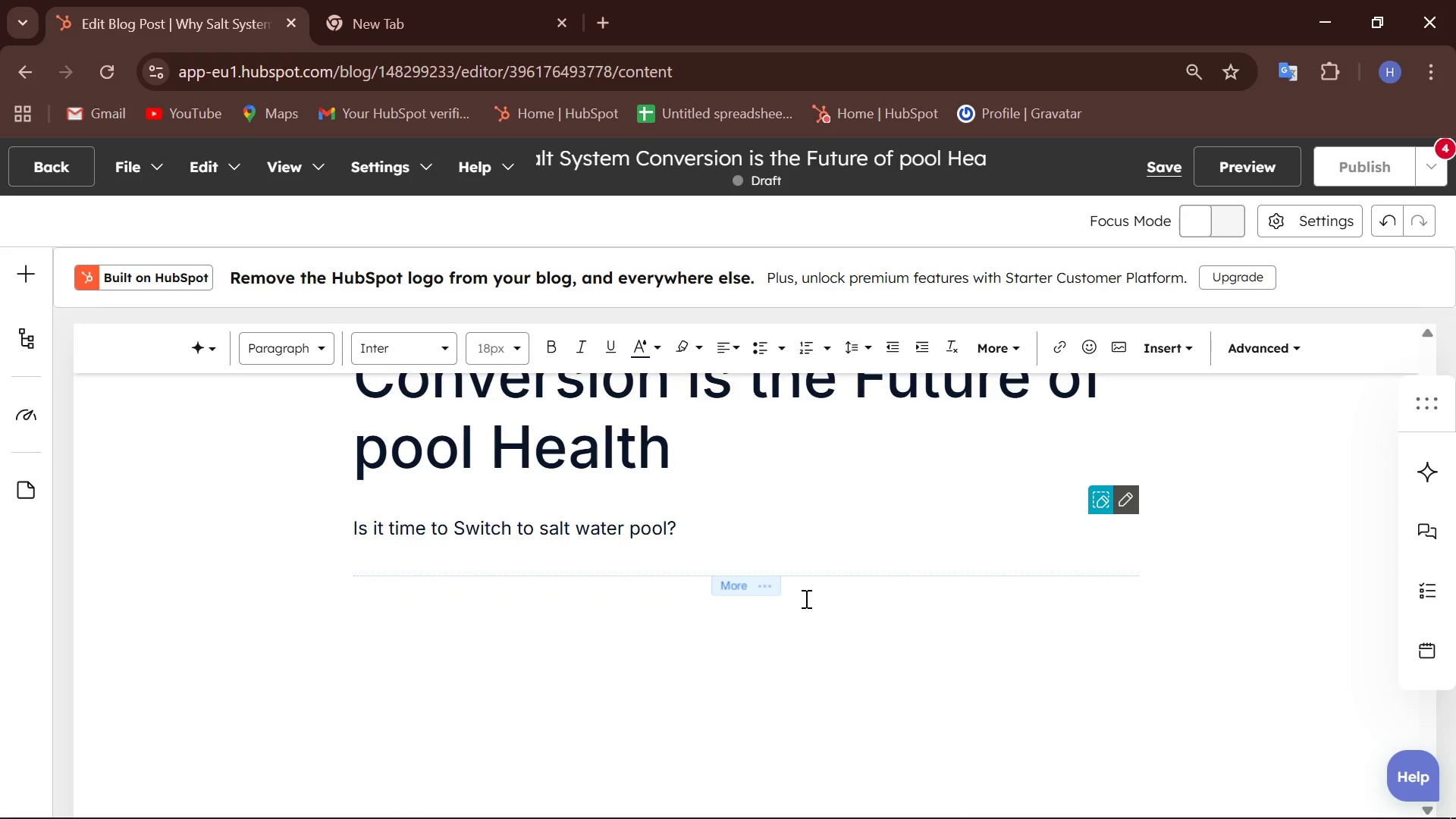 
left_click([767, 578])
 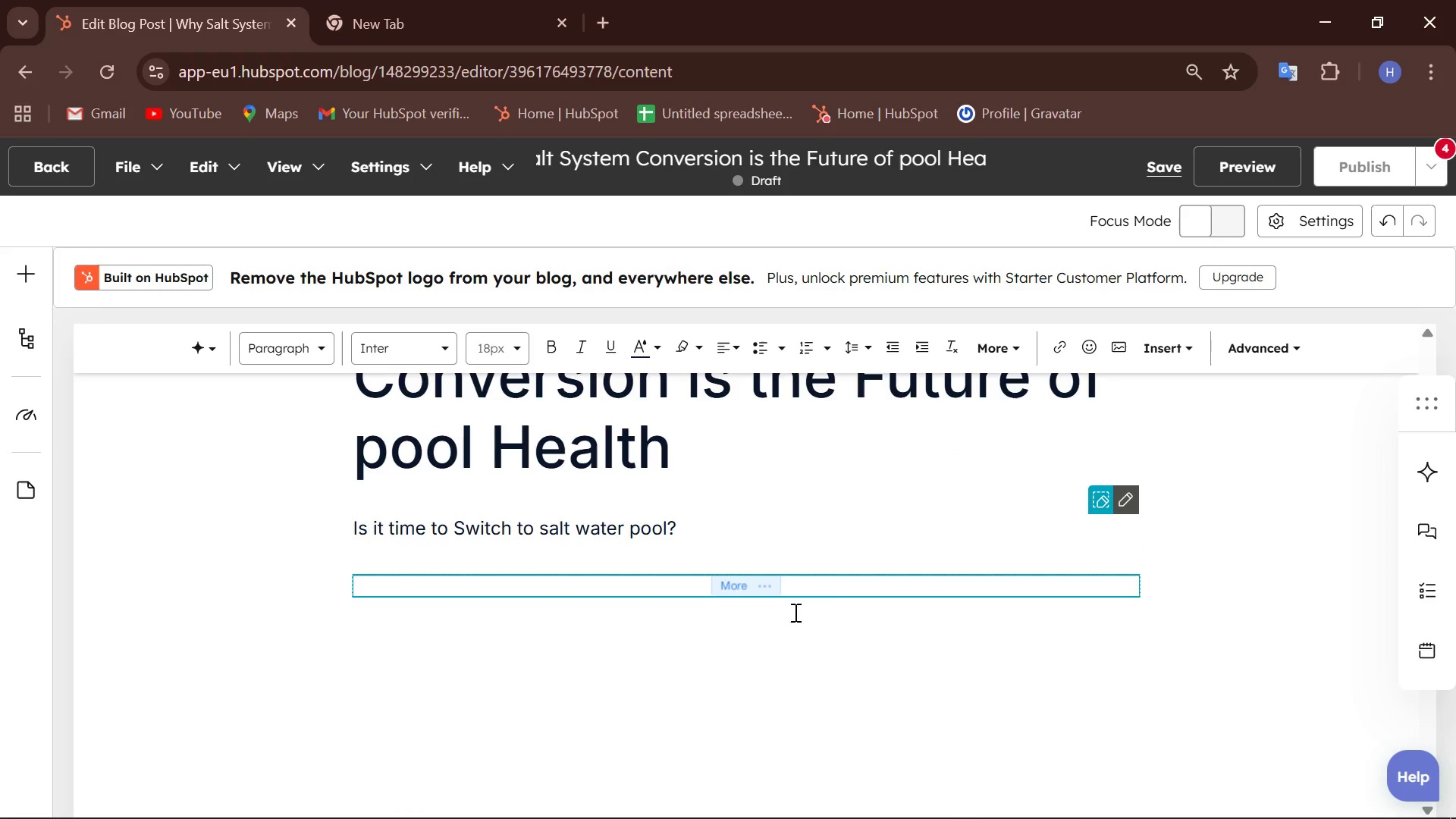 
left_click_drag(start_coordinate=[855, 620], to_coordinate=[859, 621])
 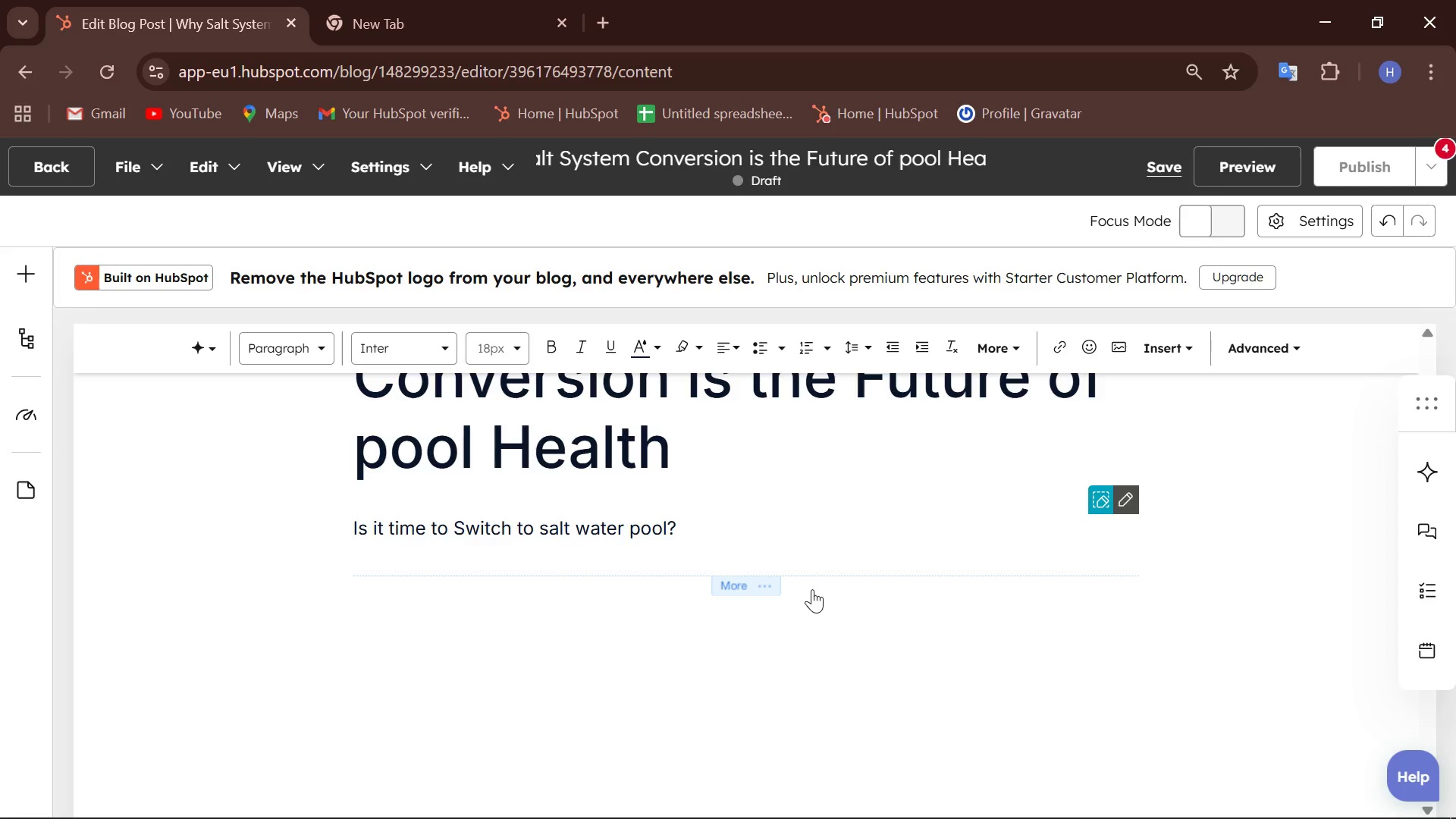 
key(Control+ControlLeft)
 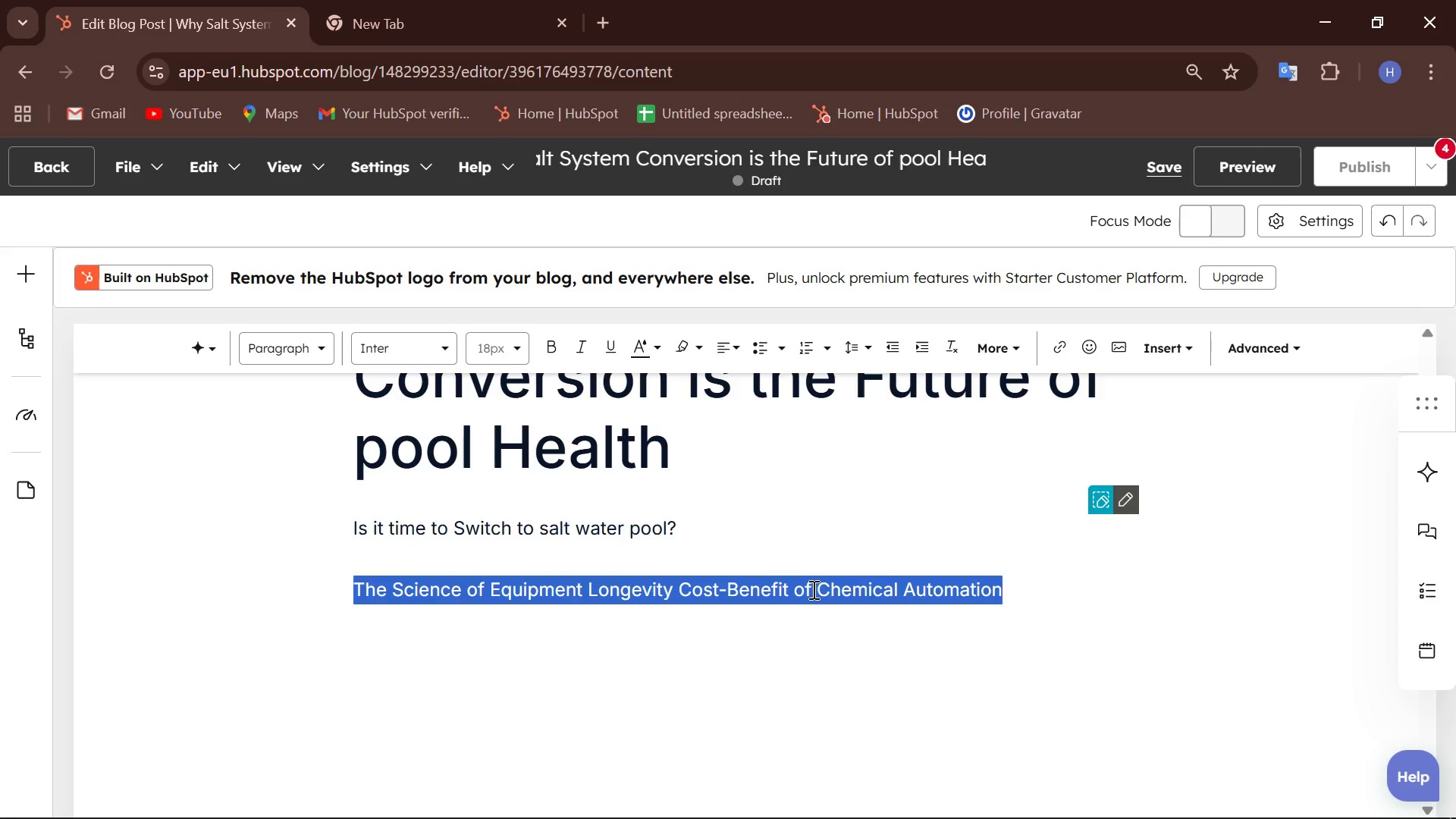 
key(Control+Z)
 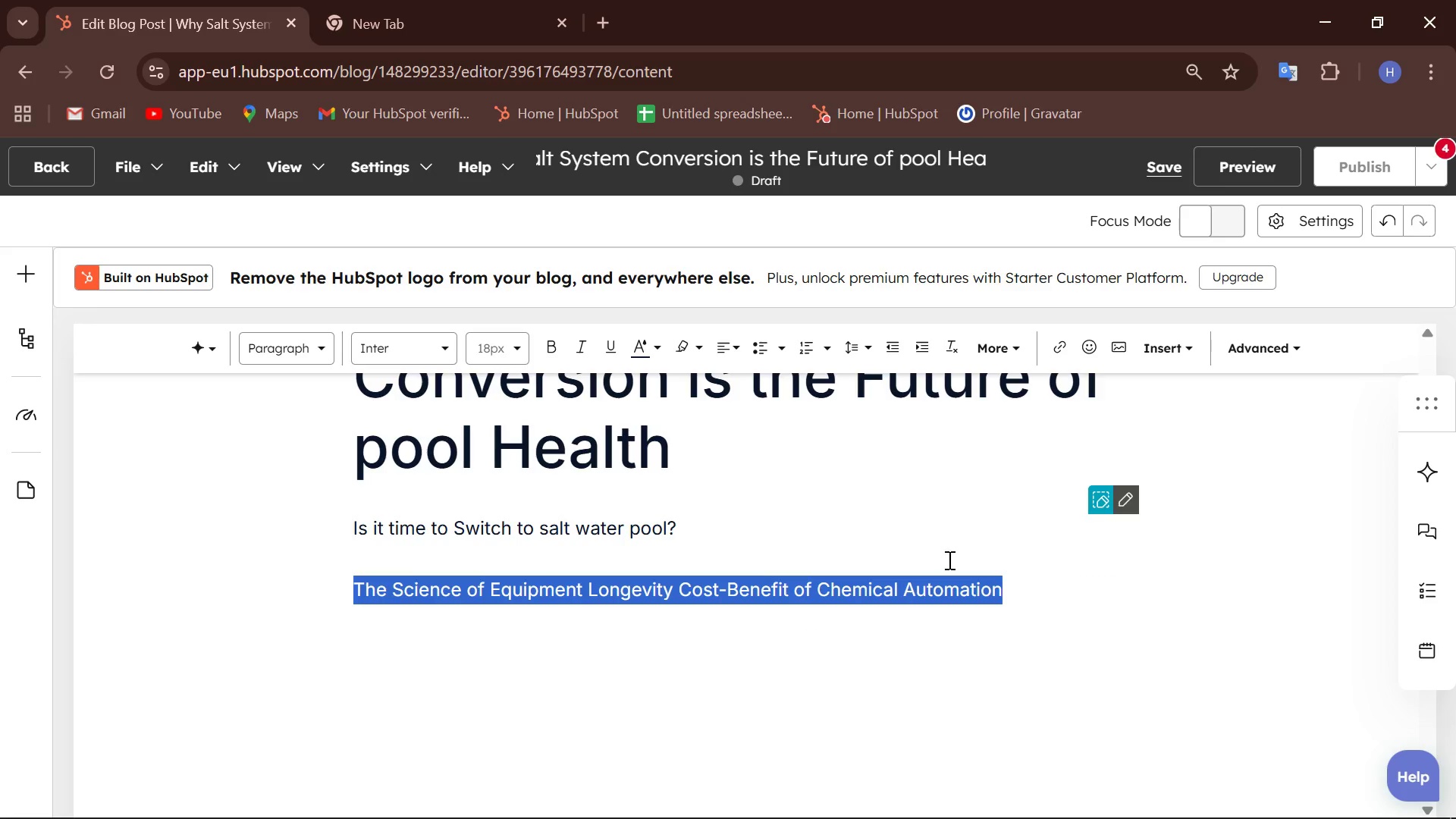 
left_click([654, 528])
 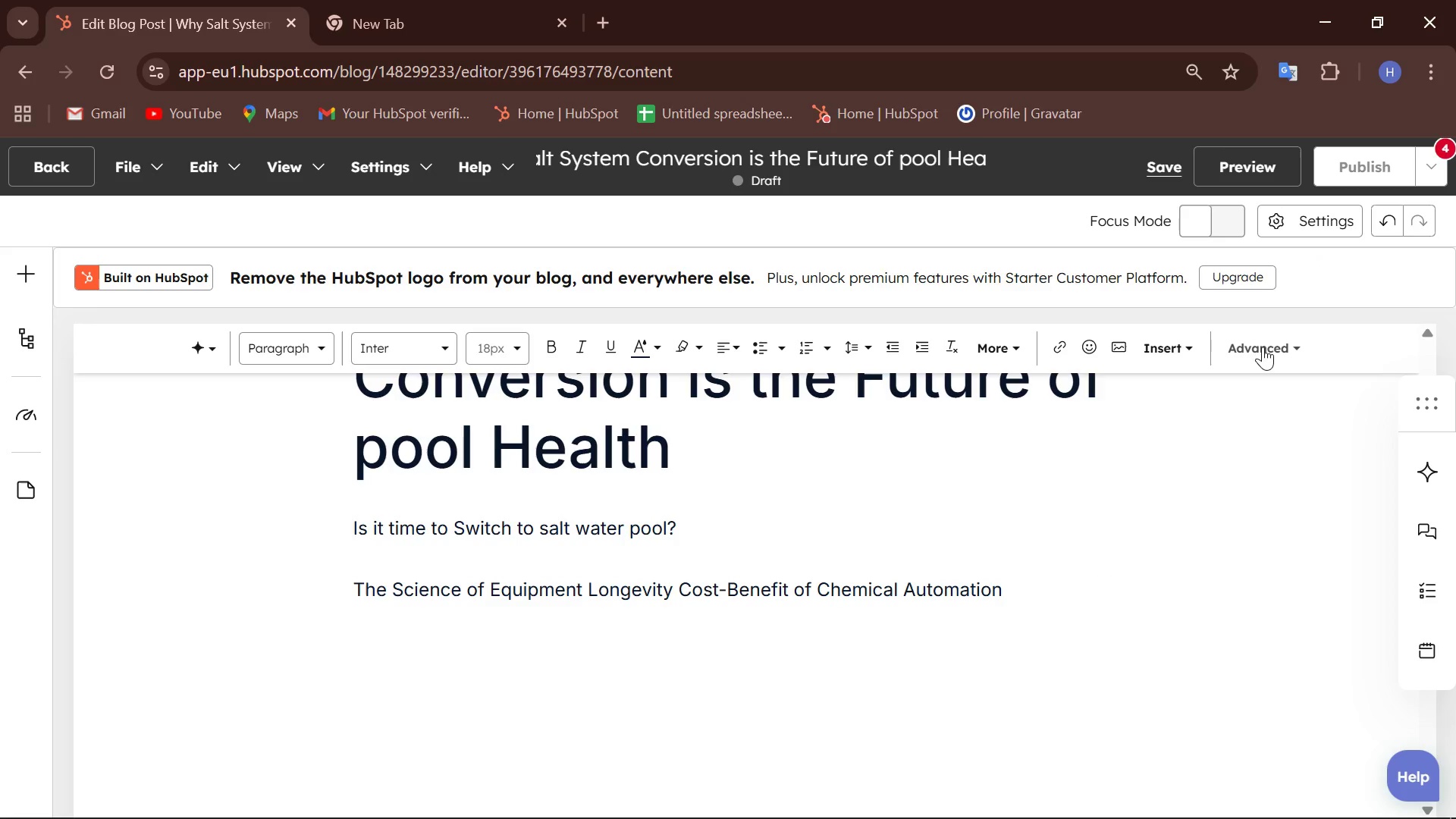 
left_click([1273, 337])
 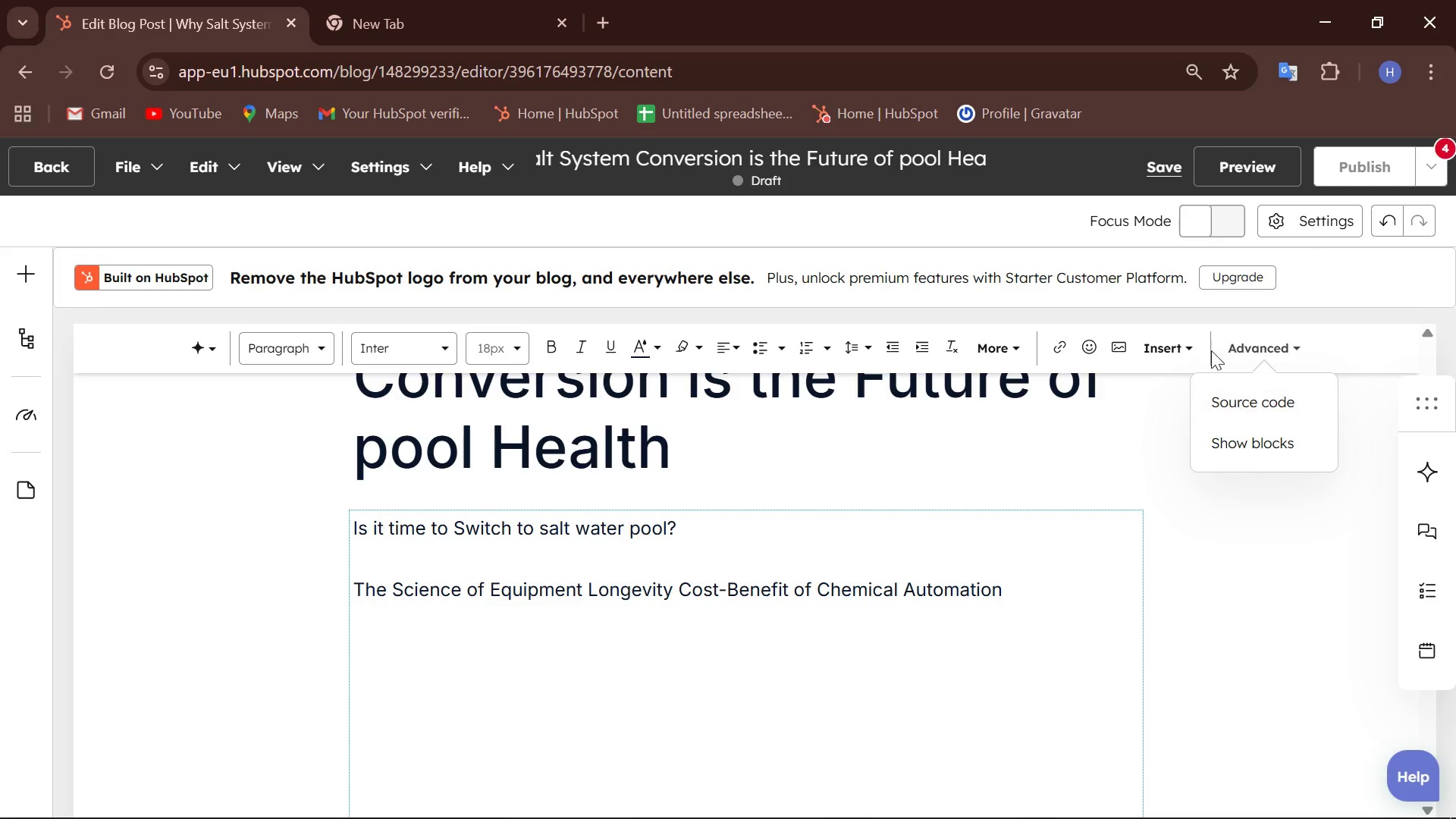 
left_click([1169, 350])
 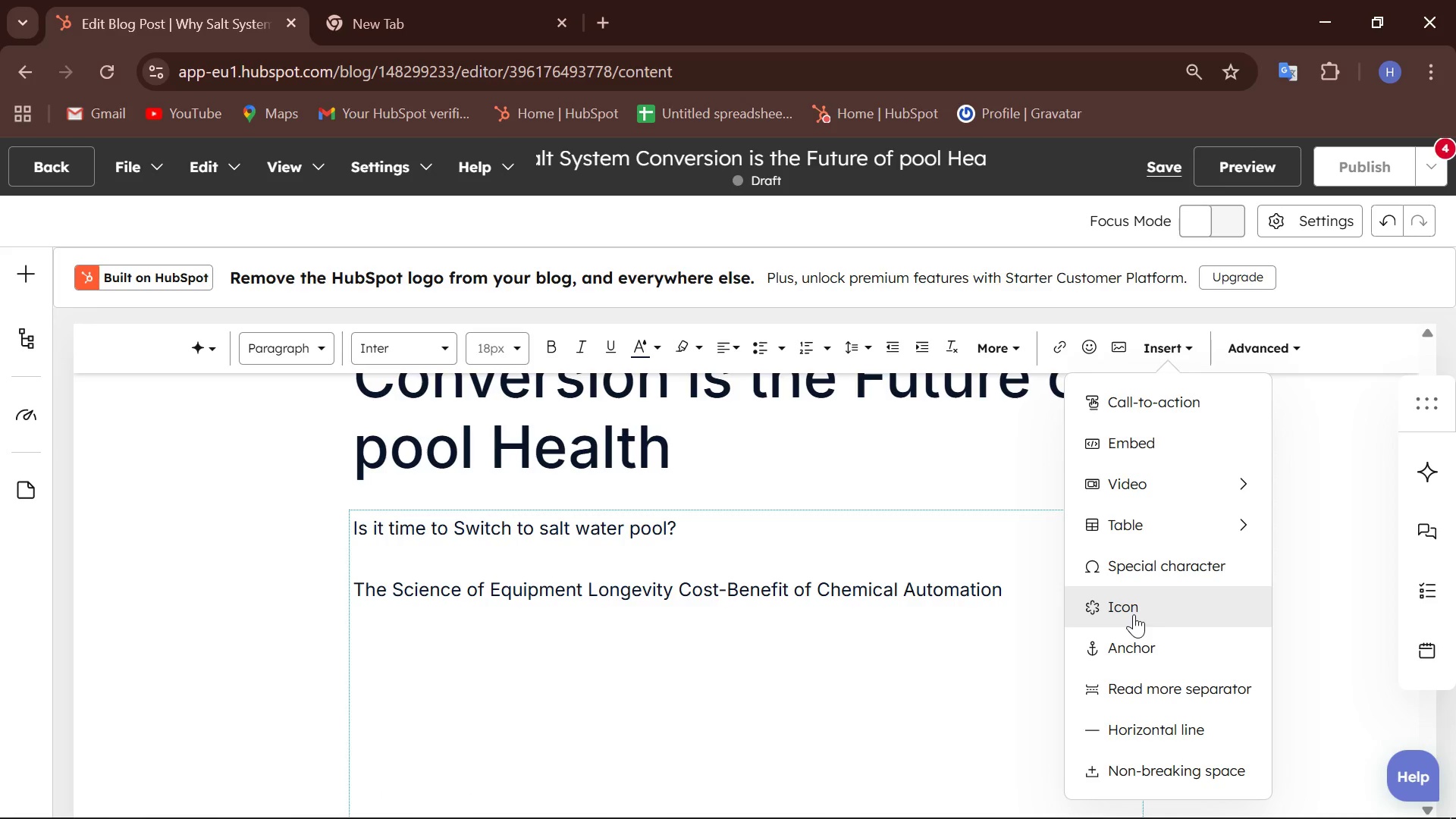 
left_click([1149, 679])
 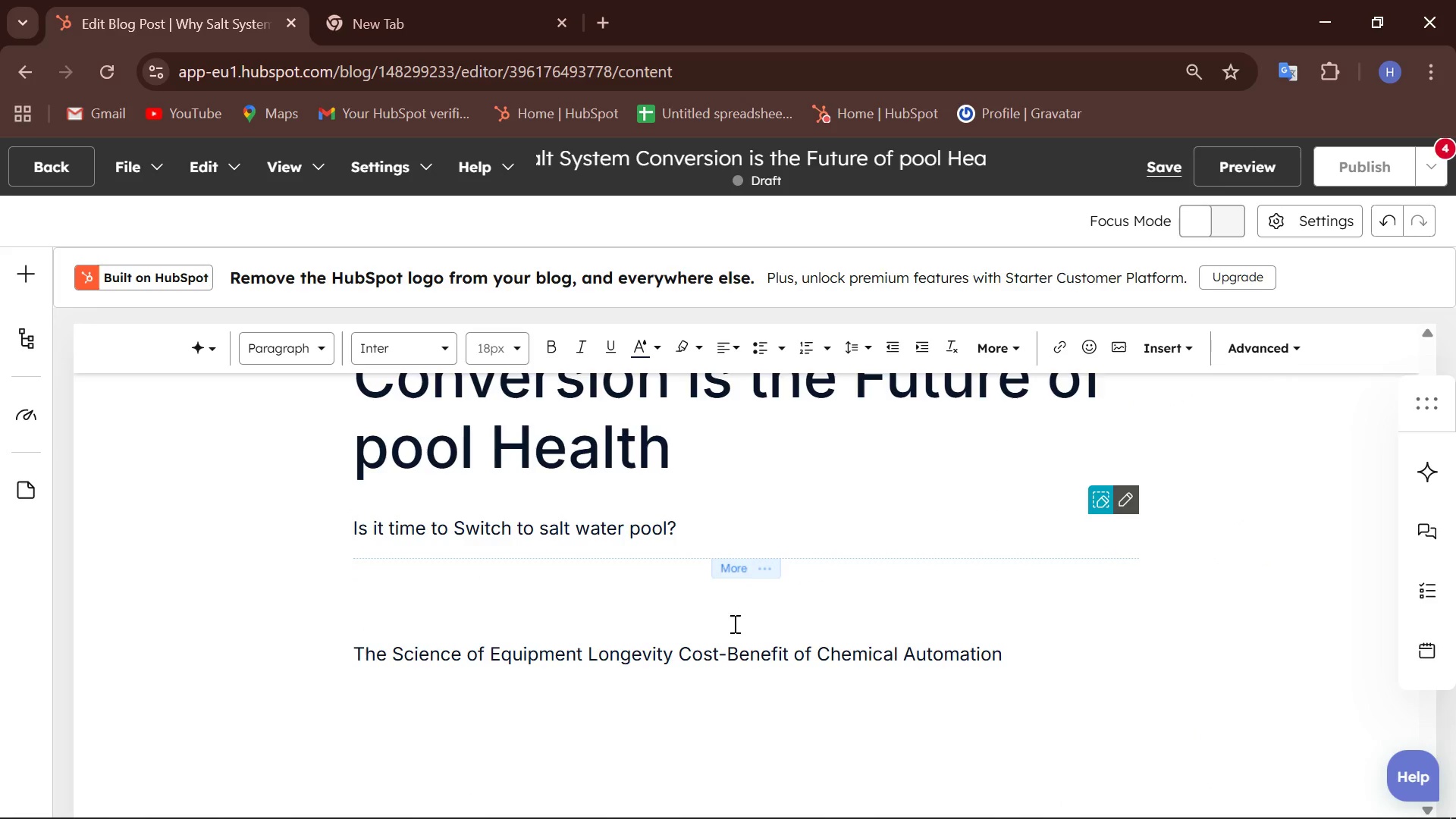 
scroll: coordinate [719, 635], scroll_direction: none, amount: 0.0
 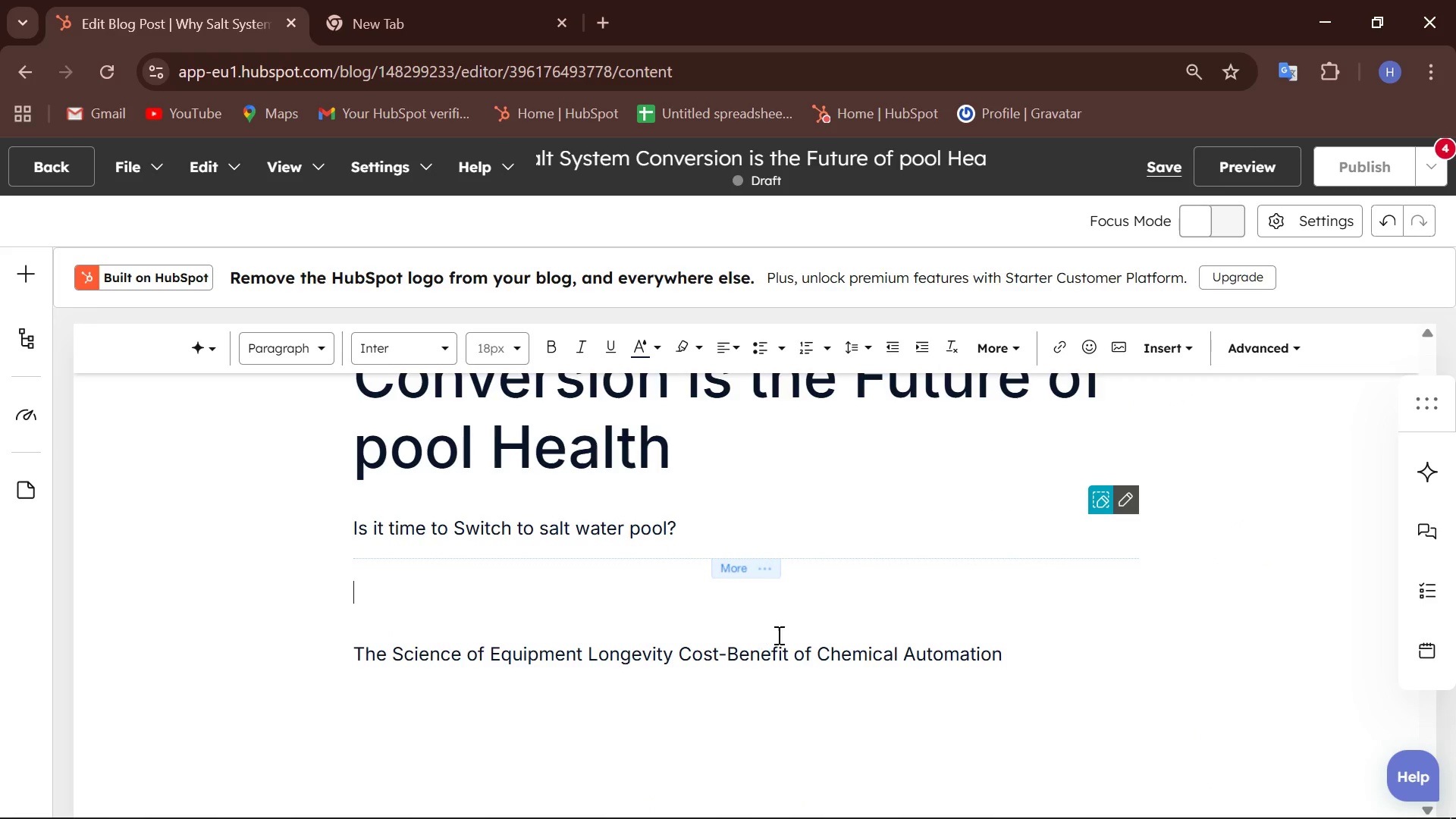 
left_click([803, 635])
 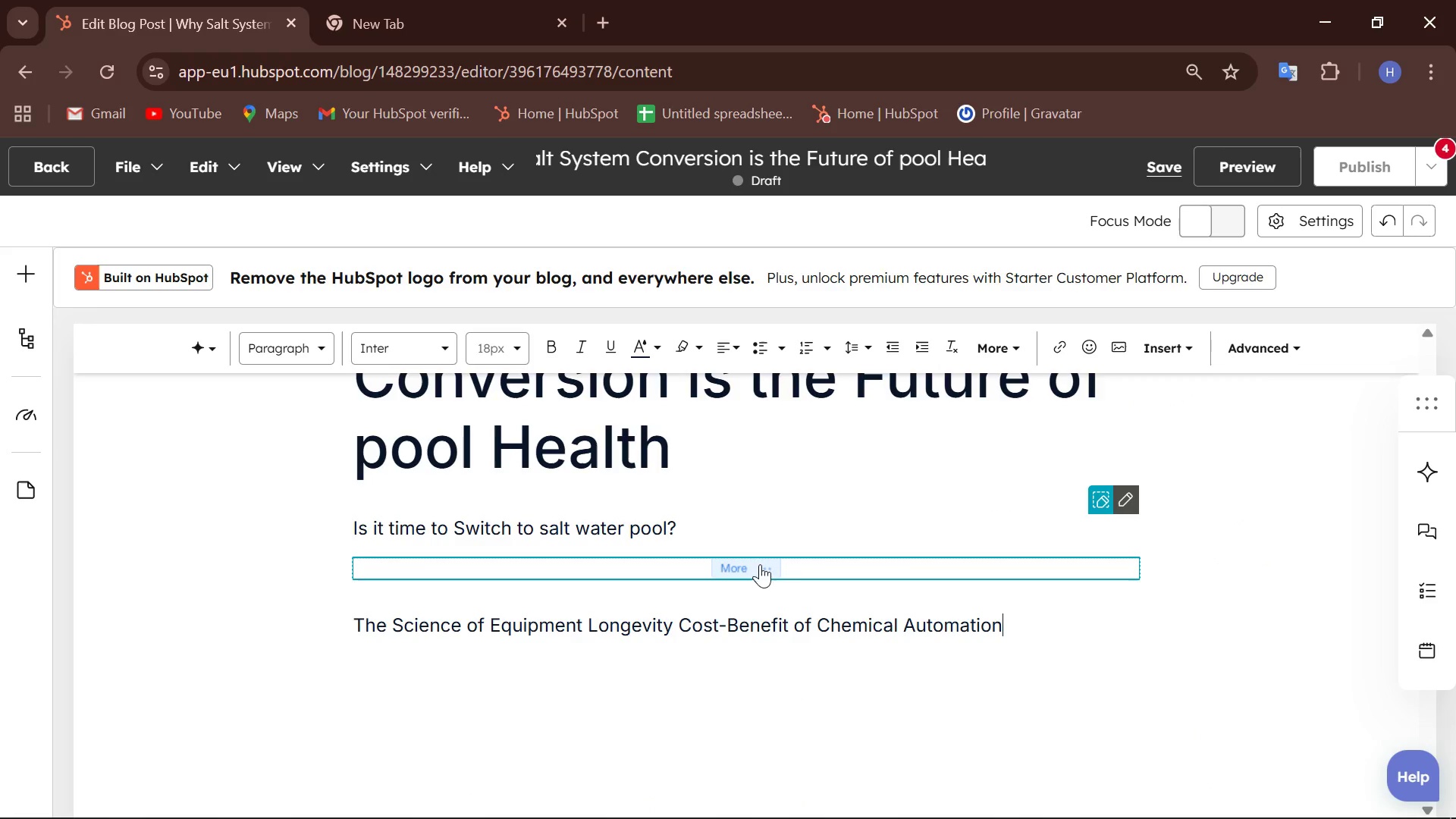 
left_click([1114, 631])
 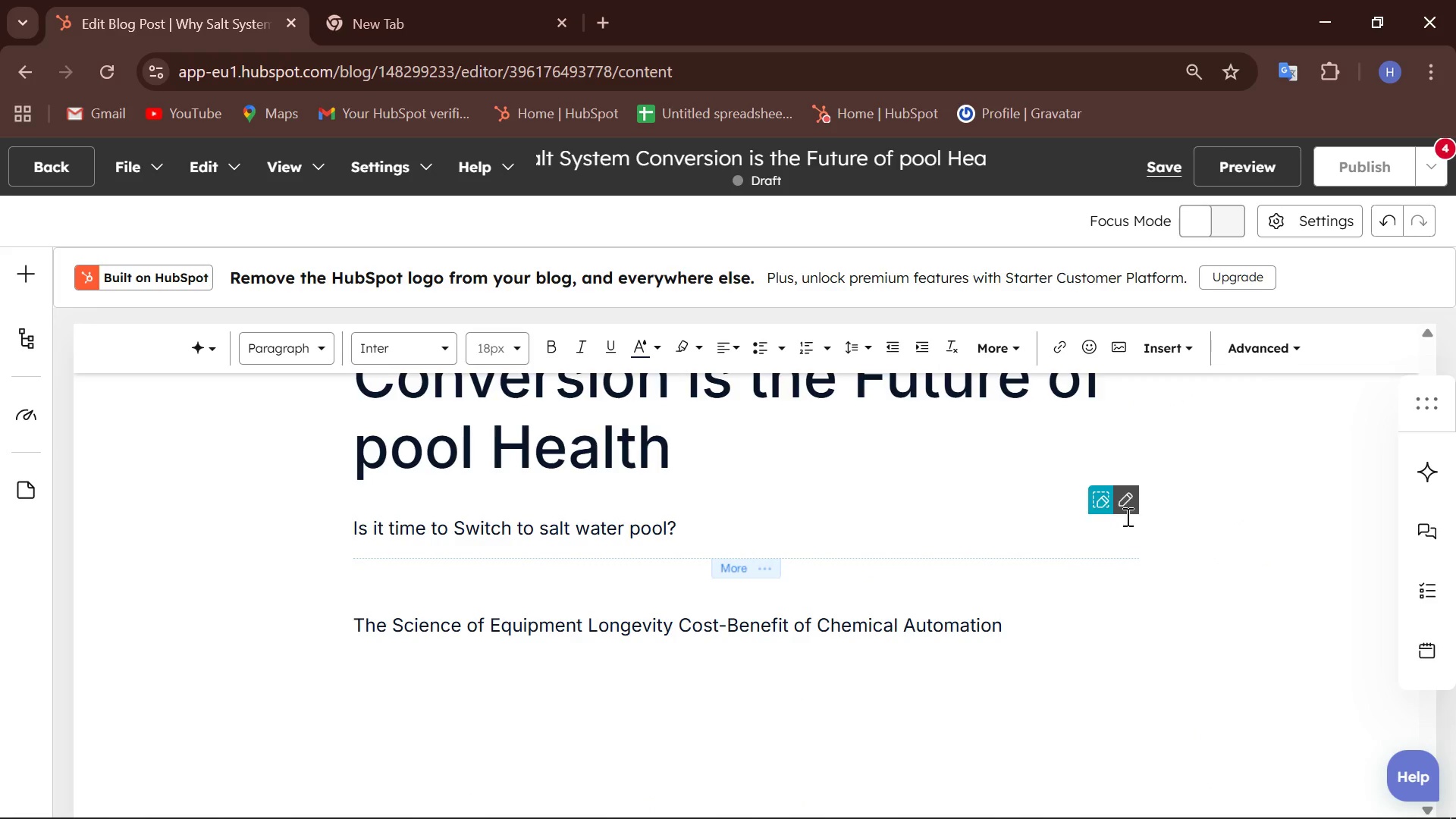 
left_click([1130, 500])
 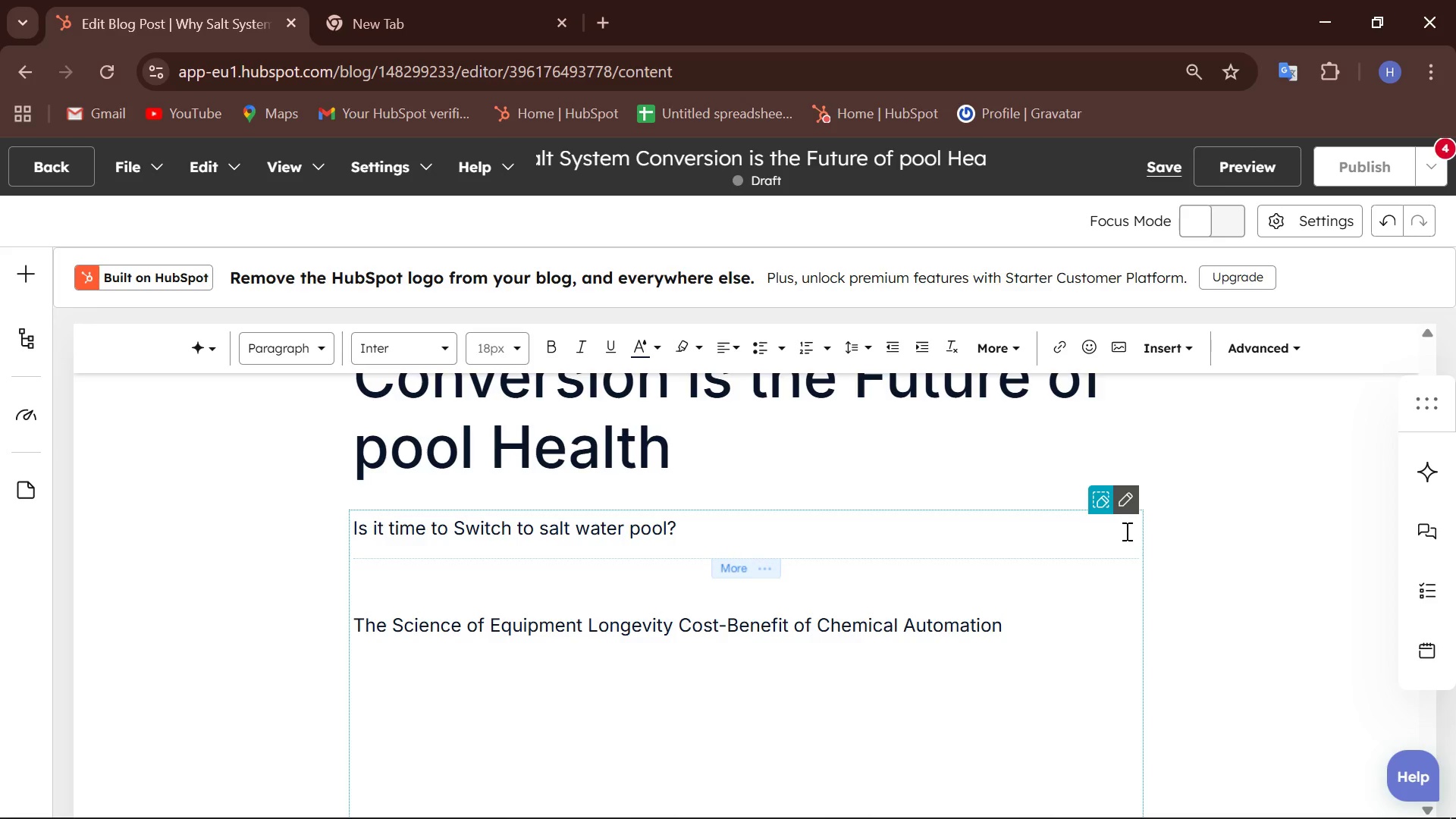 
key(Control+Z)
 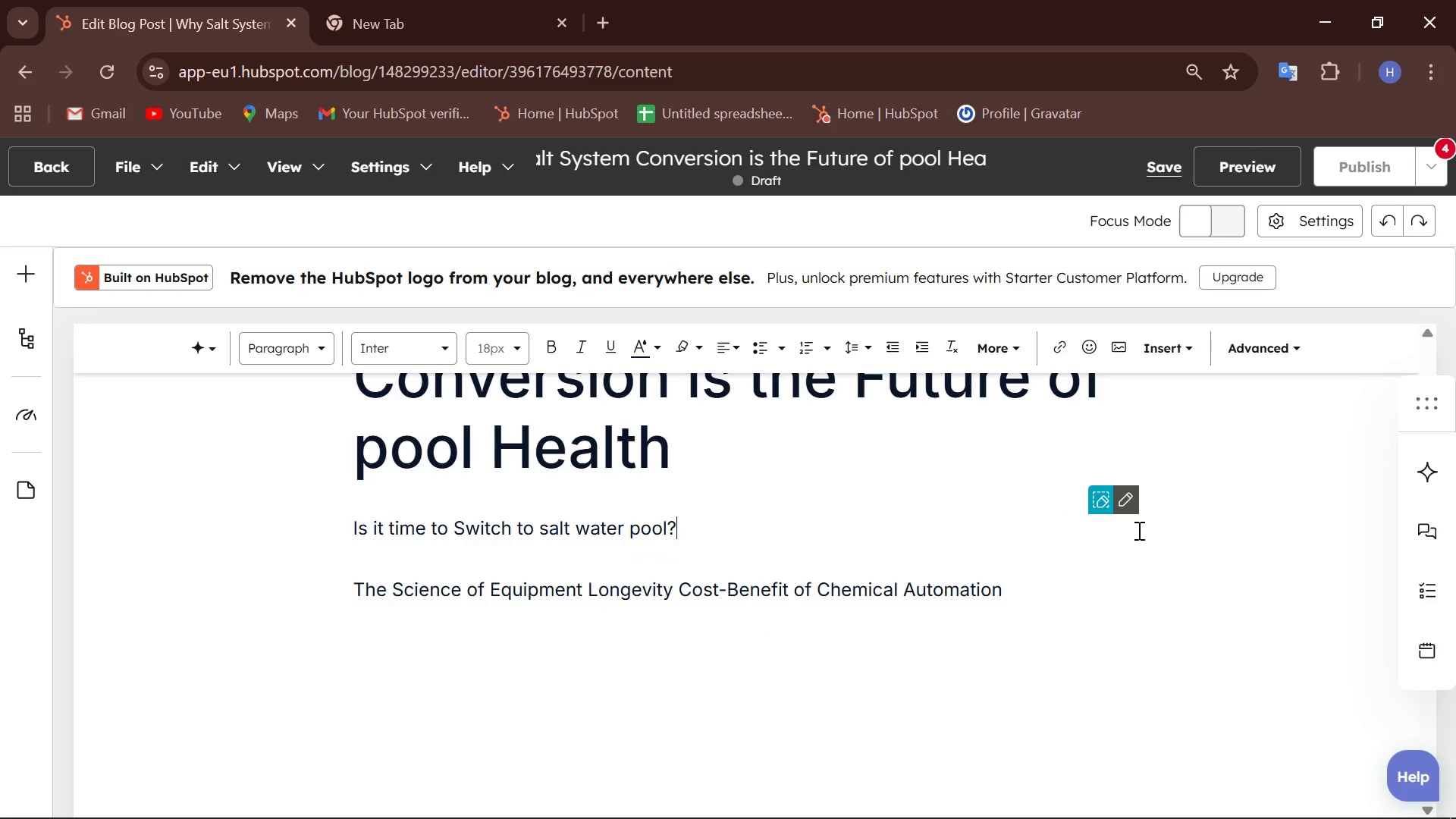 
key(Control+Z)
 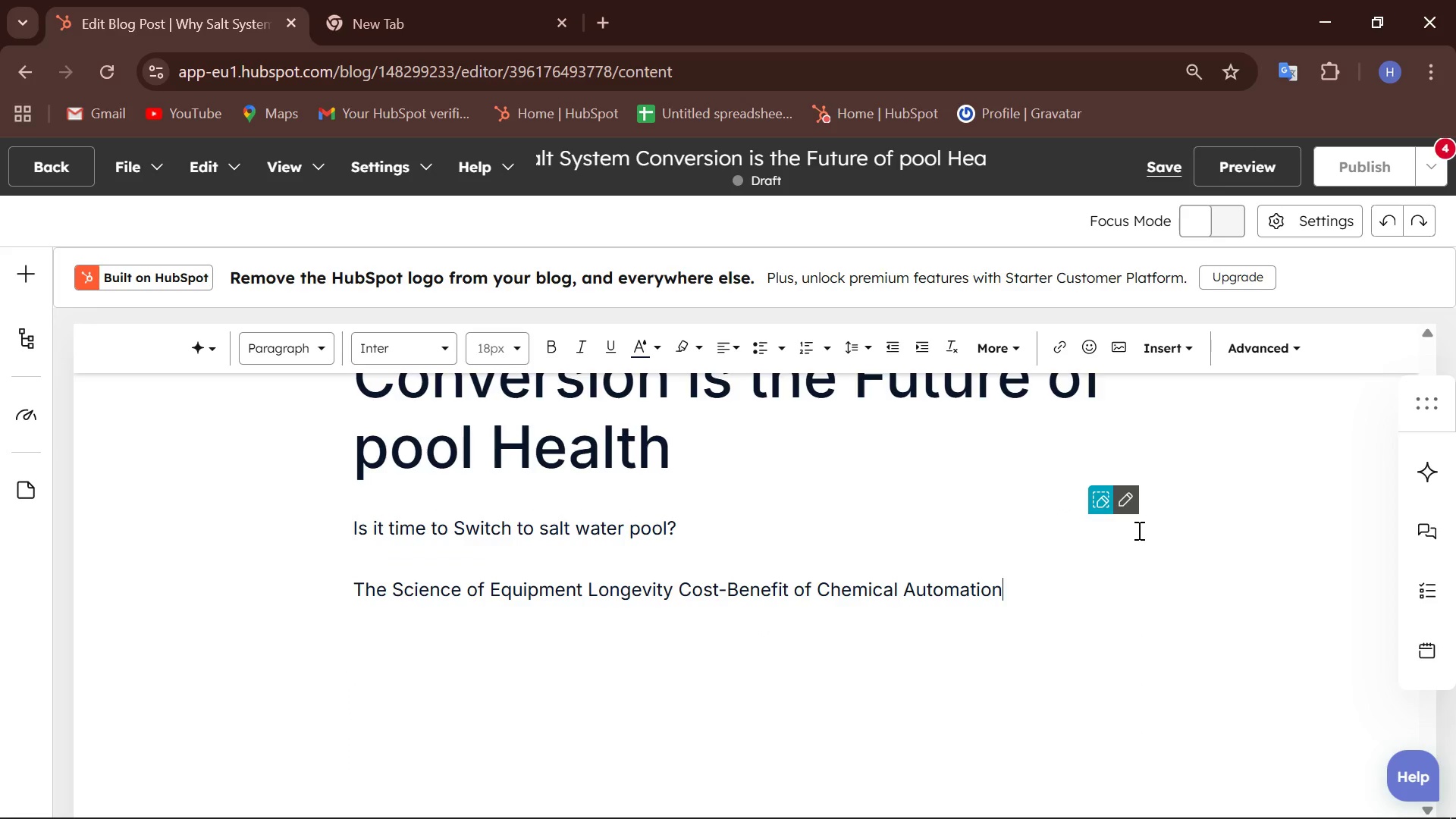 
key(Control+Z)
 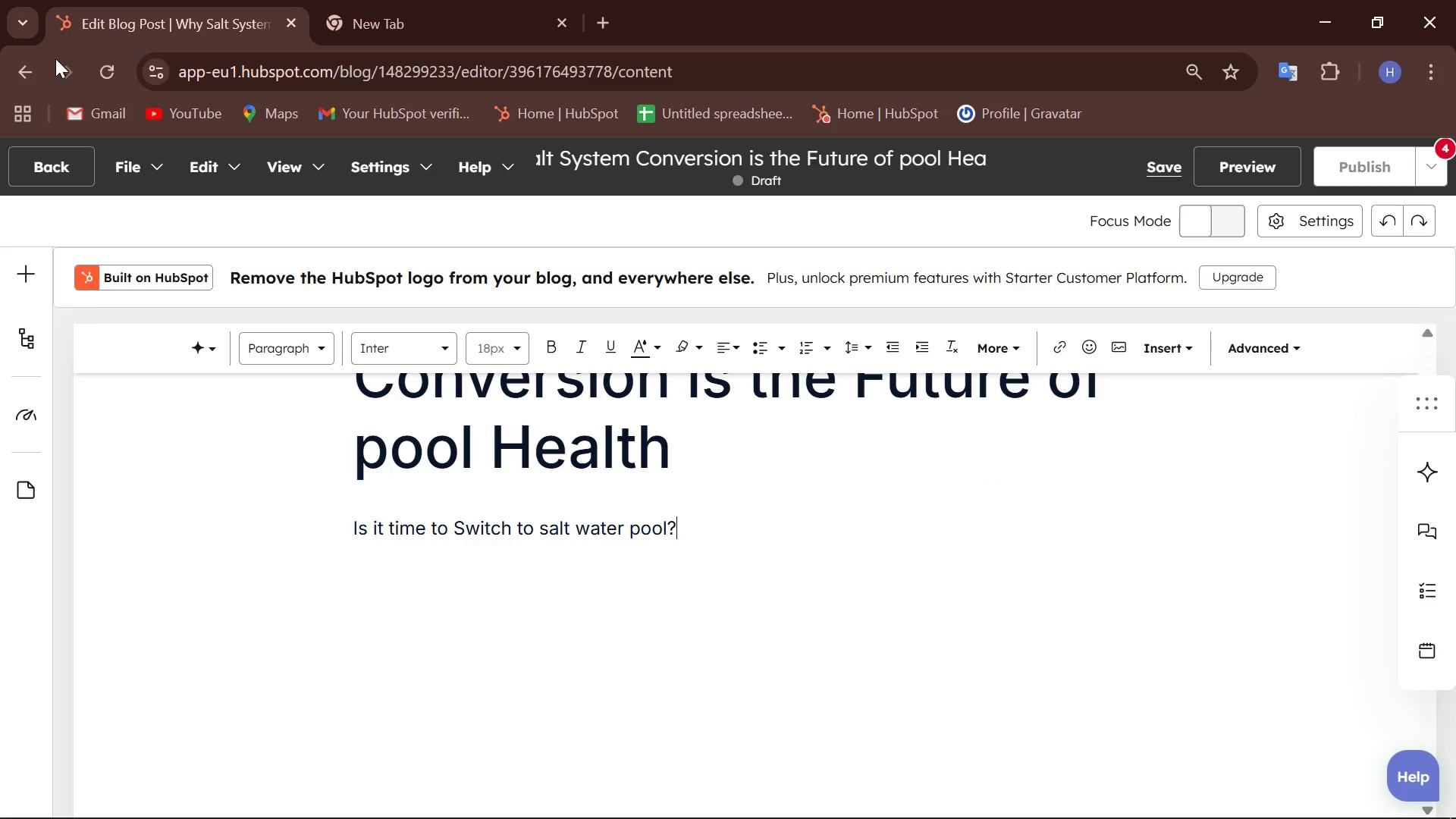 
left_click([107, 74])
 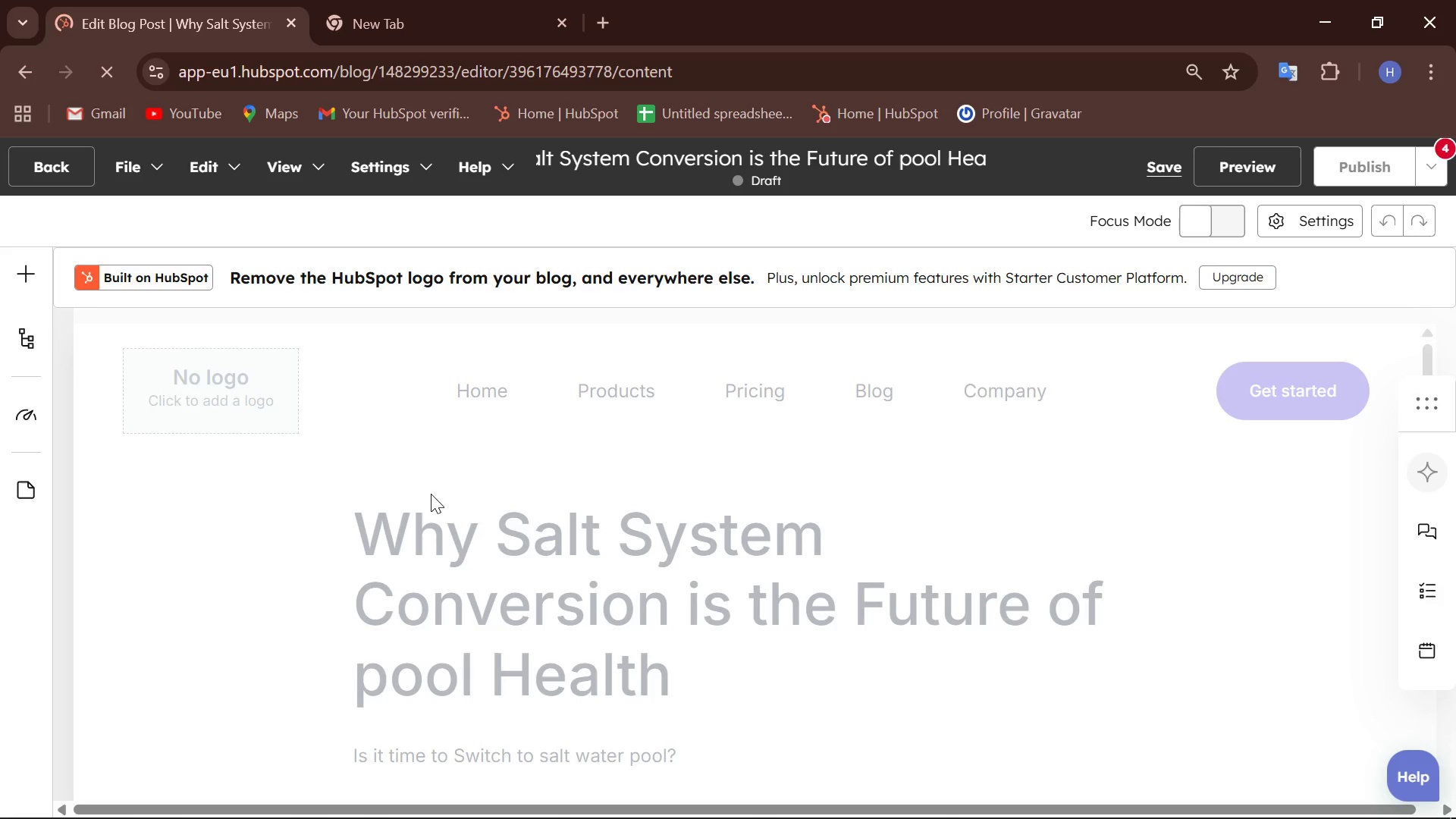 
scroll: coordinate [435, 499], scroll_direction: down, amount: 2.0